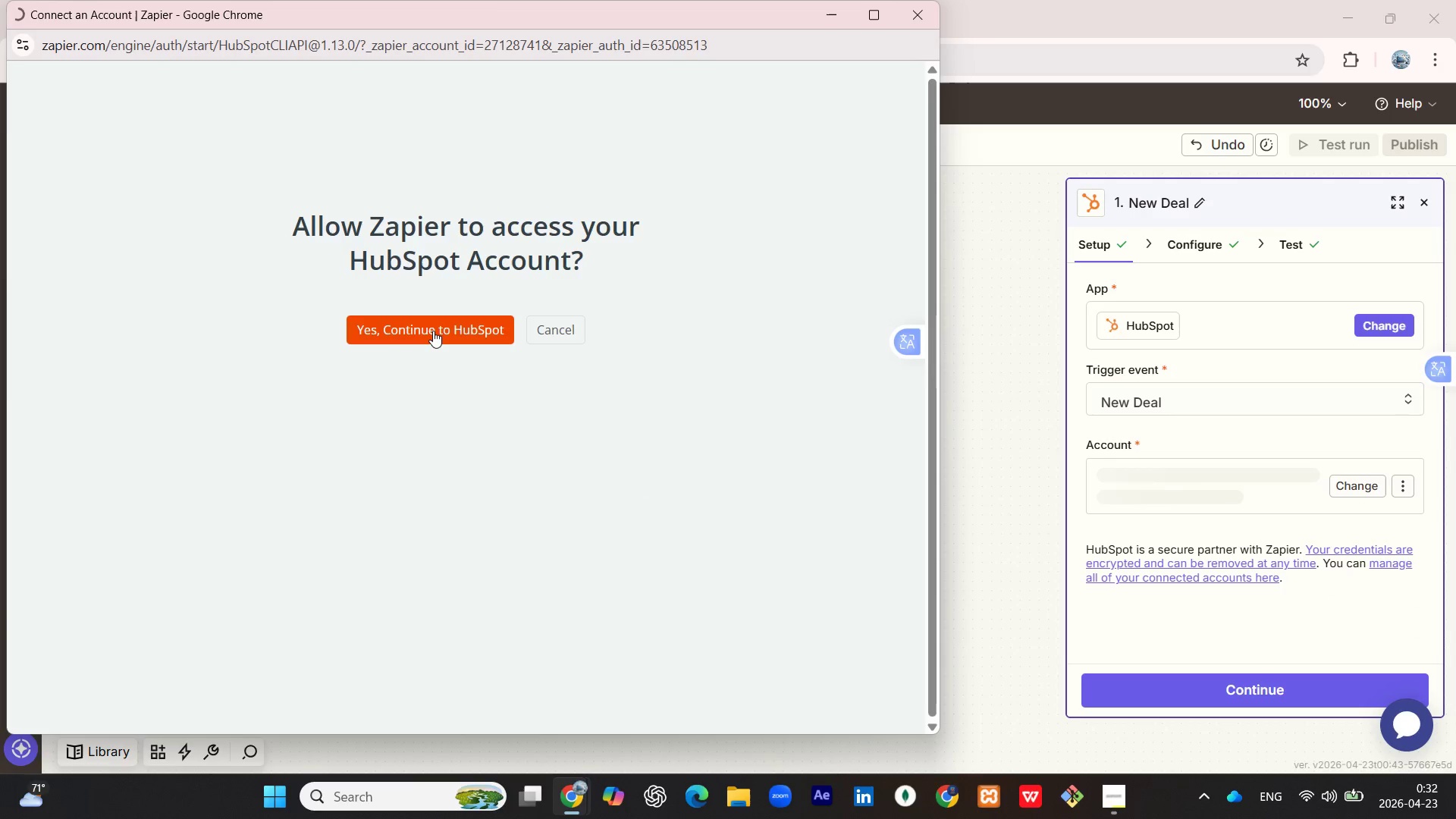 
left_click([208, 497])
 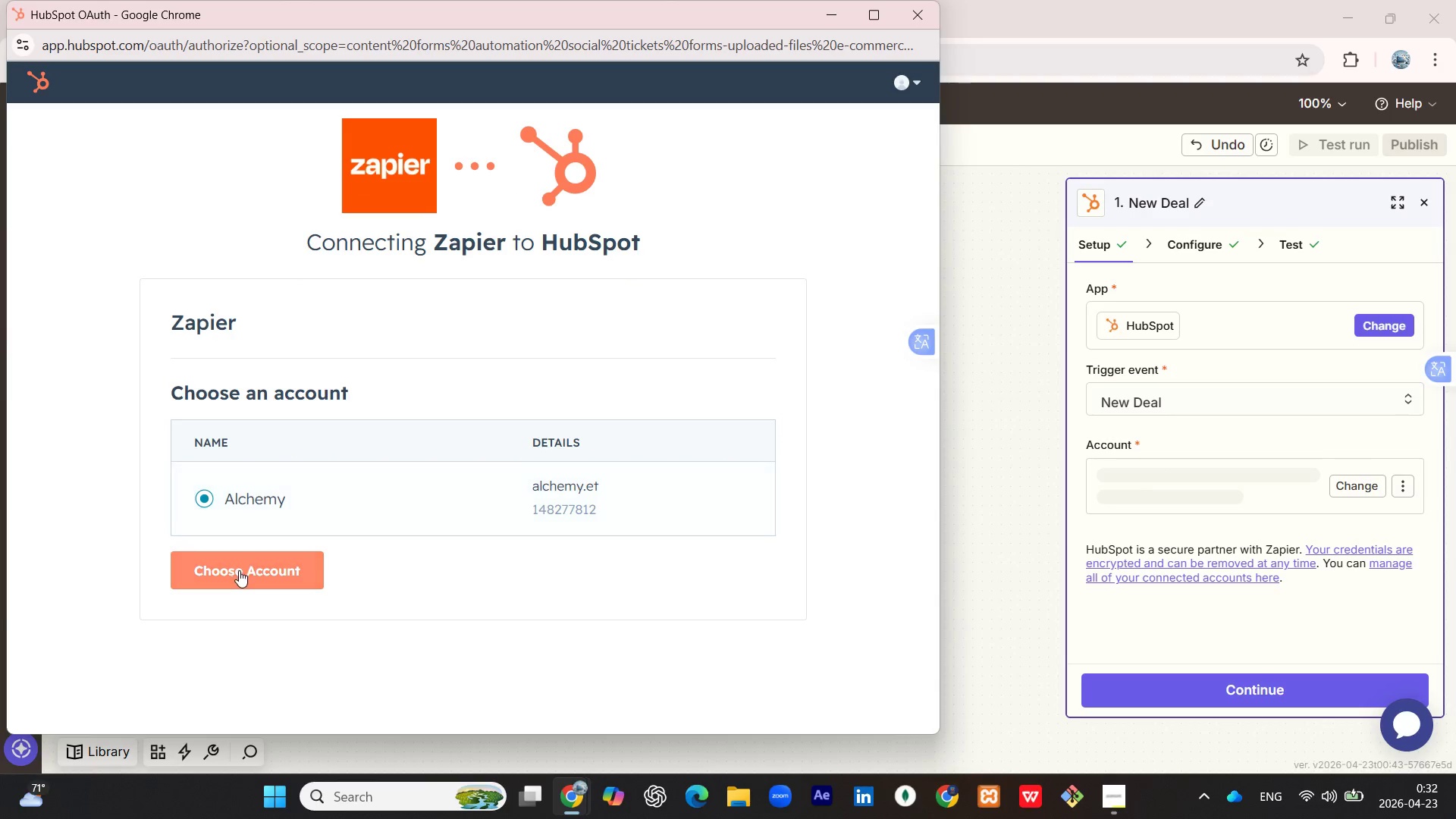 
left_click([239, 570])
 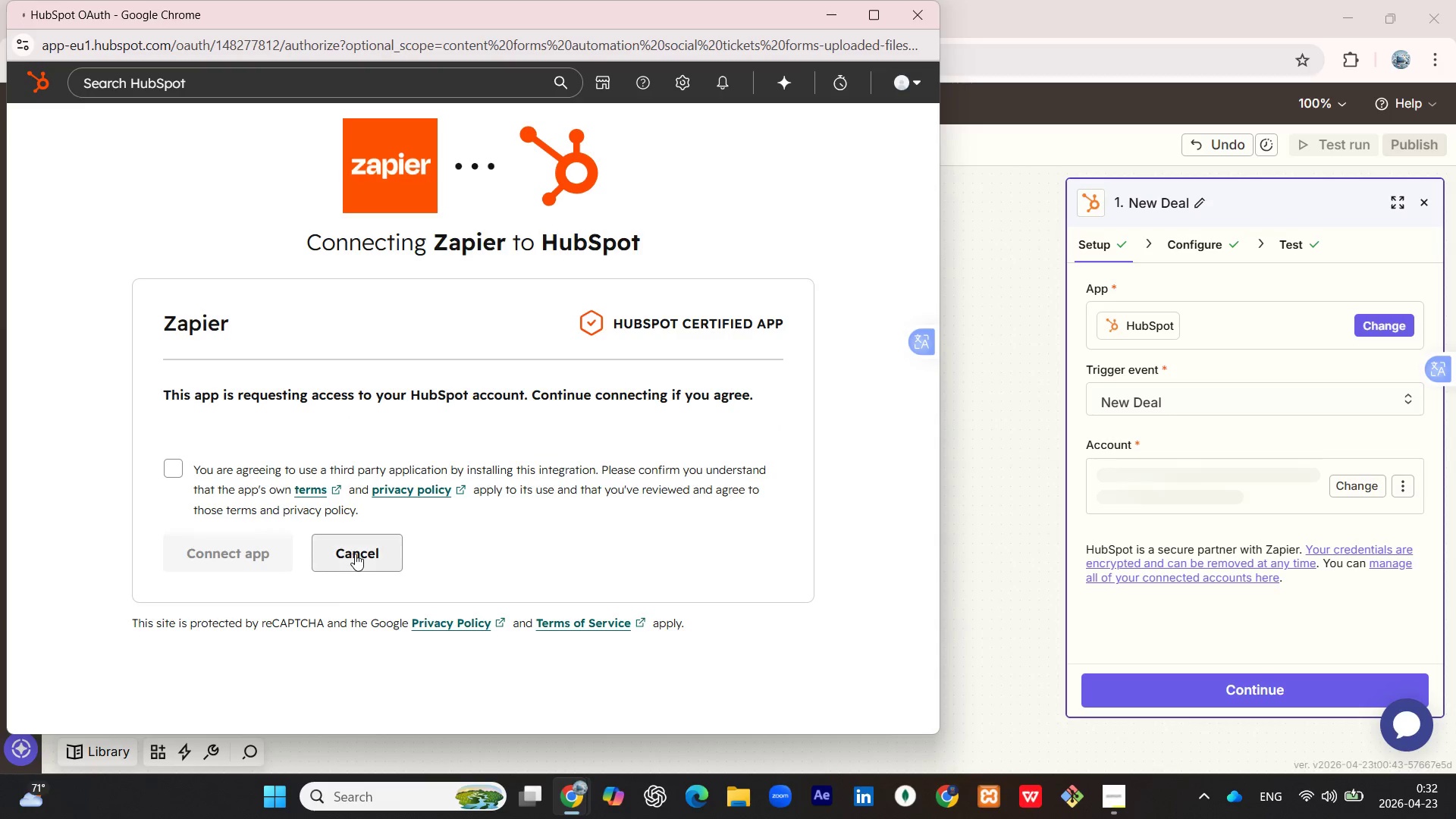 
wait(5.61)
 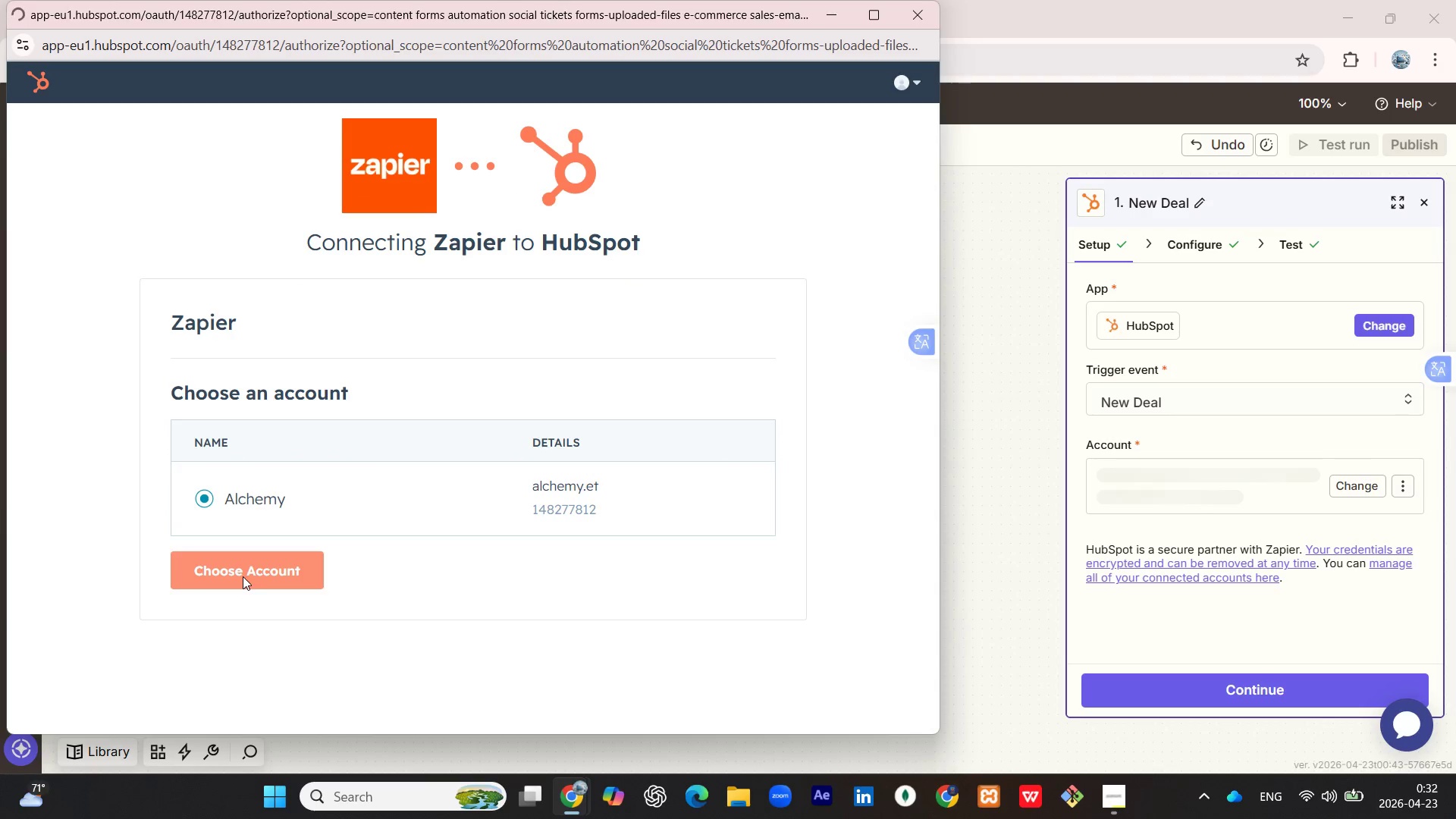 
left_click([184, 465])
 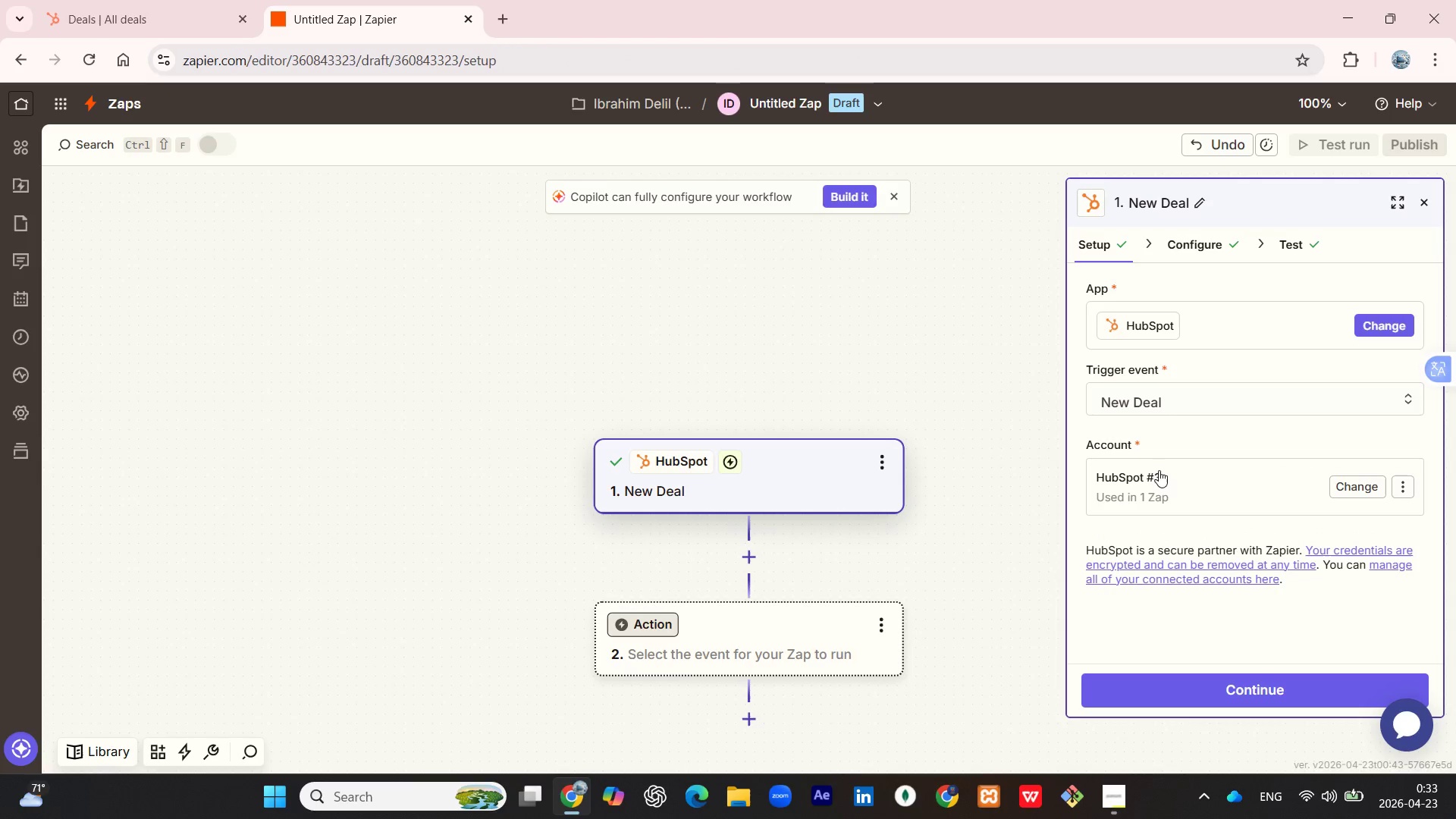 
left_click([1193, 240])
 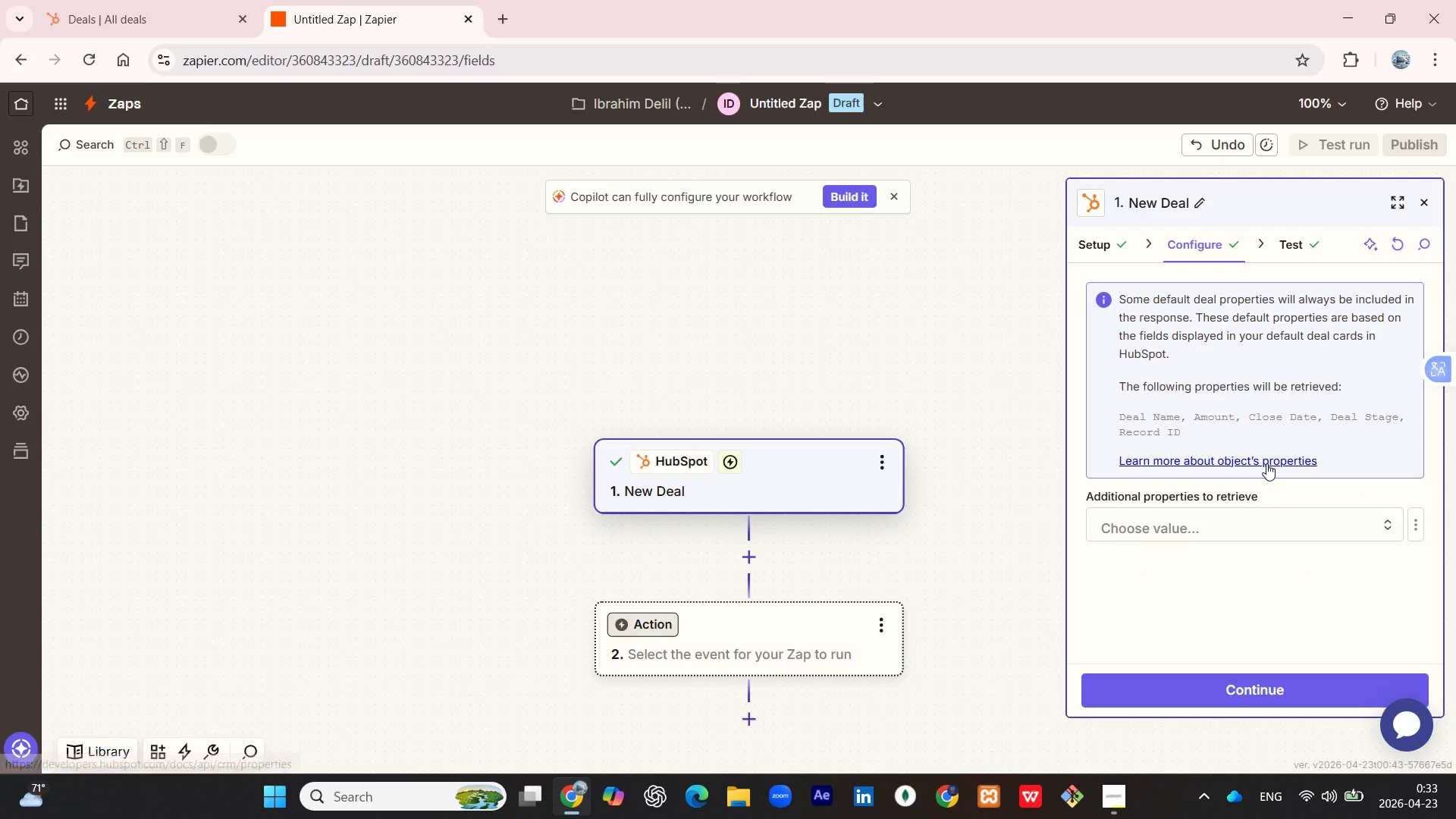 
left_click([1279, 519])
 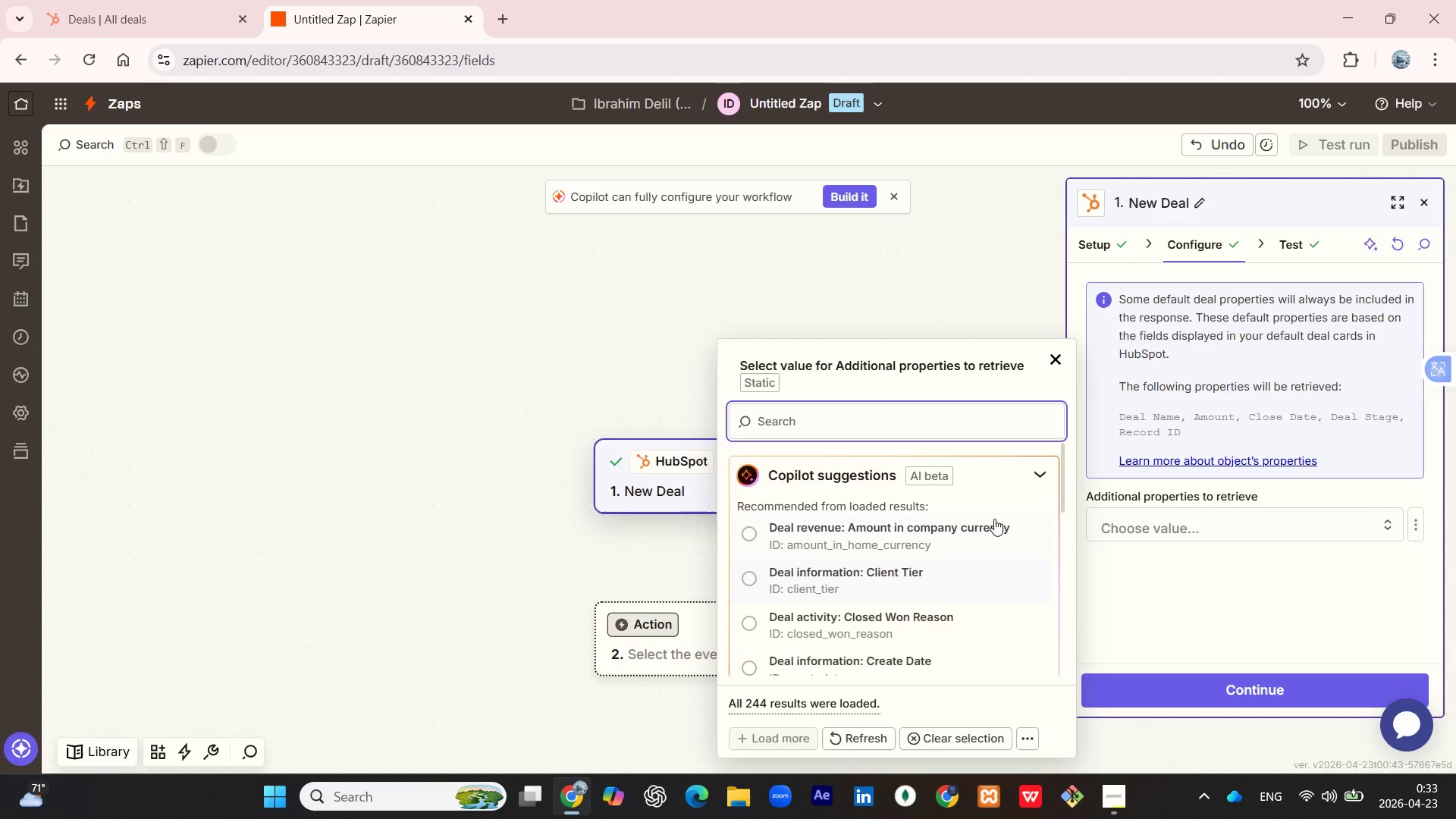 
scroll: coordinate [890, 607], scroll_direction: down, amount: 1.0
 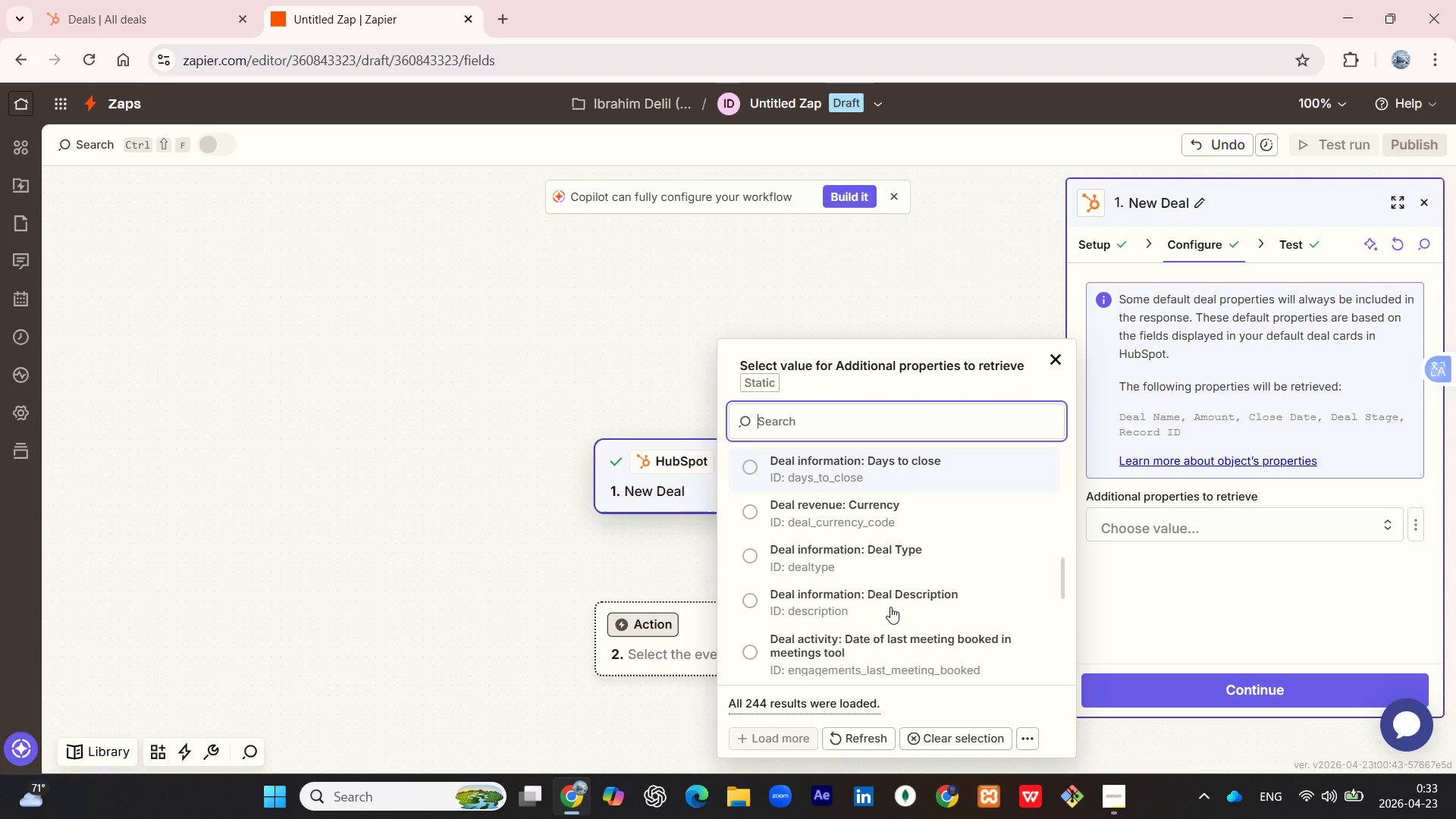 
scroll: coordinate [890, 607], scroll_direction: up, amount: 7.0
 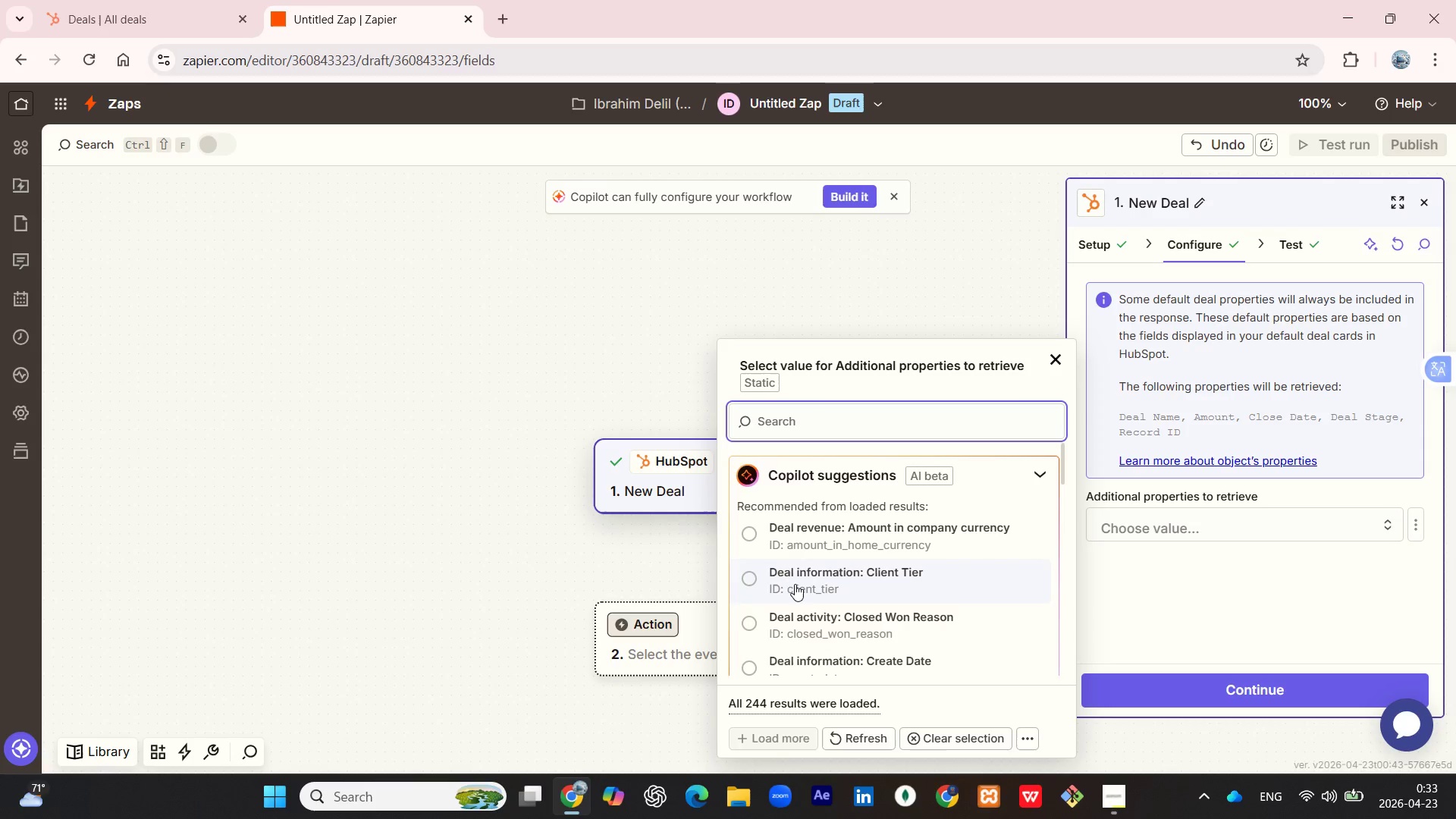 
scroll: coordinate [753, 591], scroll_direction: down, amount: 5.0
 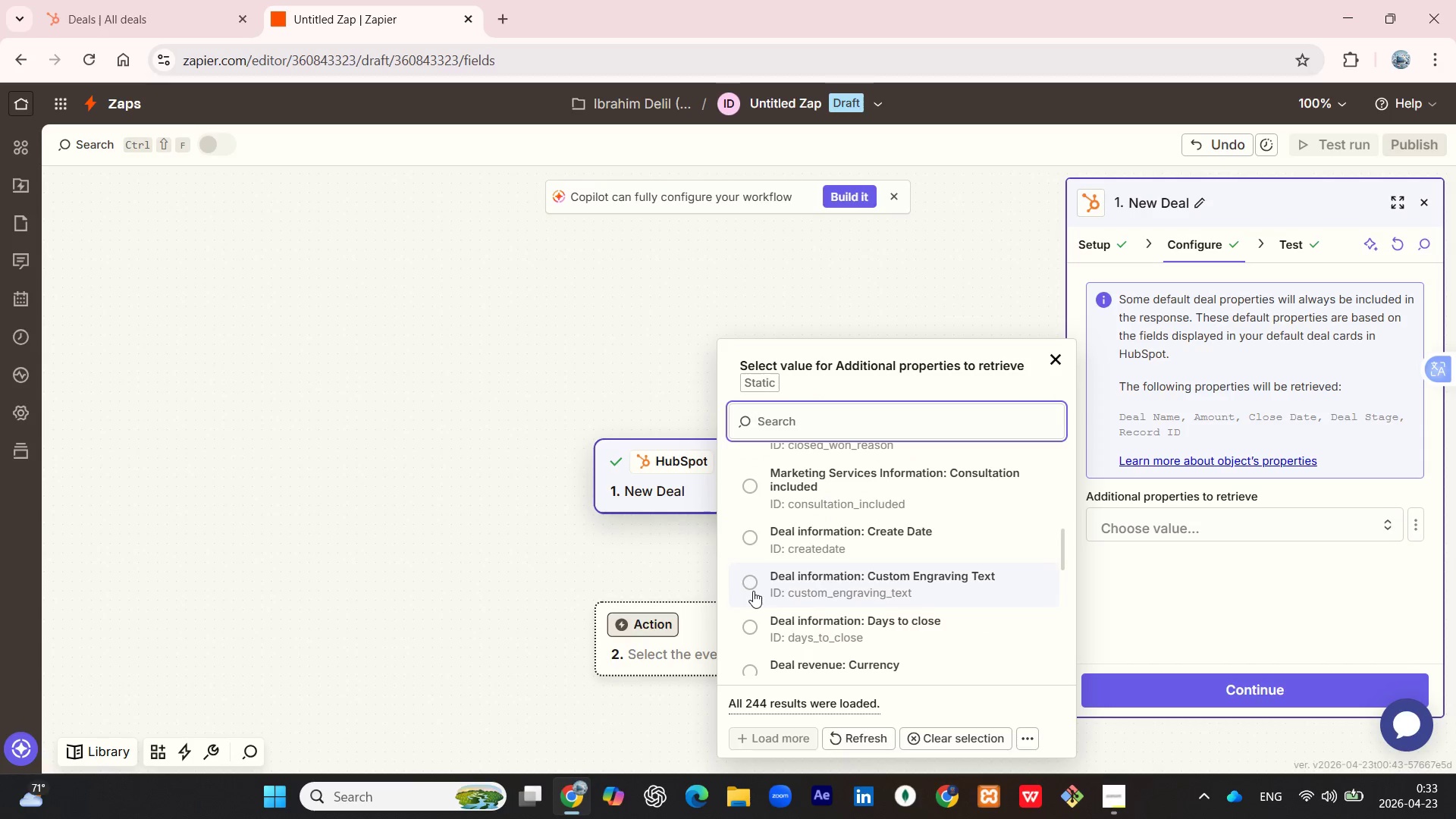 
scroll: coordinate [752, 591], scroll_direction: down, amount: 6.0
 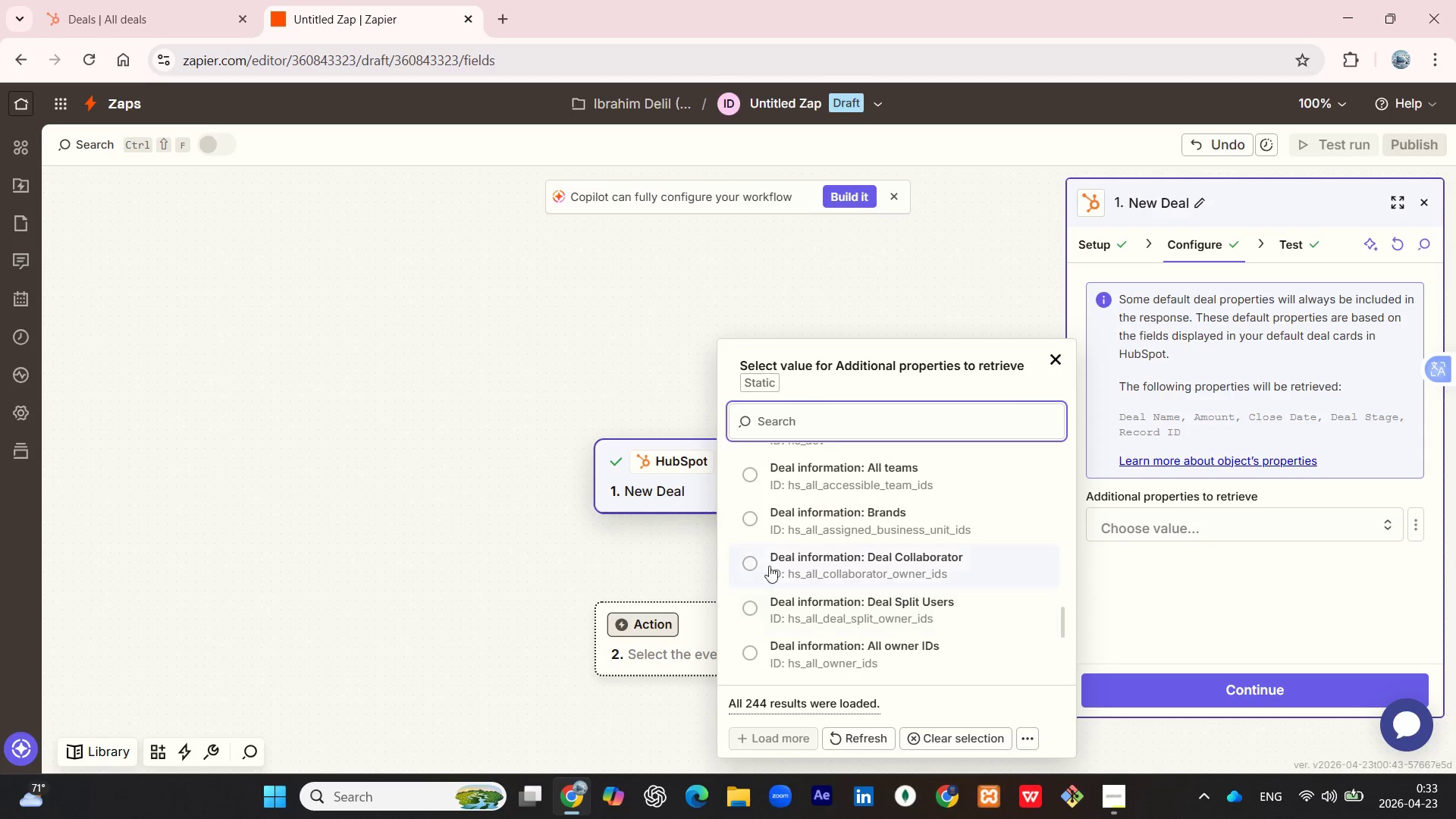 
scroll: coordinate [789, 520], scroll_direction: down, amount: 2.0
 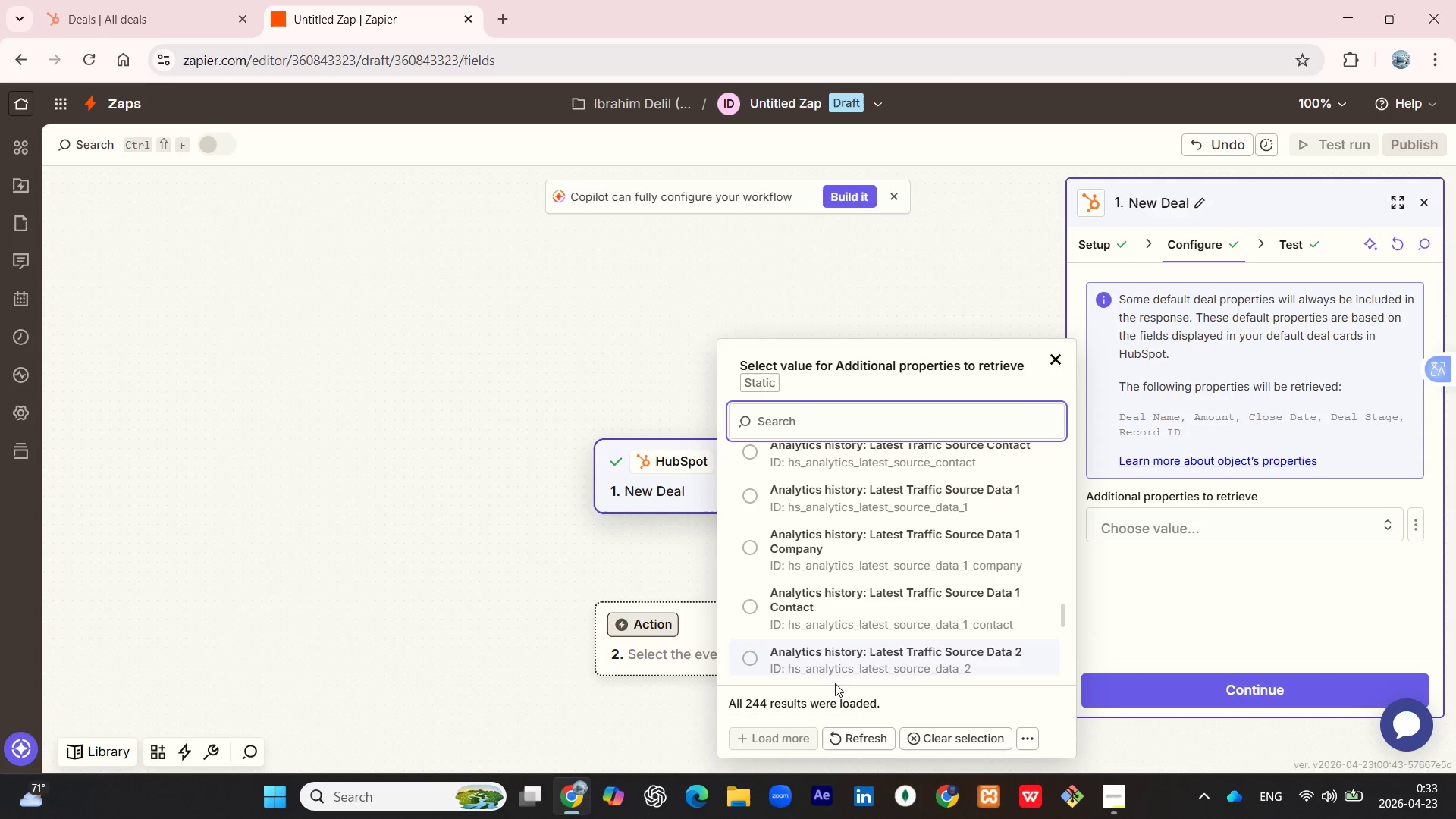 
left_click([843, 737])
 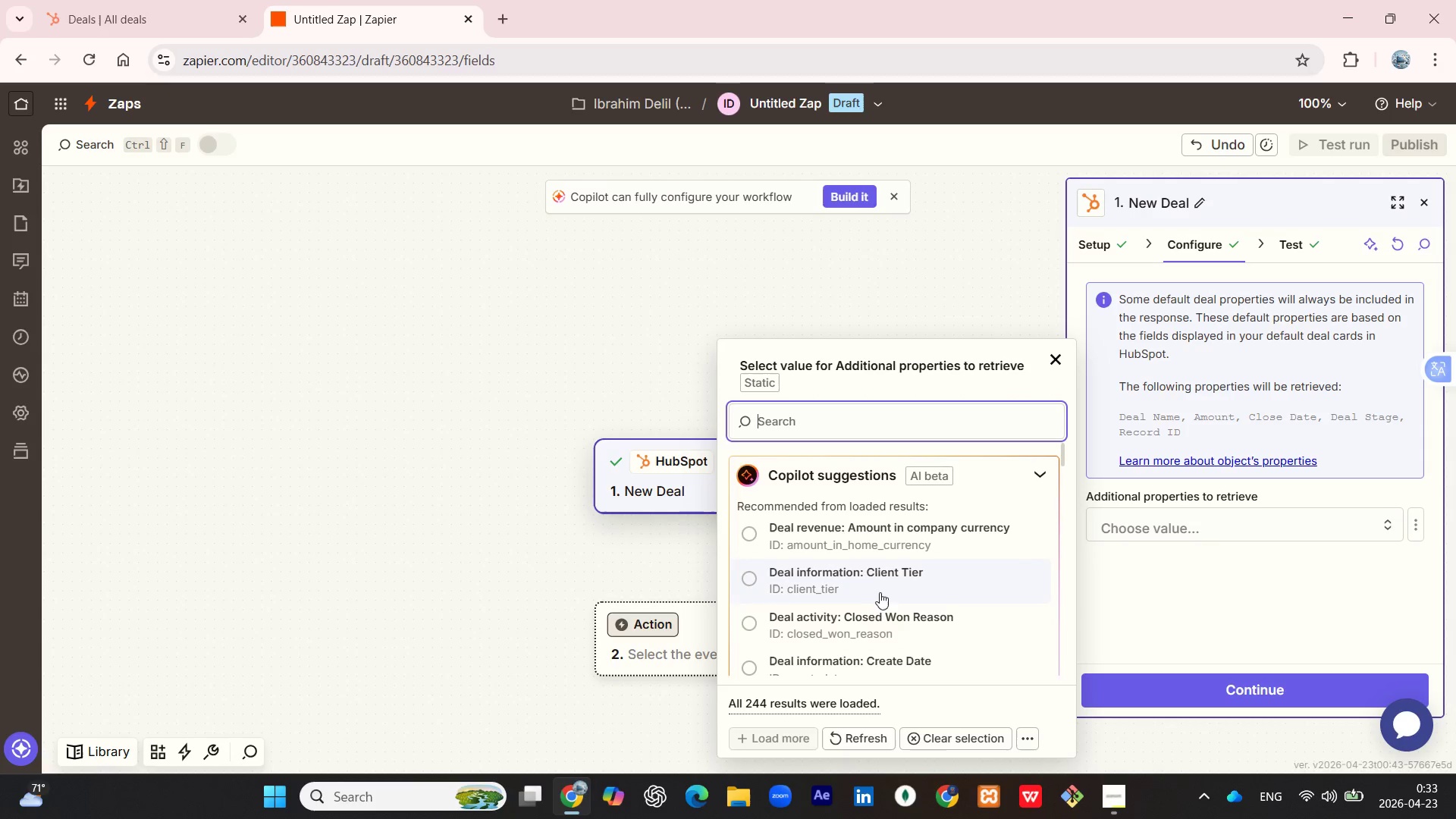 
wait(10.28)
 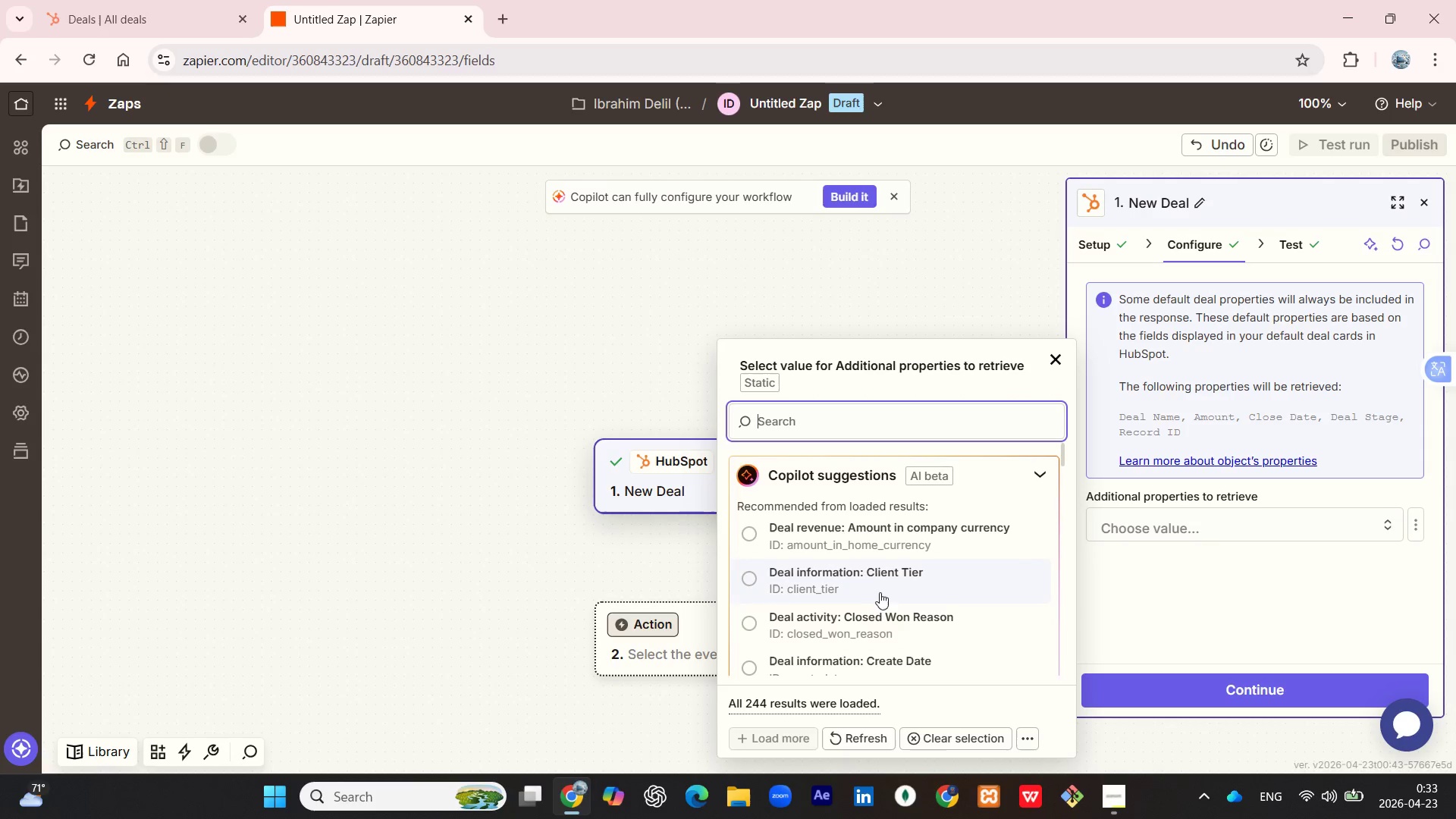 
left_click([752, 618])
 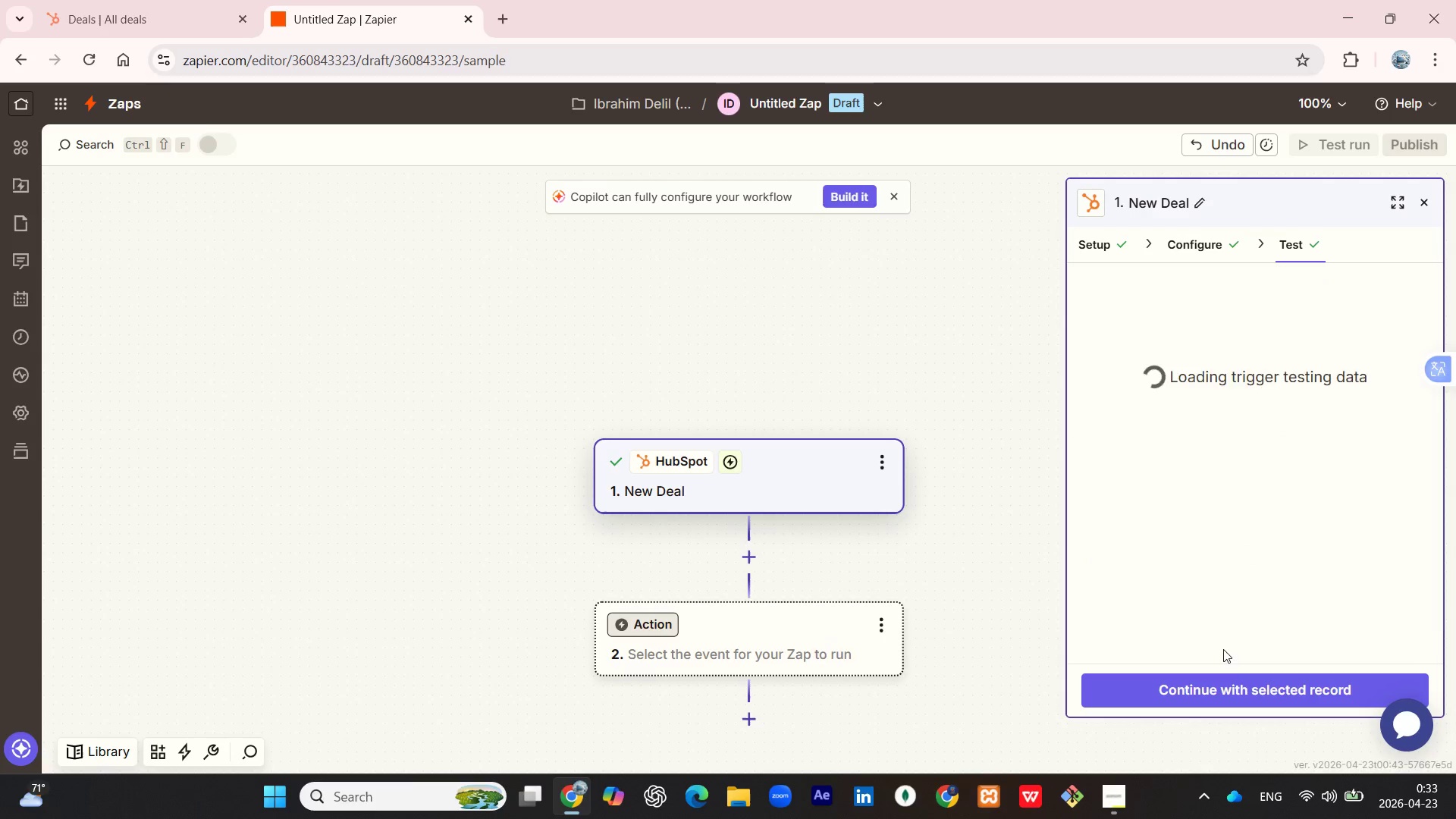 
left_click([1210, 685])
 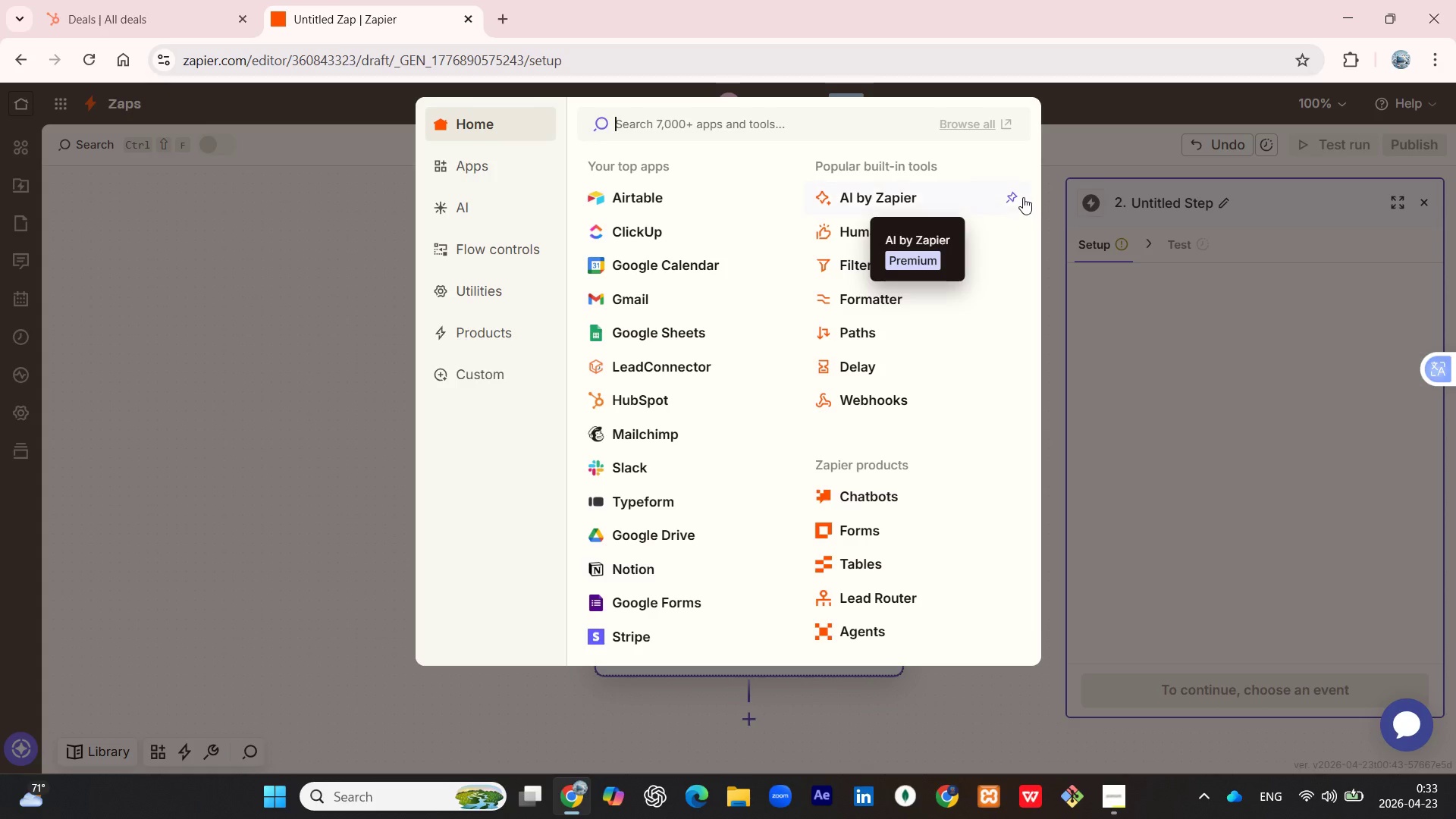 
left_click([1191, 337])
 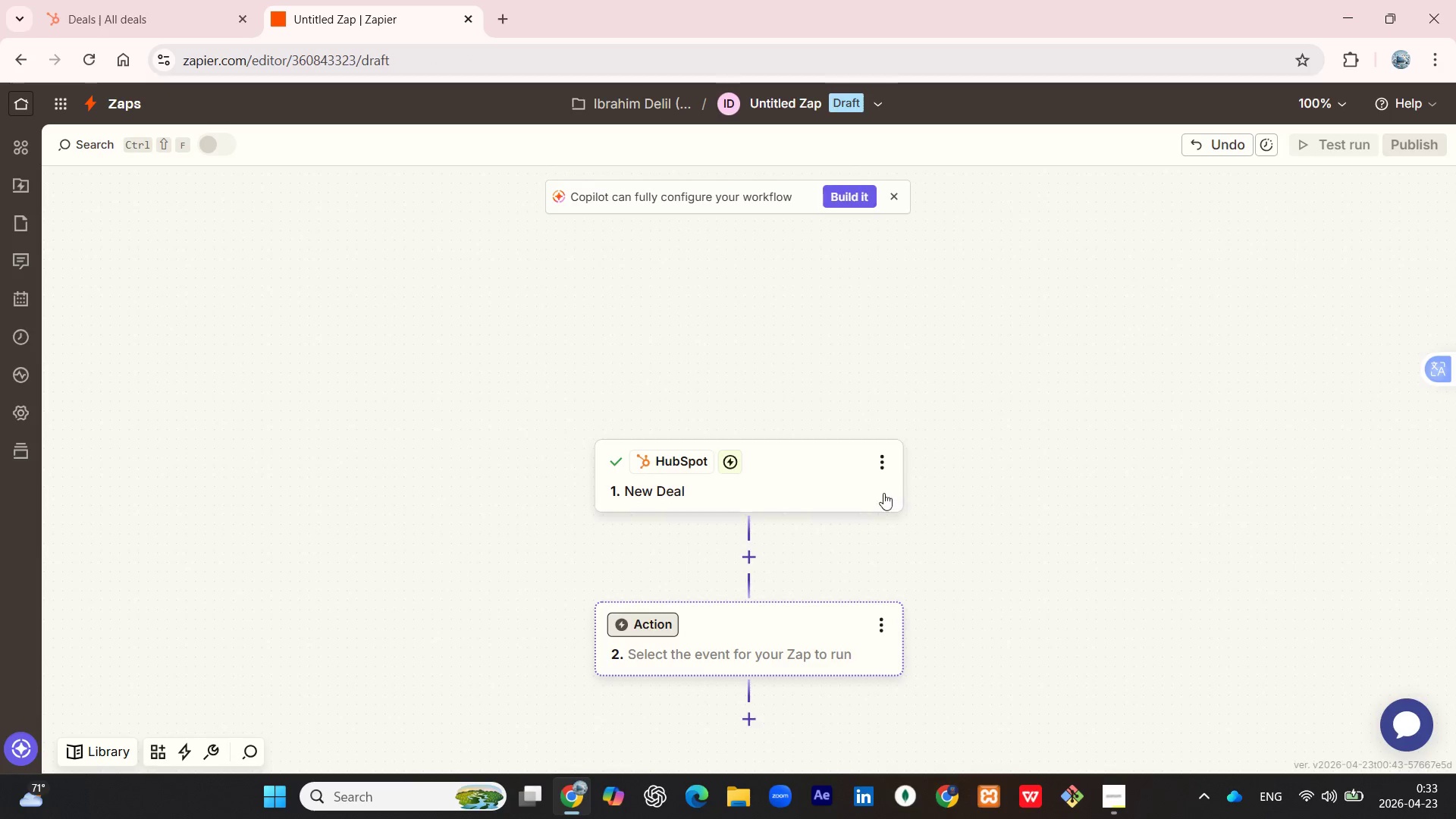 
left_click([886, 625])
 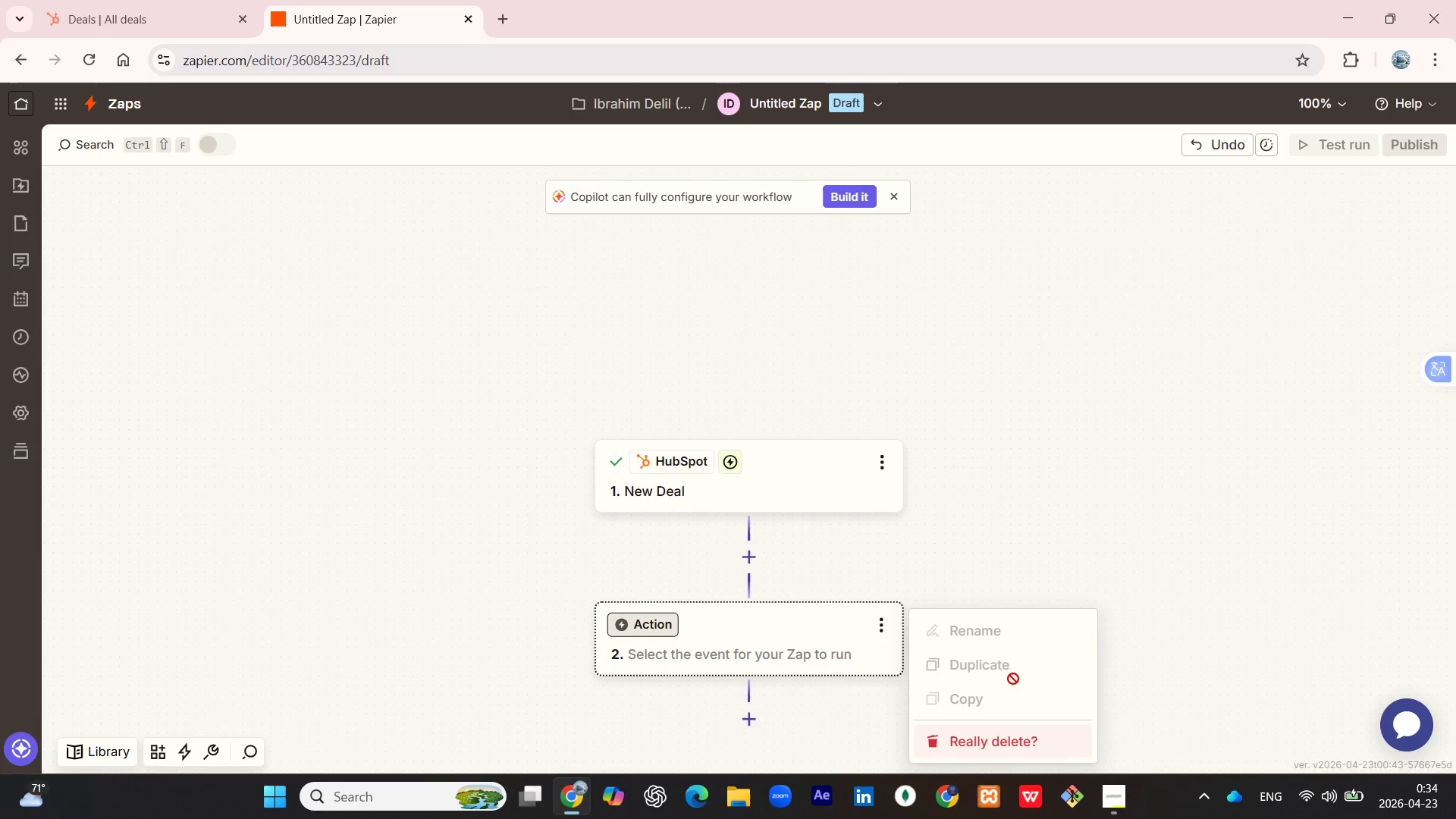 
left_click([999, 737])
 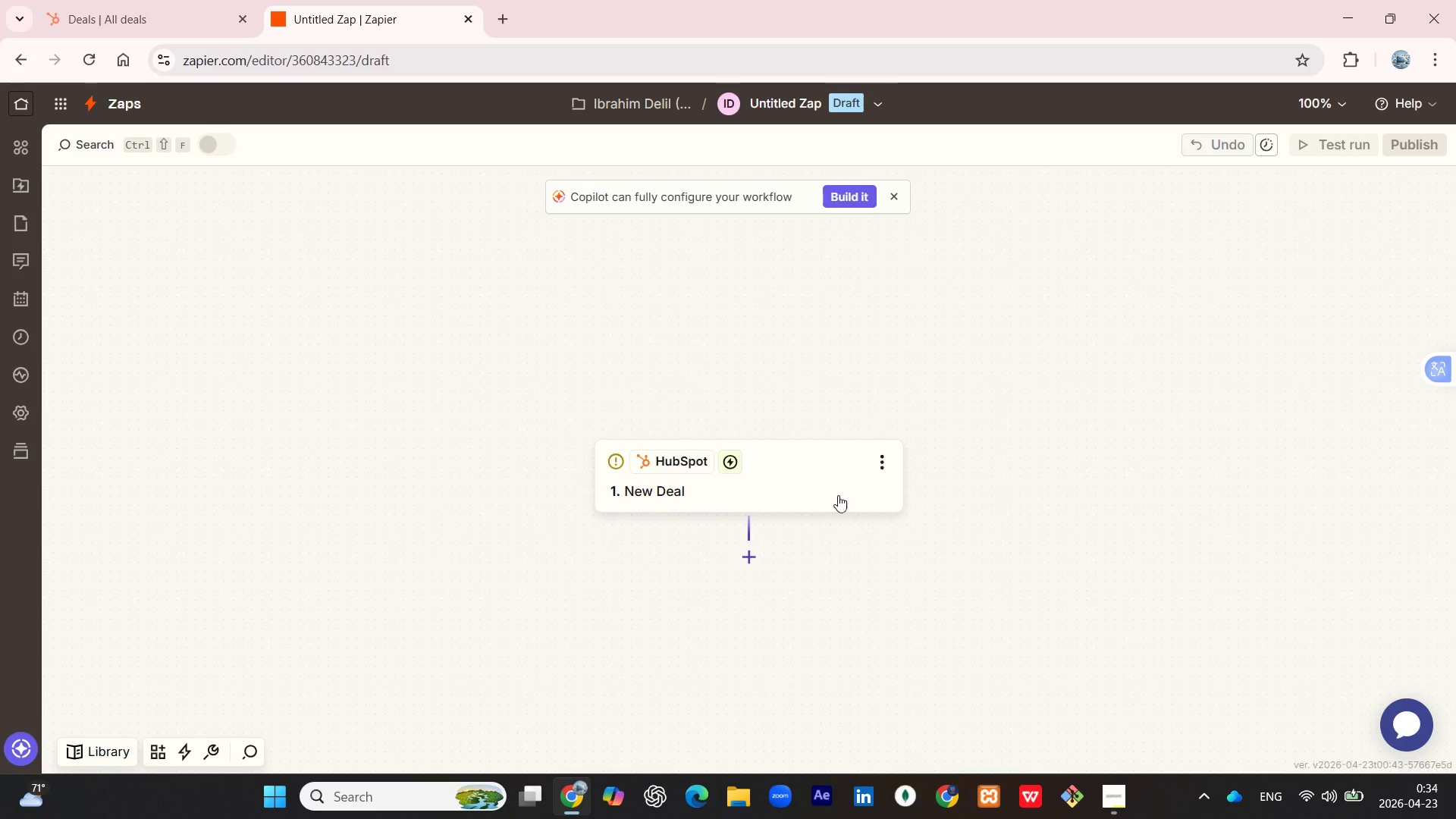 
left_click([814, 474])
 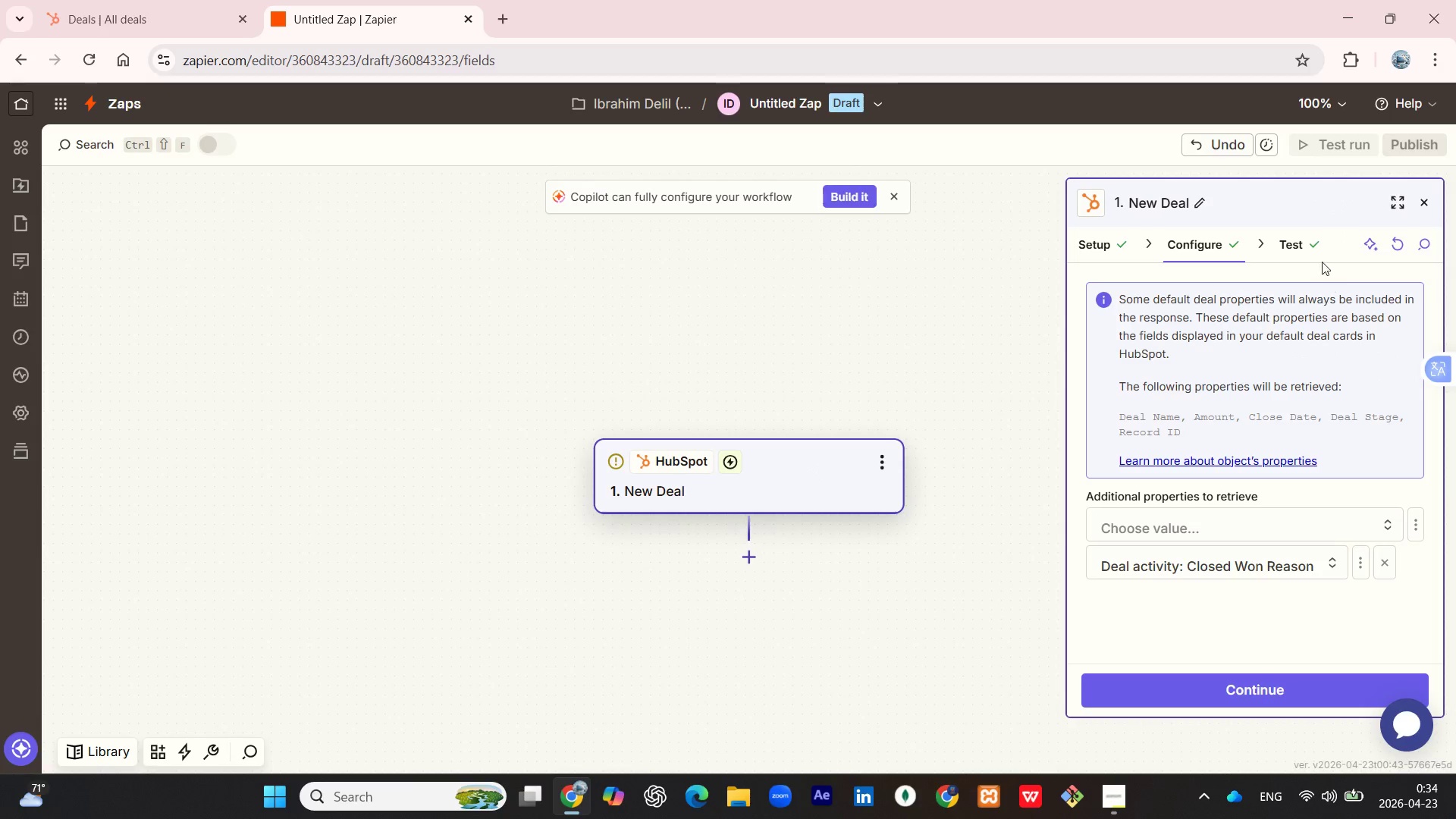 
left_click([1308, 240])
 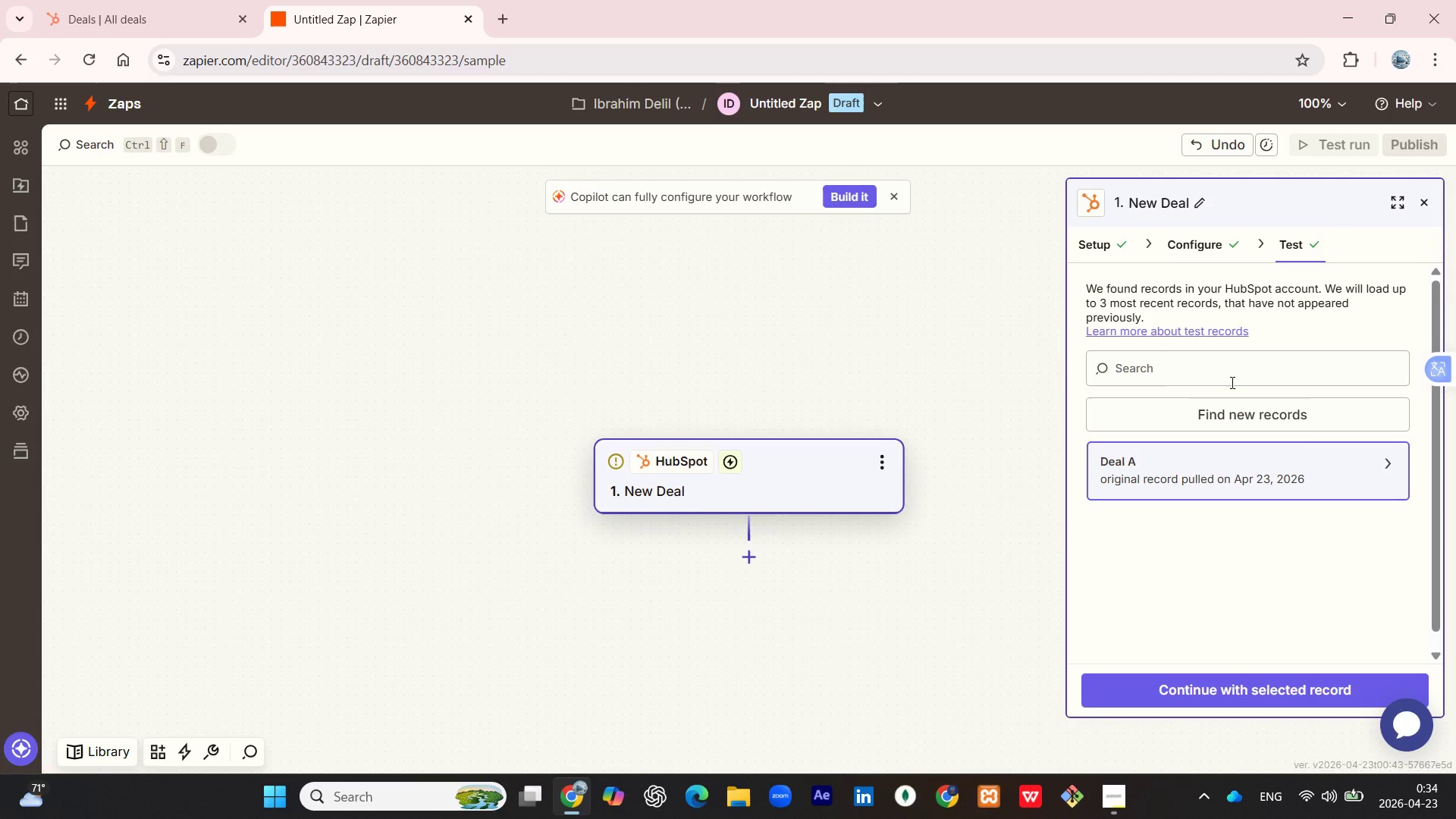 
left_click([1235, 413])
 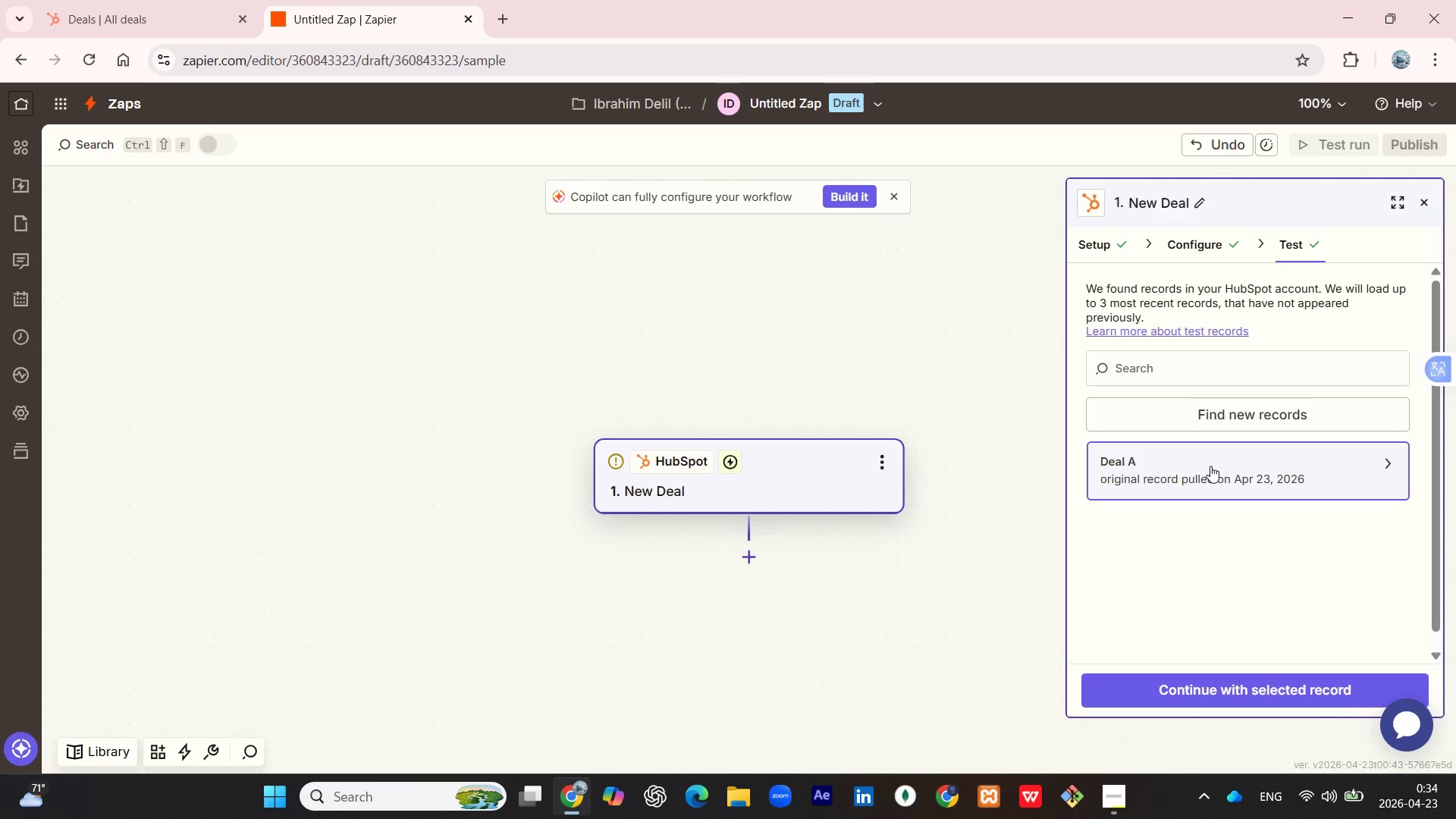 
left_click([1200, 468])
 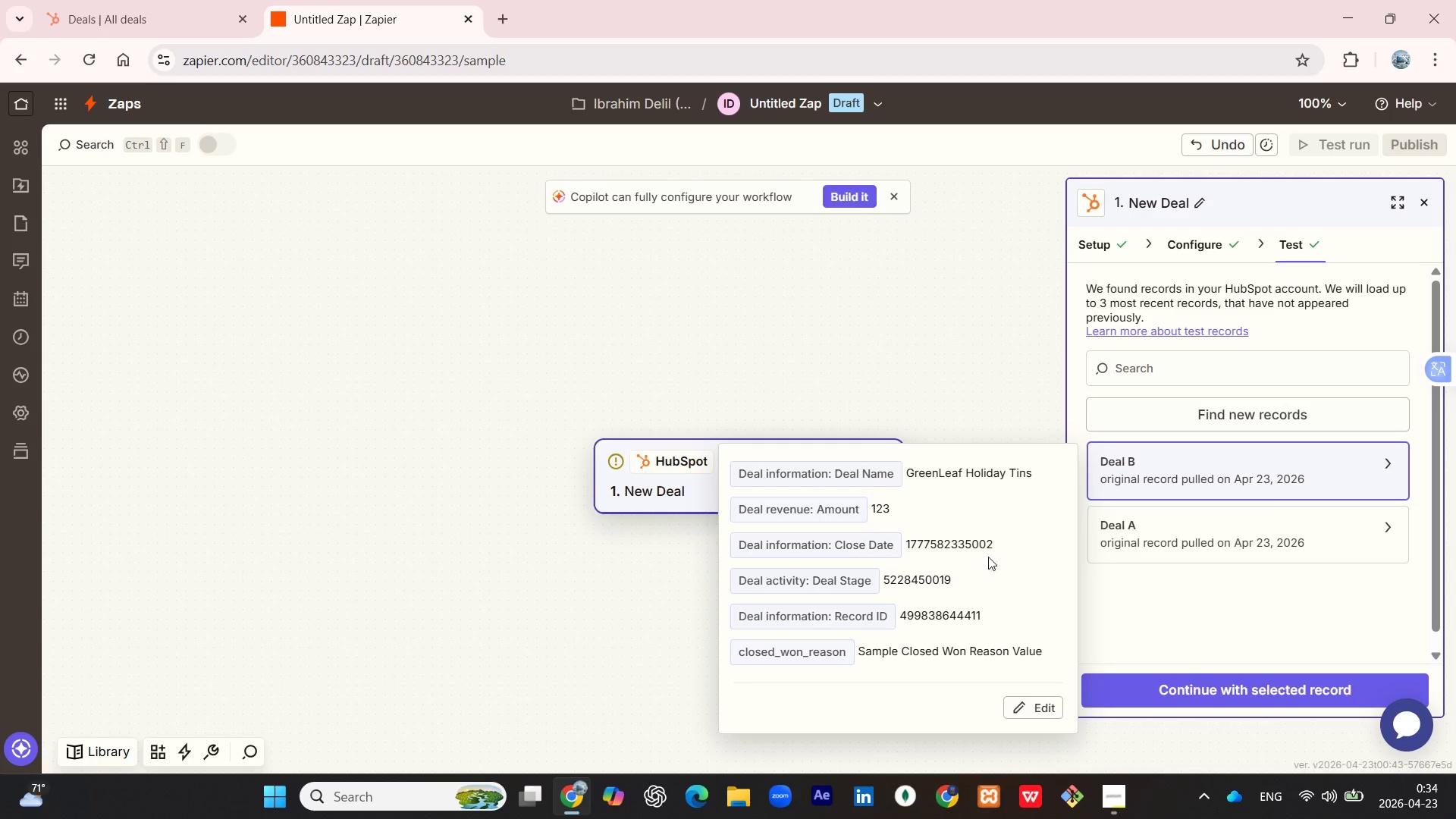 
scroll: coordinate [984, 559], scroll_direction: down, amount: 2.0
 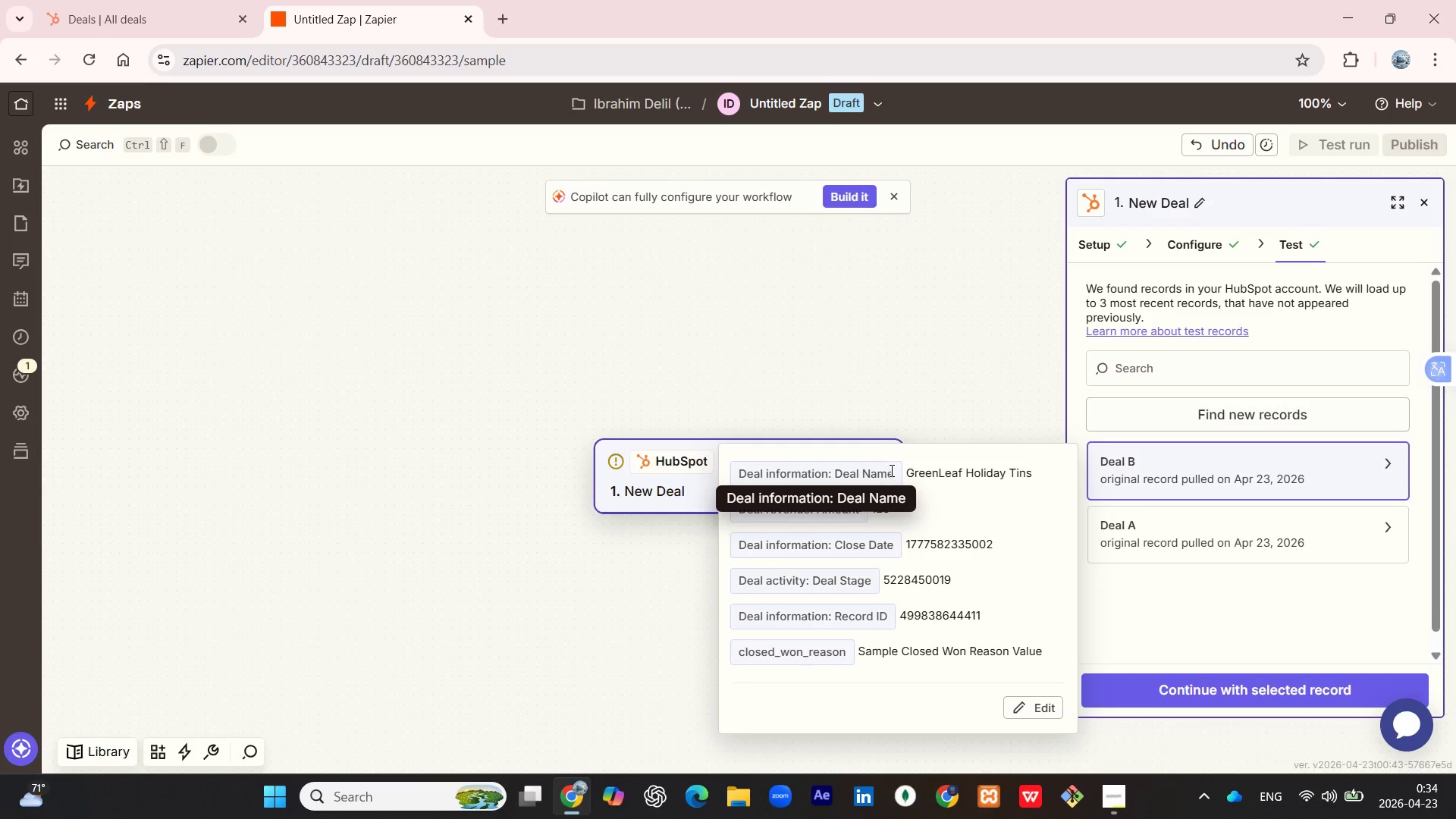 
wait(8.09)
 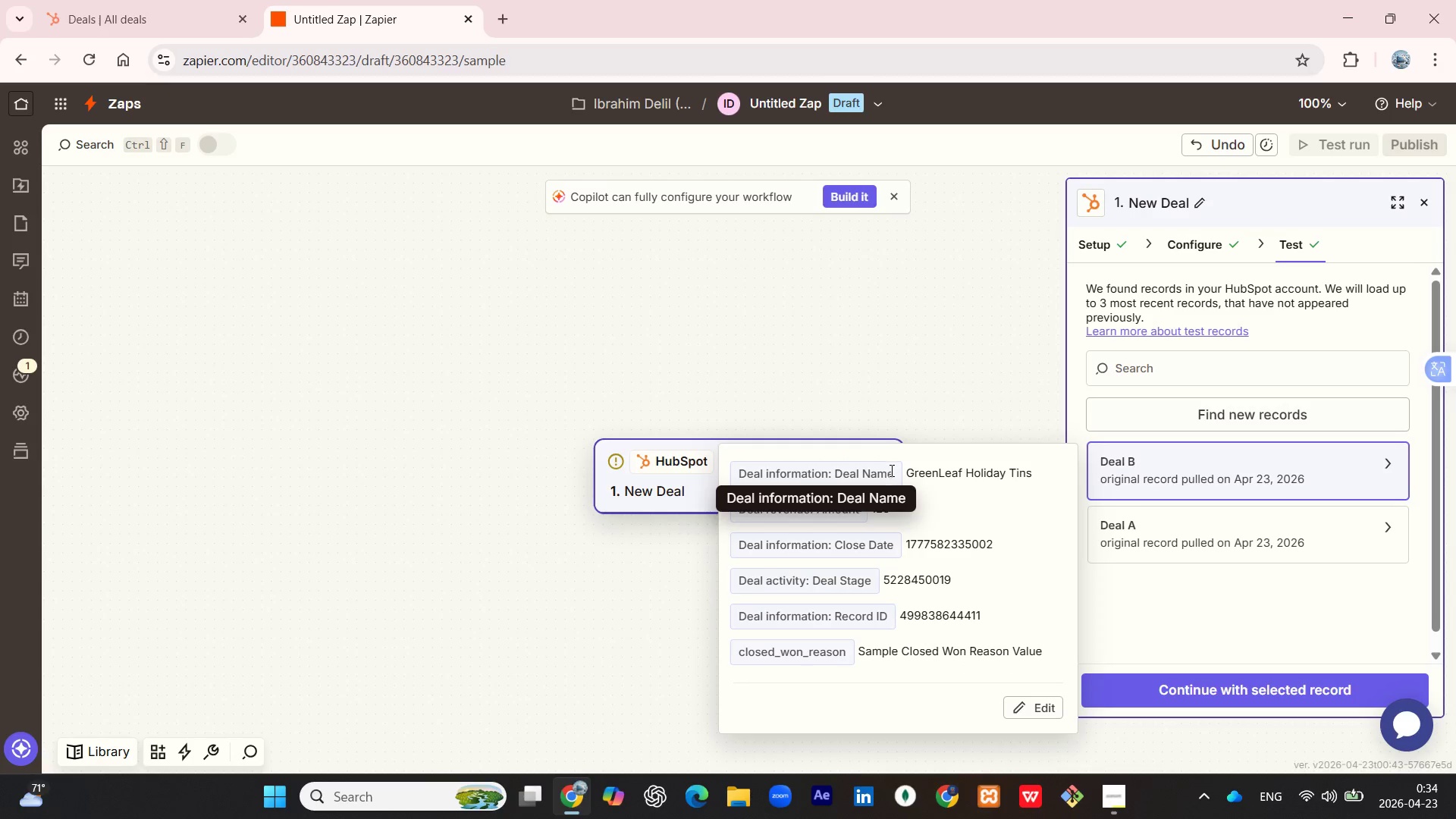 
left_click([1288, 566])
 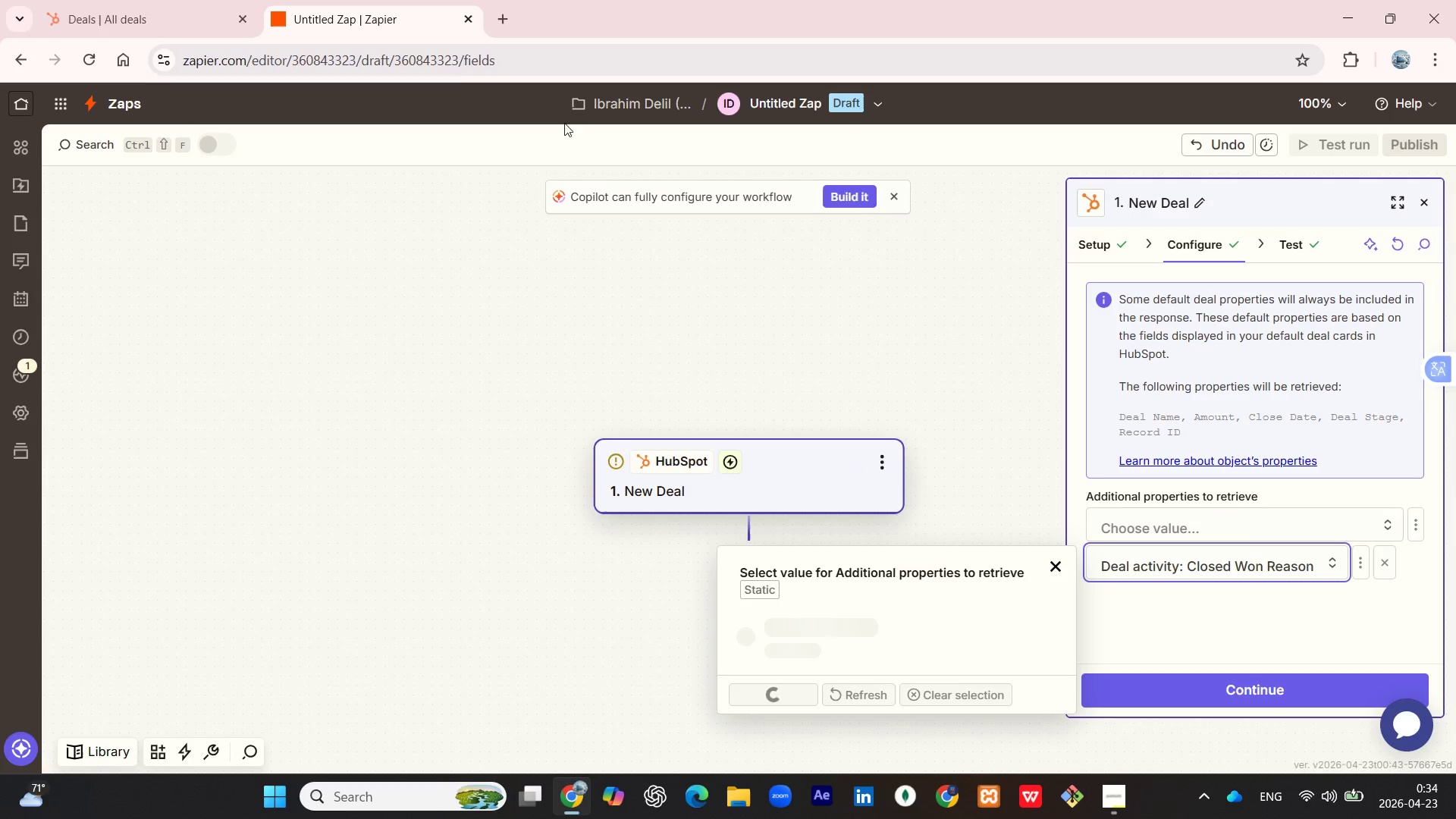 
left_click([123, 0])
 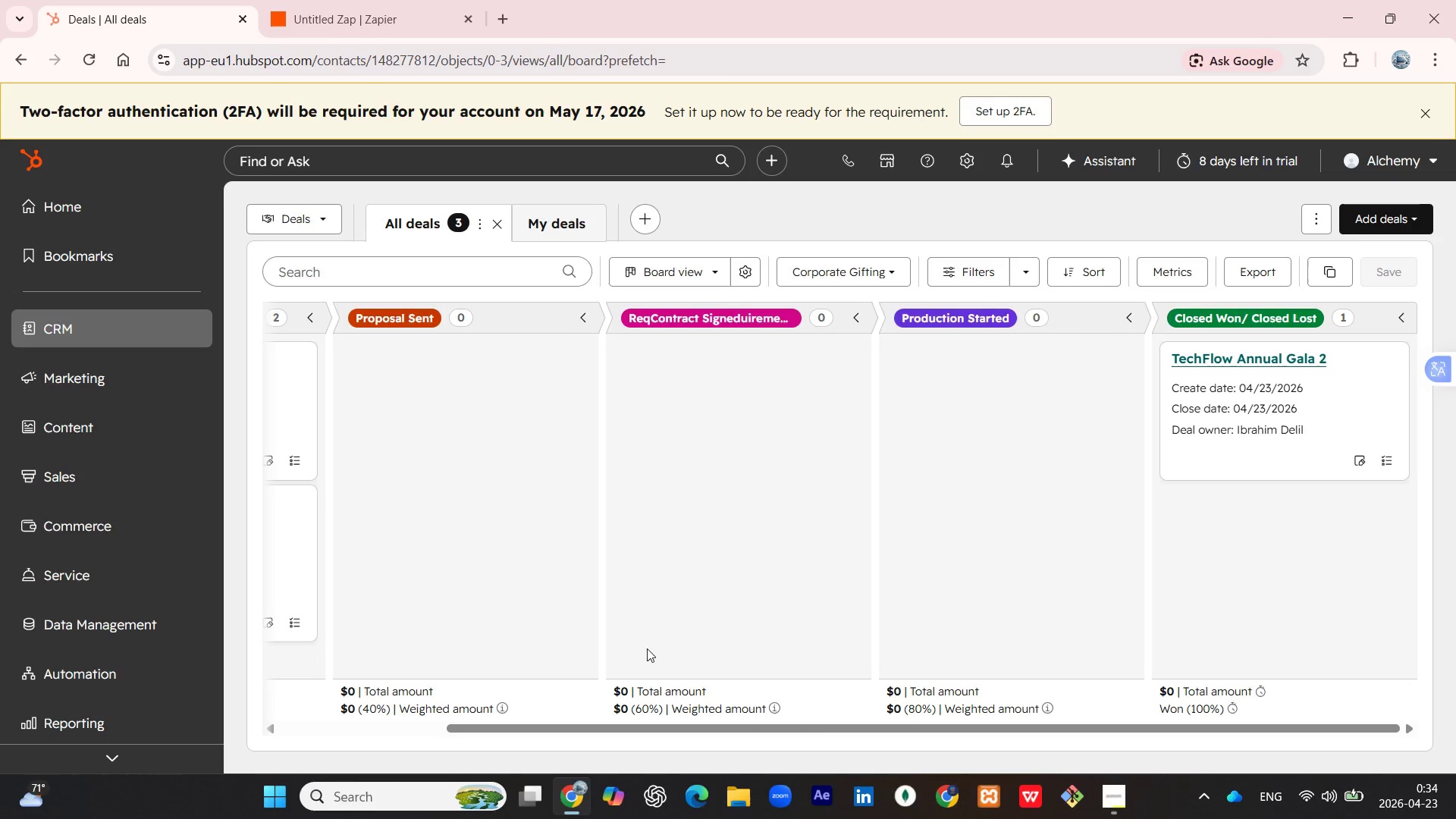 
left_click_drag(start_coordinate=[547, 727], to_coordinate=[363, 730])
 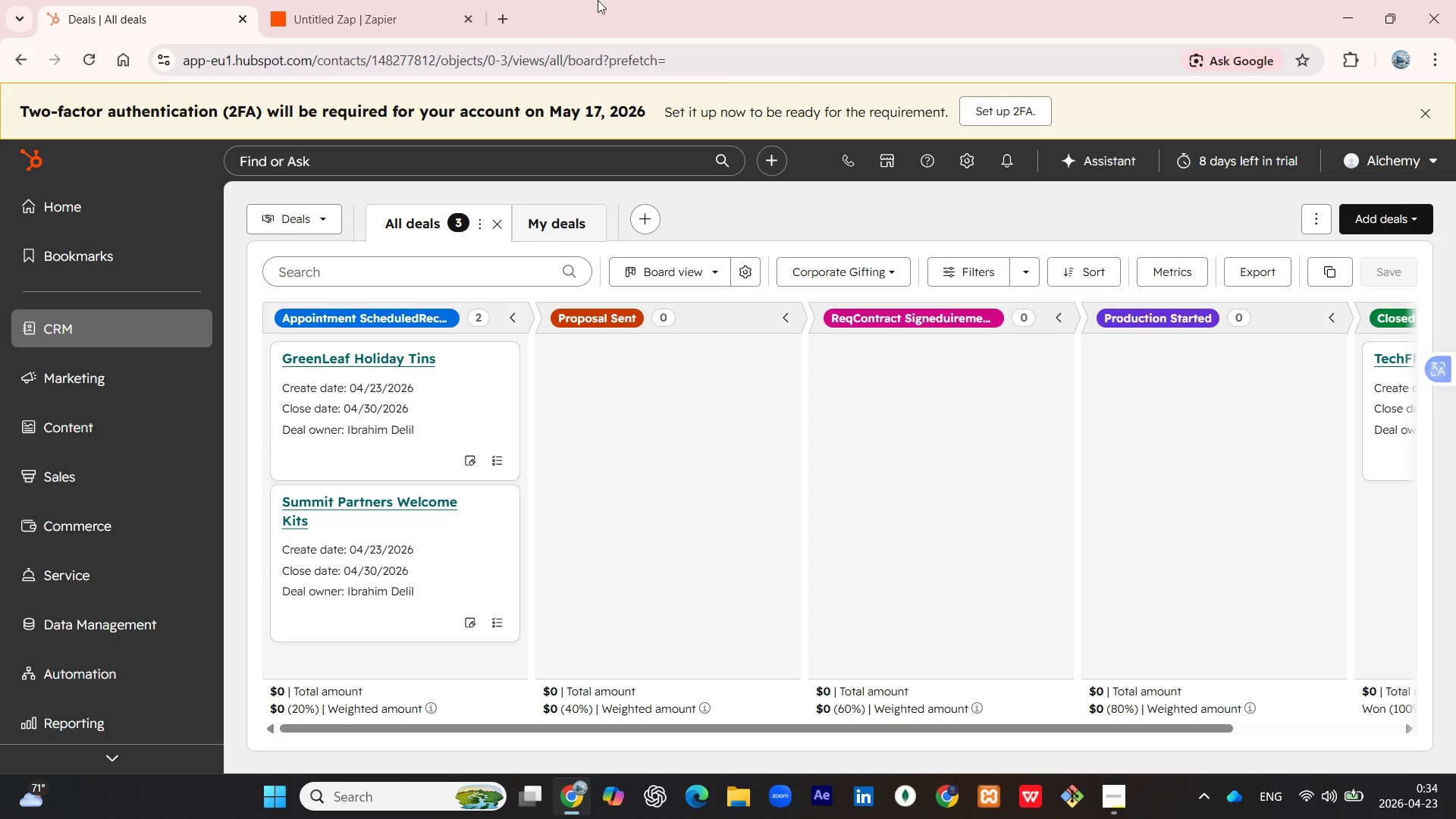 
left_click([385, 0])
 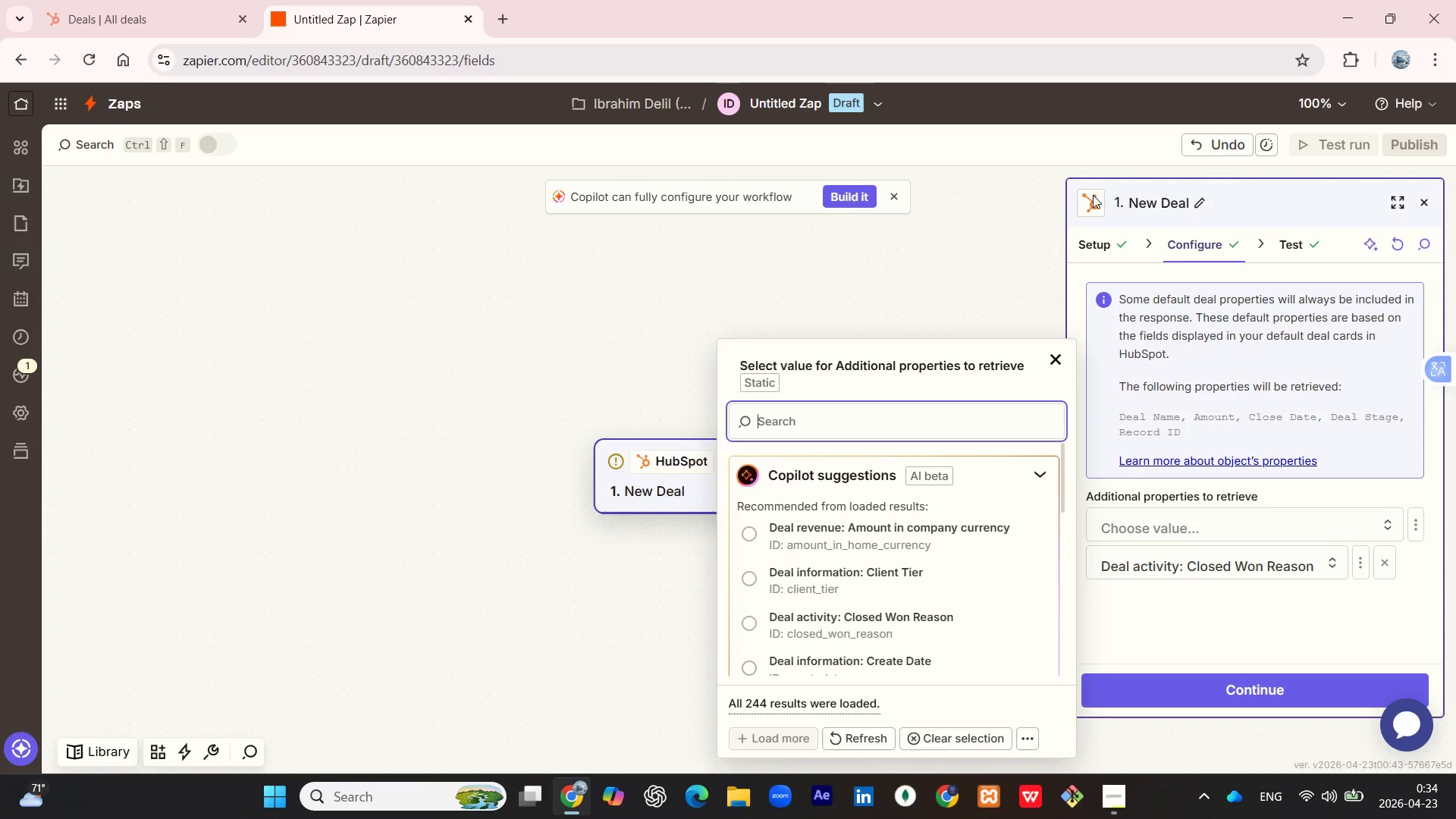 
left_click([1091, 249])
 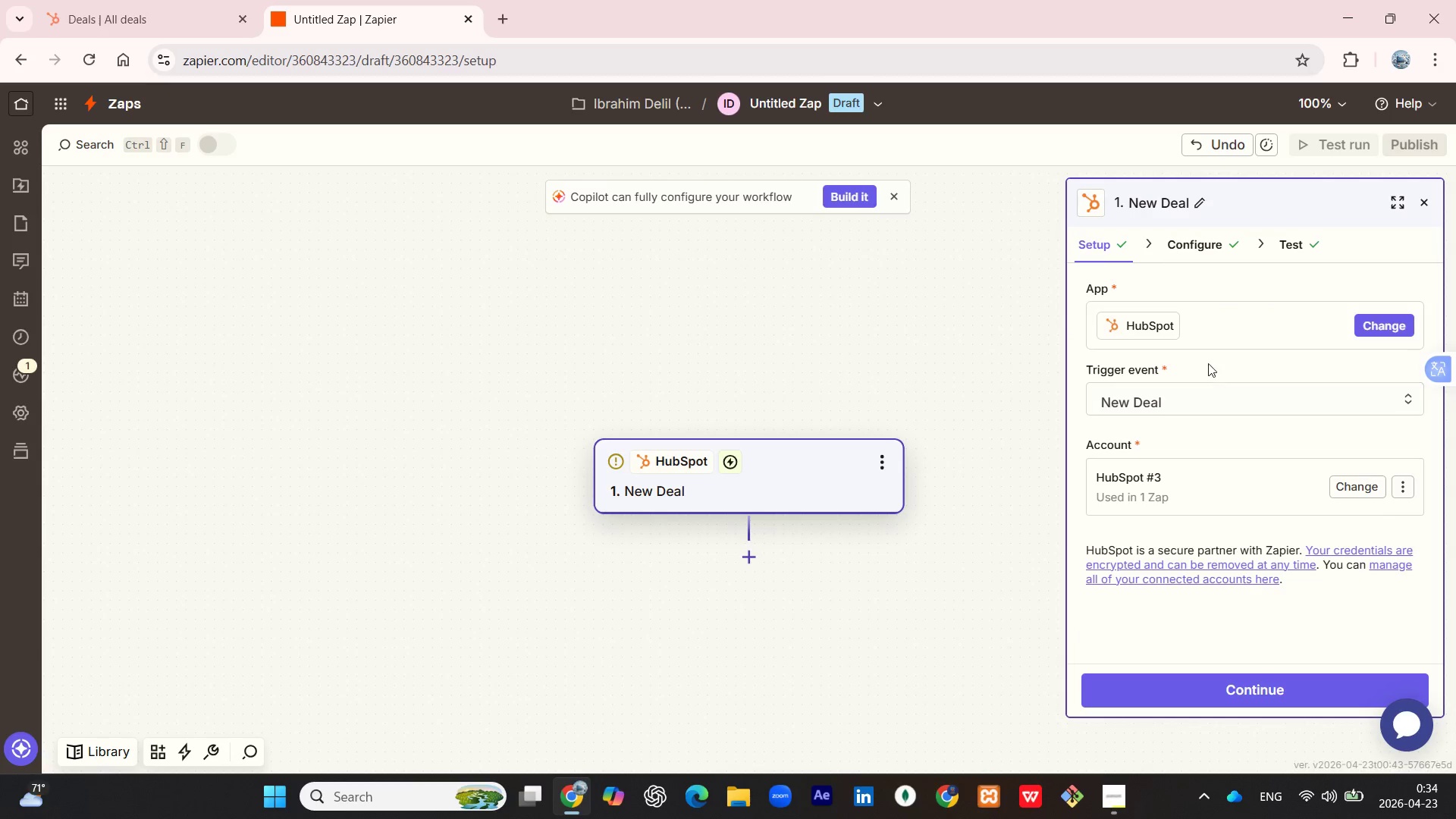 
left_click([1207, 233])
 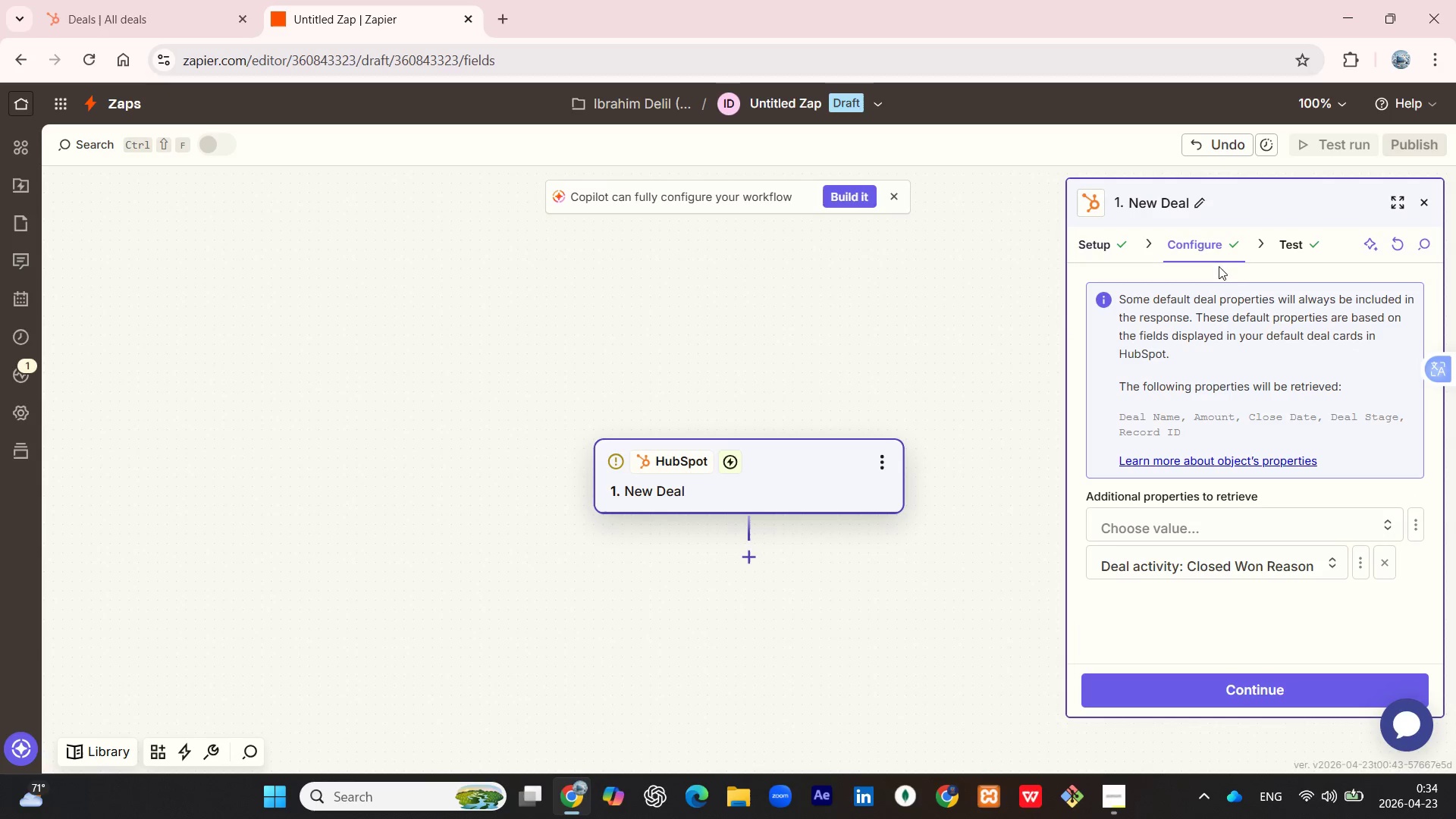 
left_click_drag(start_coordinate=[1272, 233], to_coordinate=[1281, 234])
 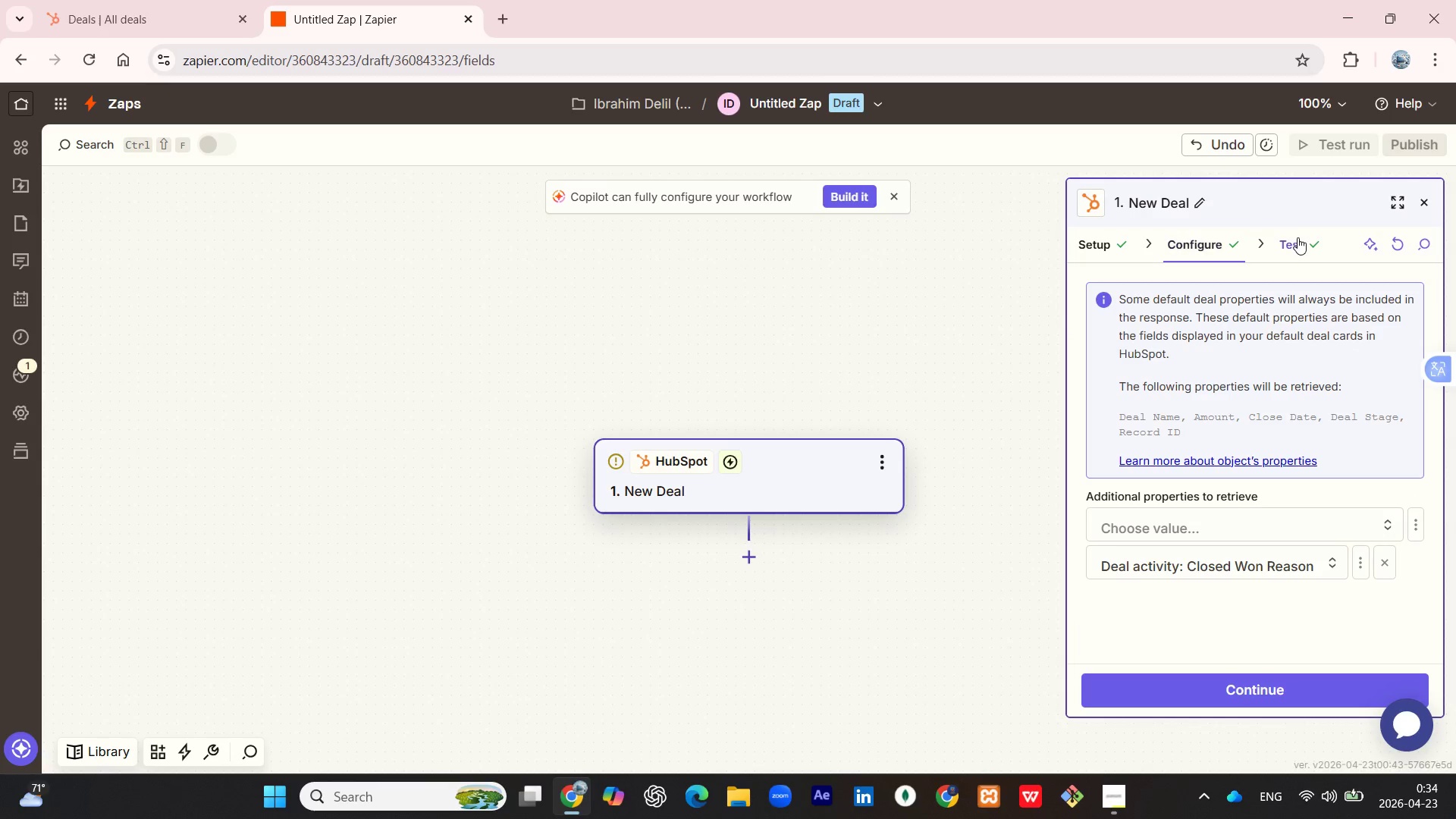 
double_click([1298, 237])
 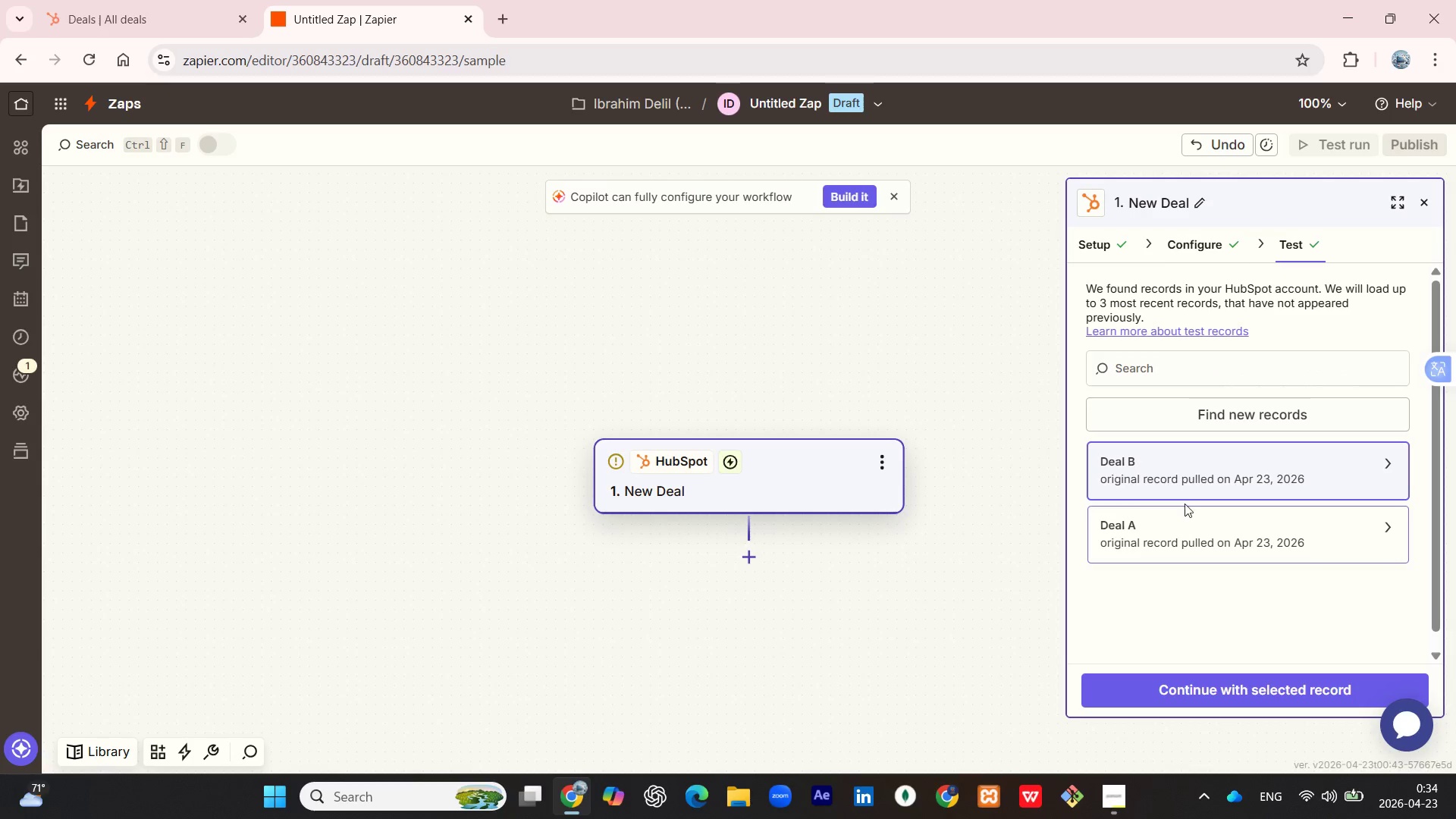 
left_click([1221, 477])
 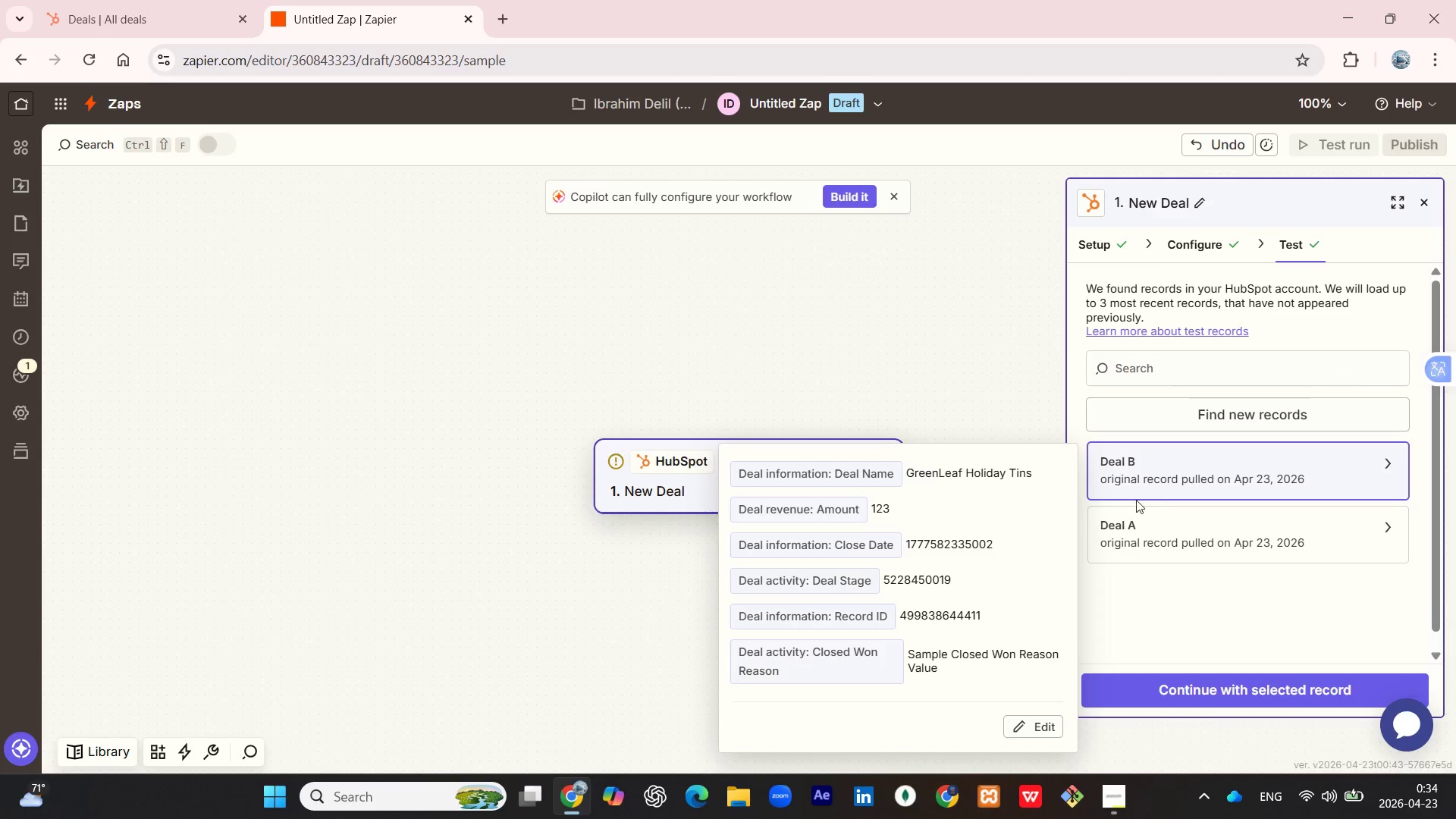 
scroll: coordinate [965, 571], scroll_direction: down, amount: 2.0
 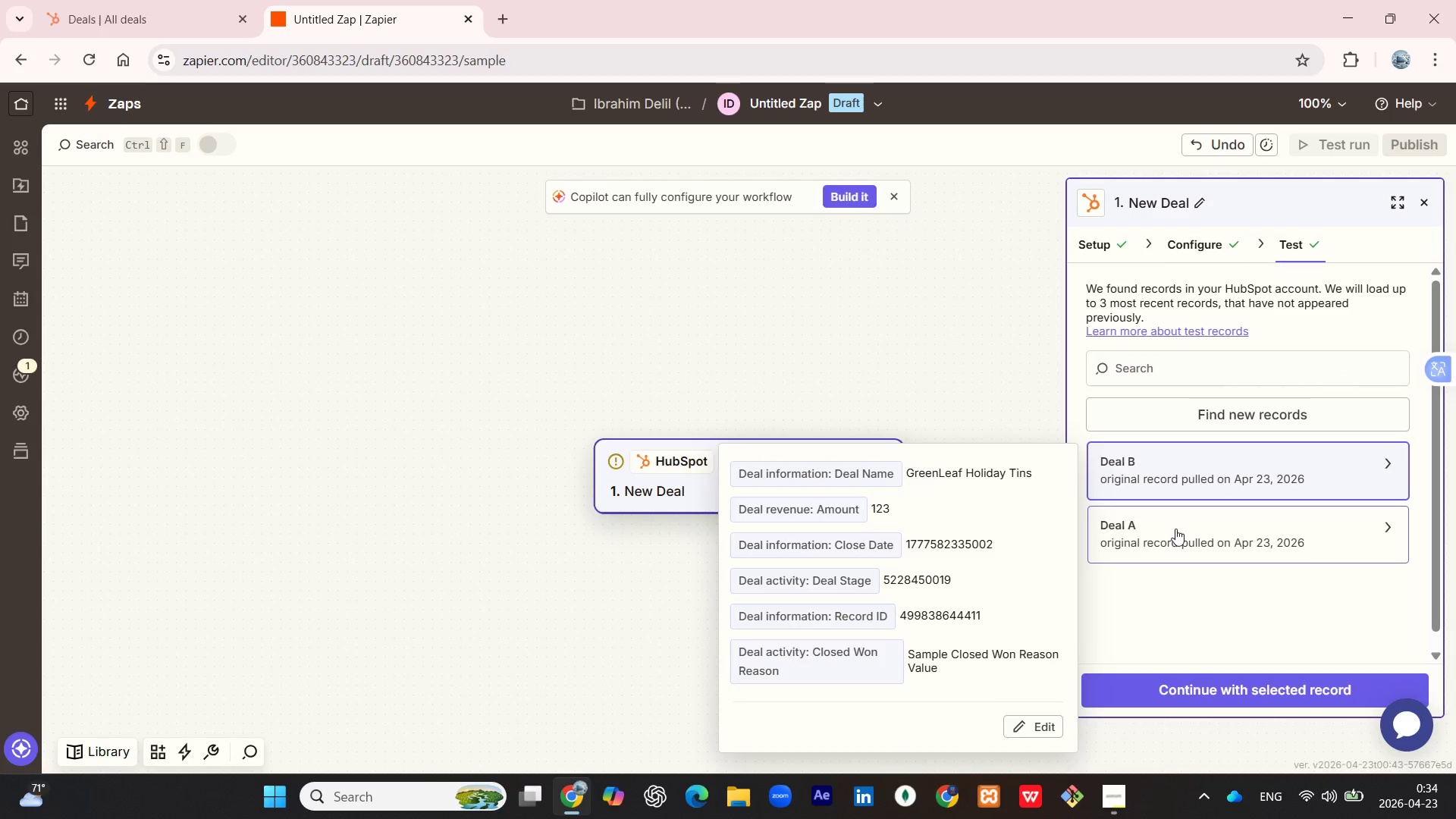 
left_click([1175, 529])
 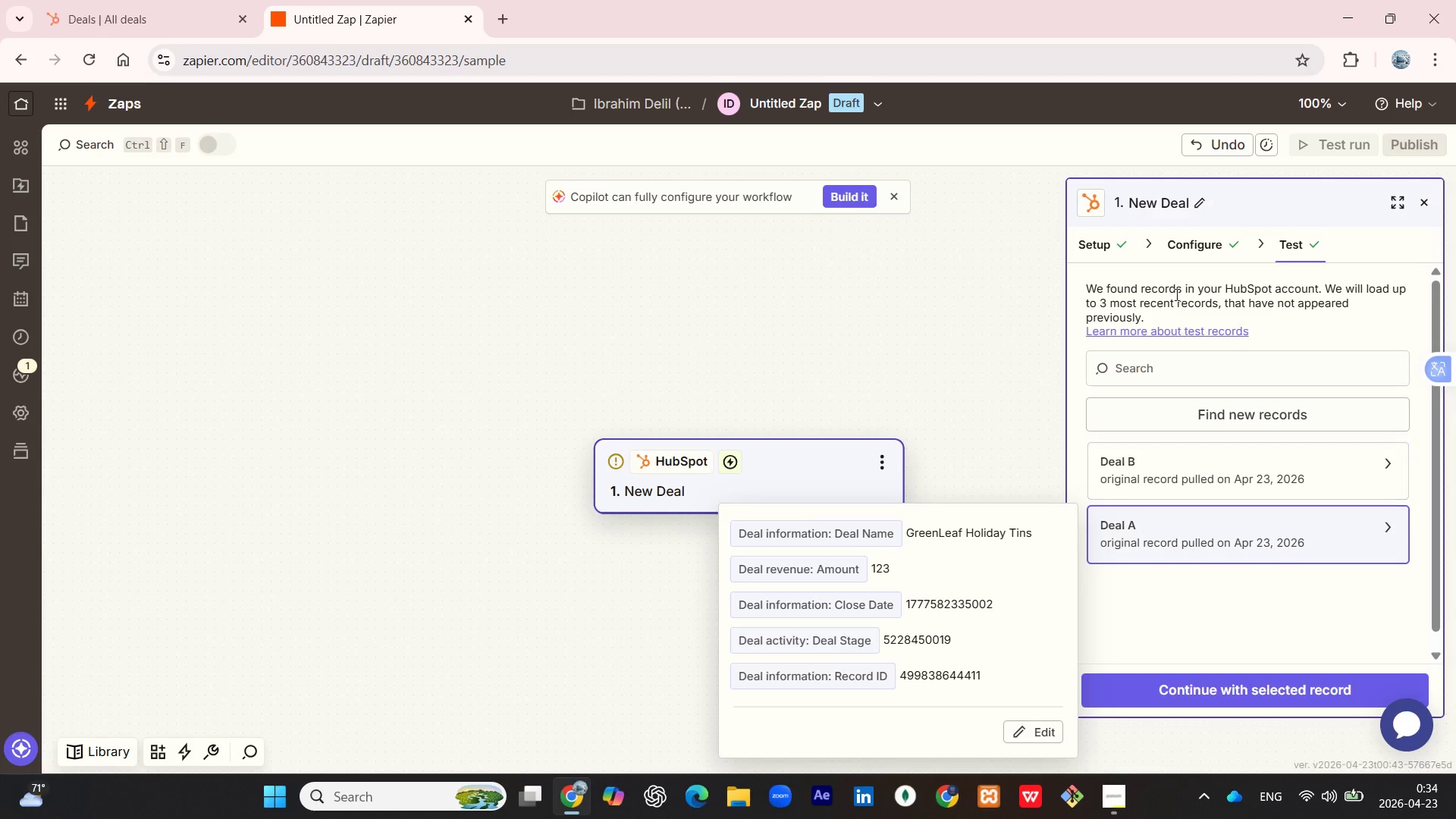 
left_click([1122, 239])
 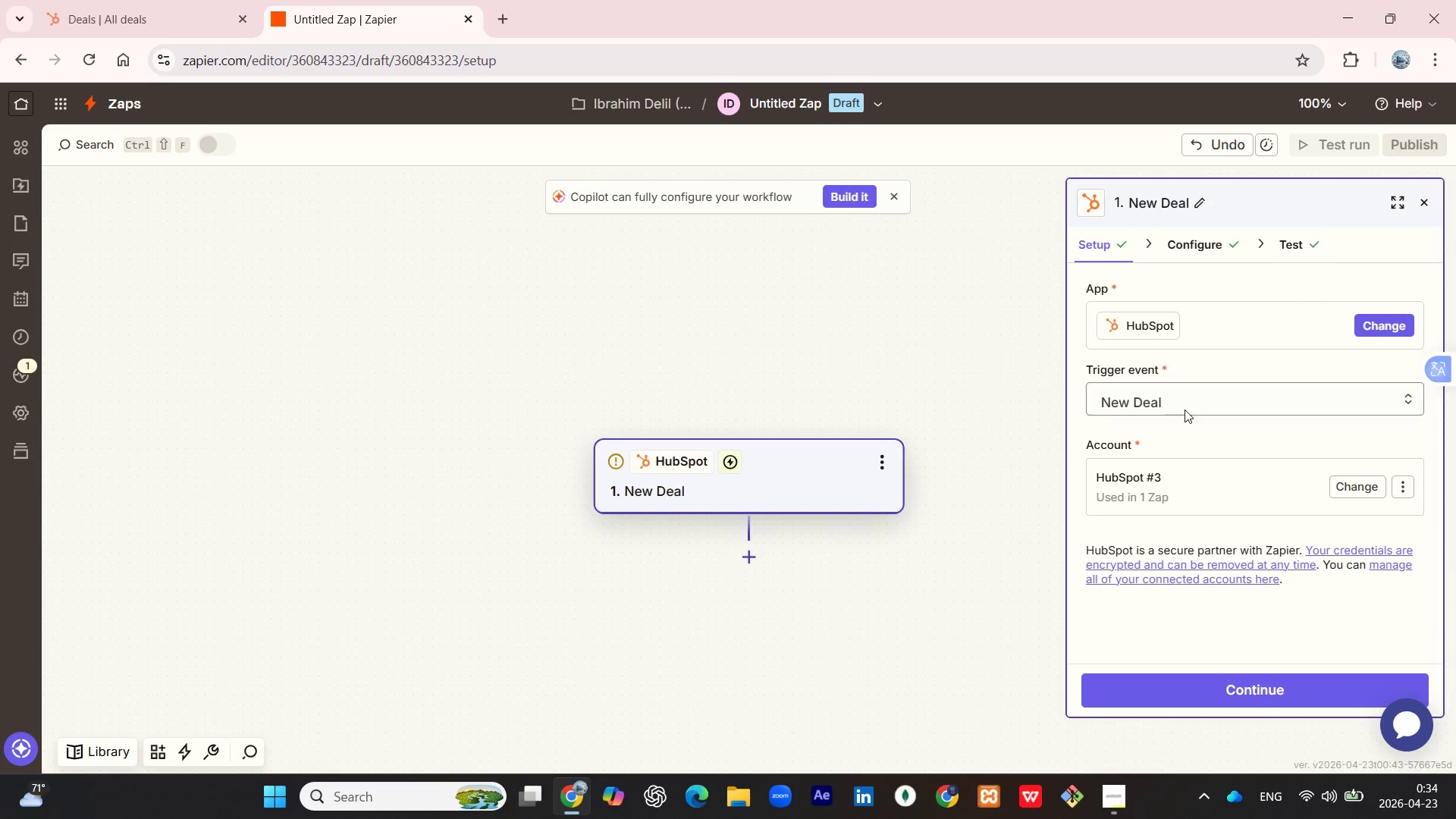 
left_click([1191, 413])
 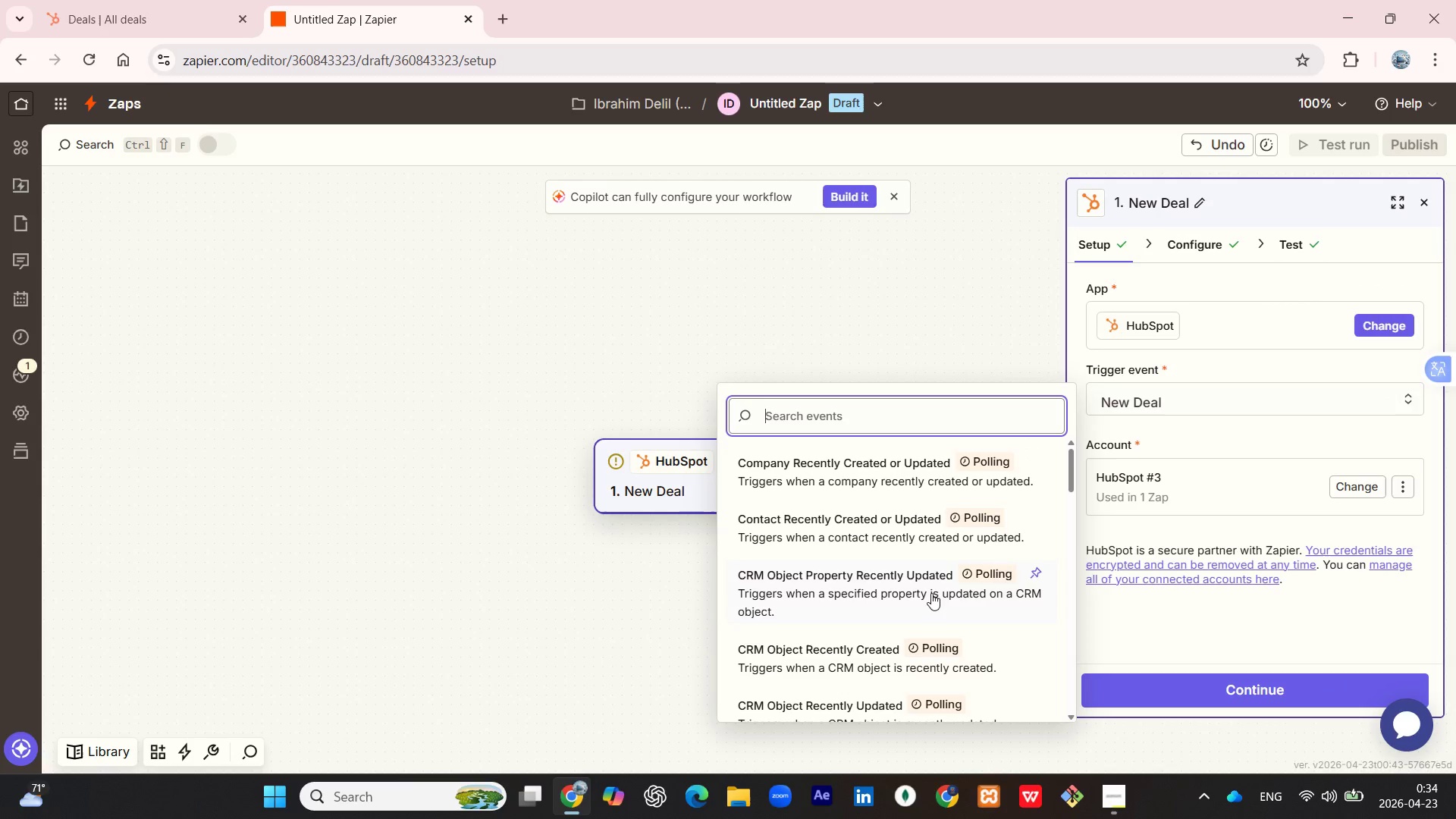 
scroll: coordinate [922, 594], scroll_direction: down, amount: 2.0
 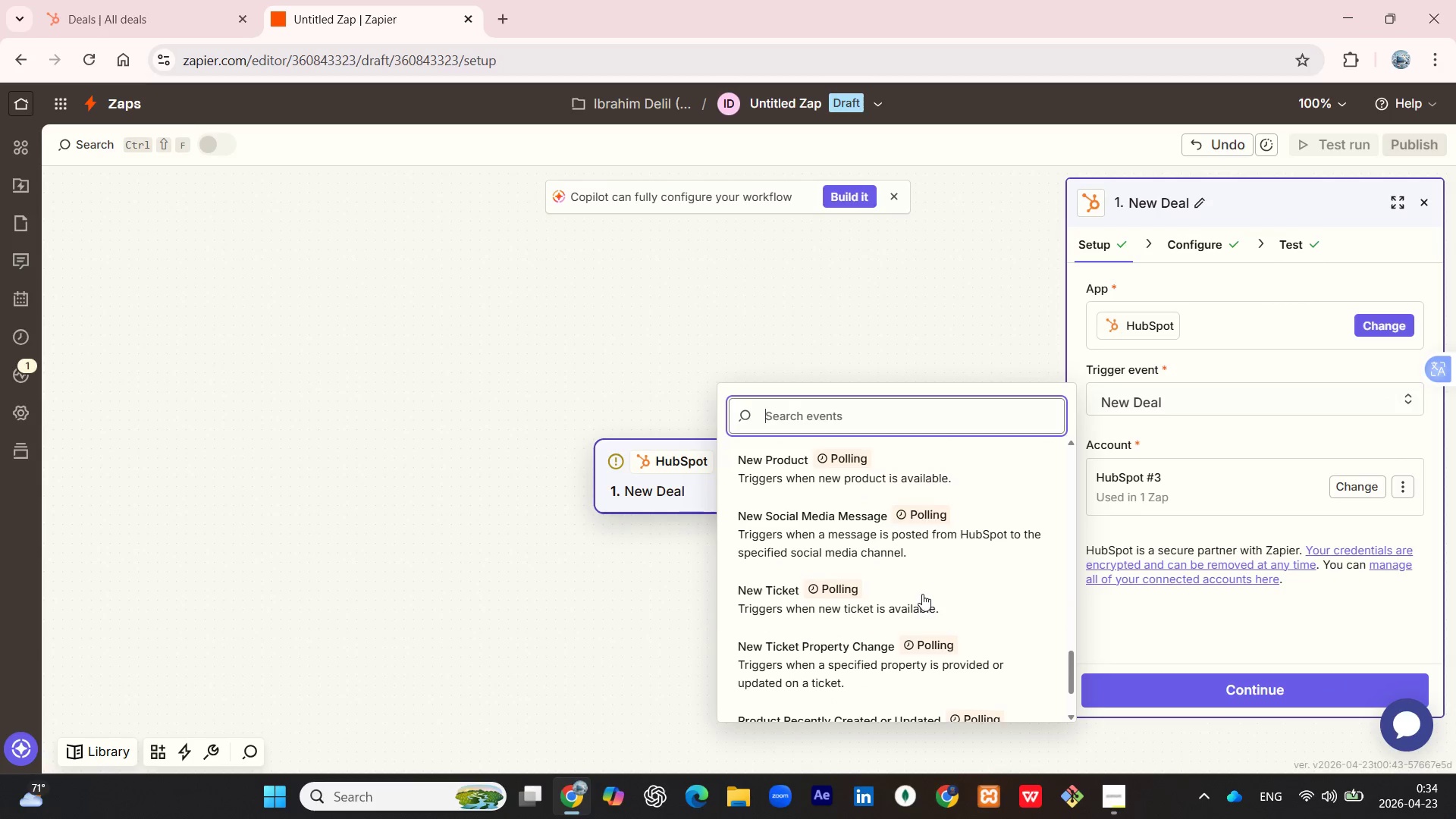 
left_click([919, 667])
 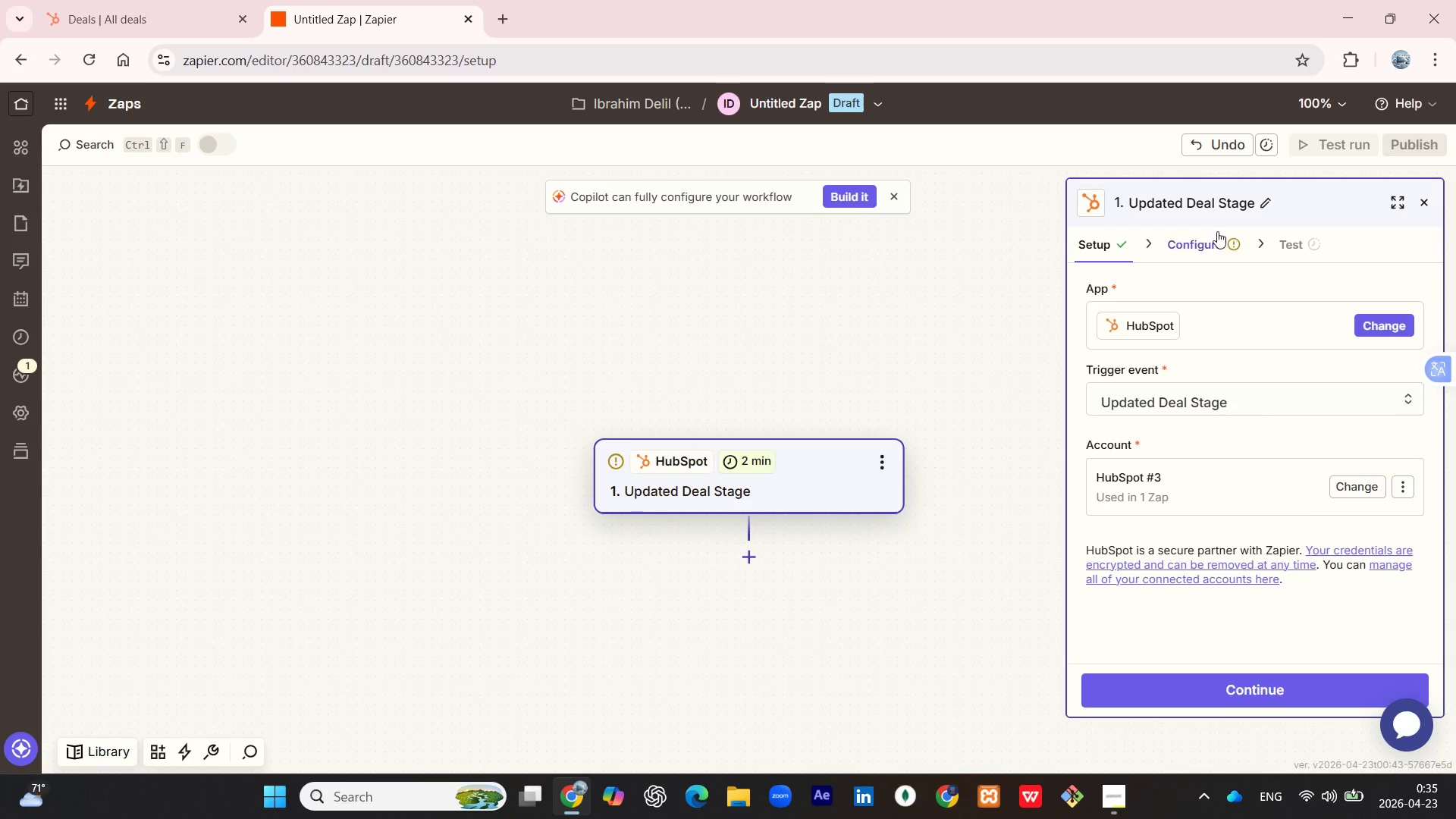 
left_click([1207, 240])
 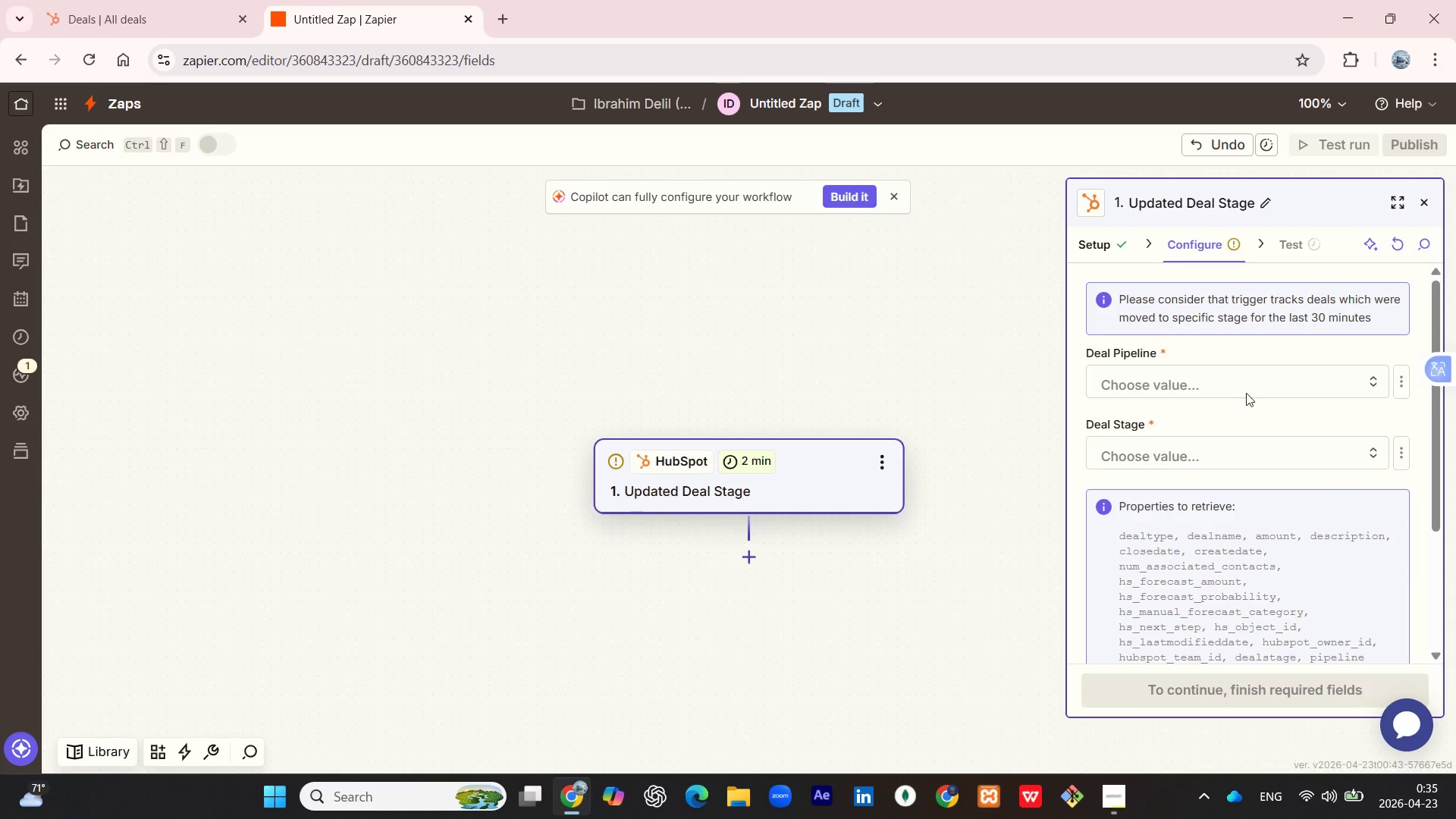 
left_click([1266, 381])
 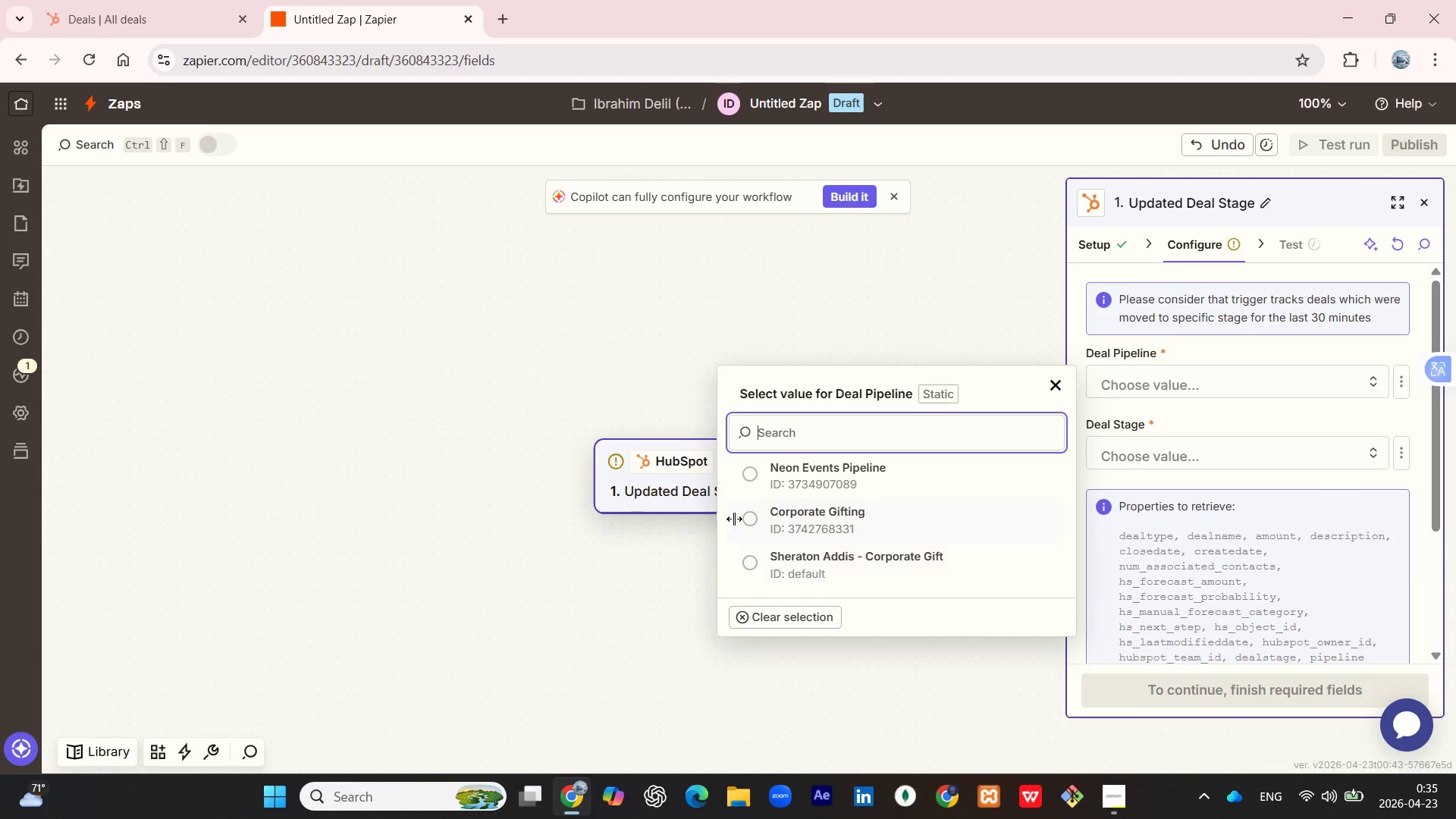 
left_click([774, 522])
 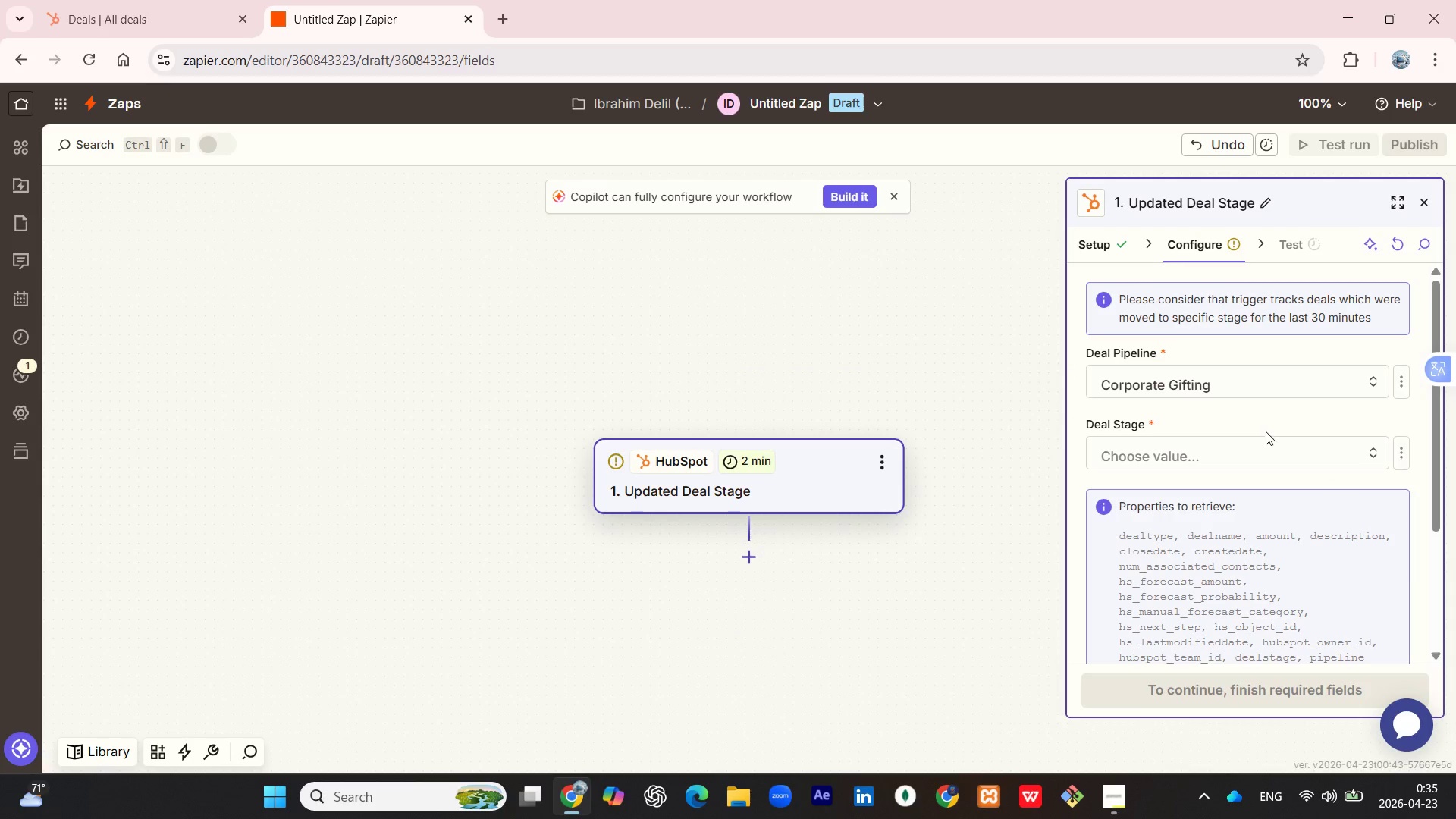 
left_click([1258, 453])
 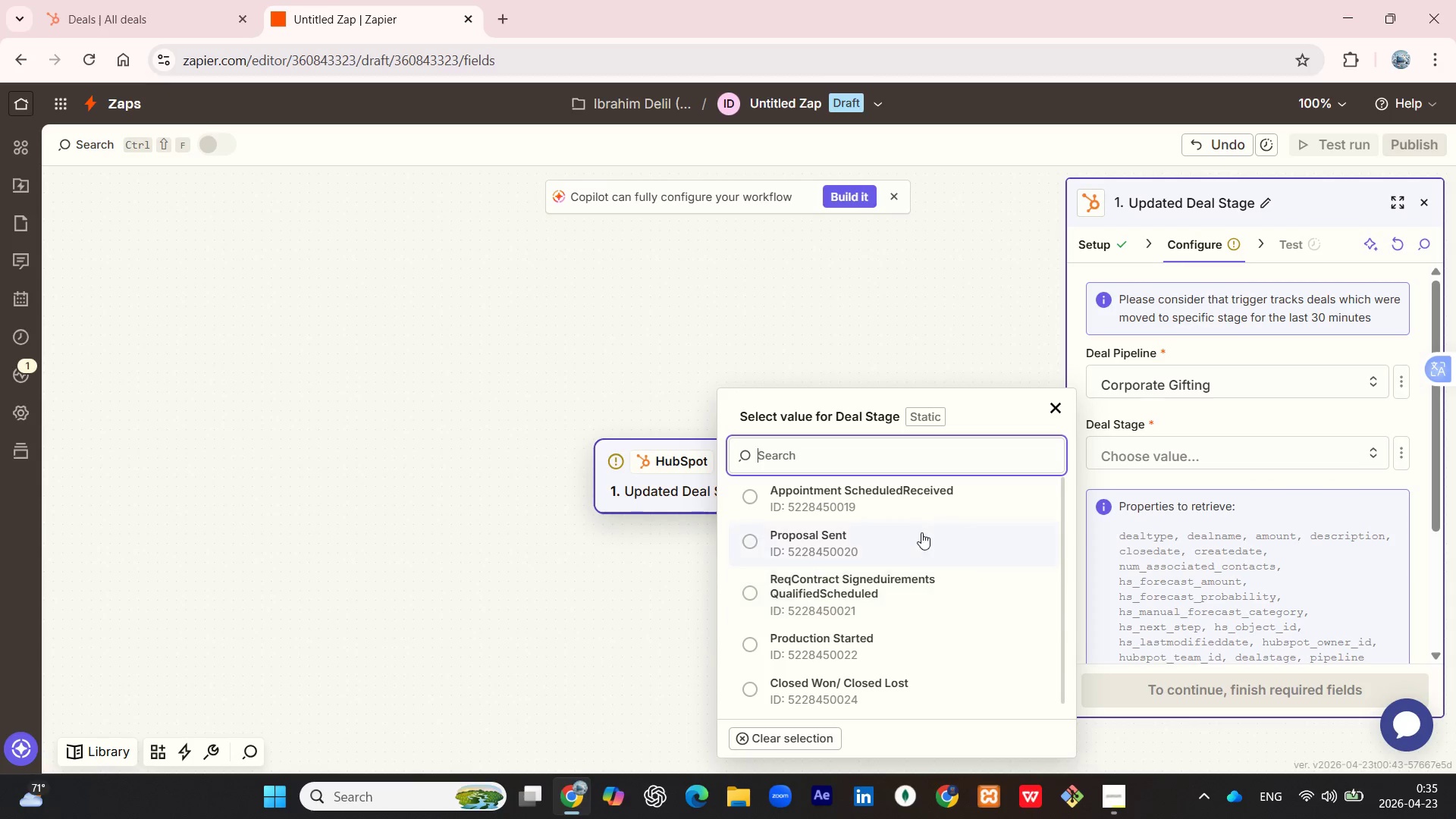 
scroll: coordinate [939, 605], scroll_direction: down, amount: 2.0
 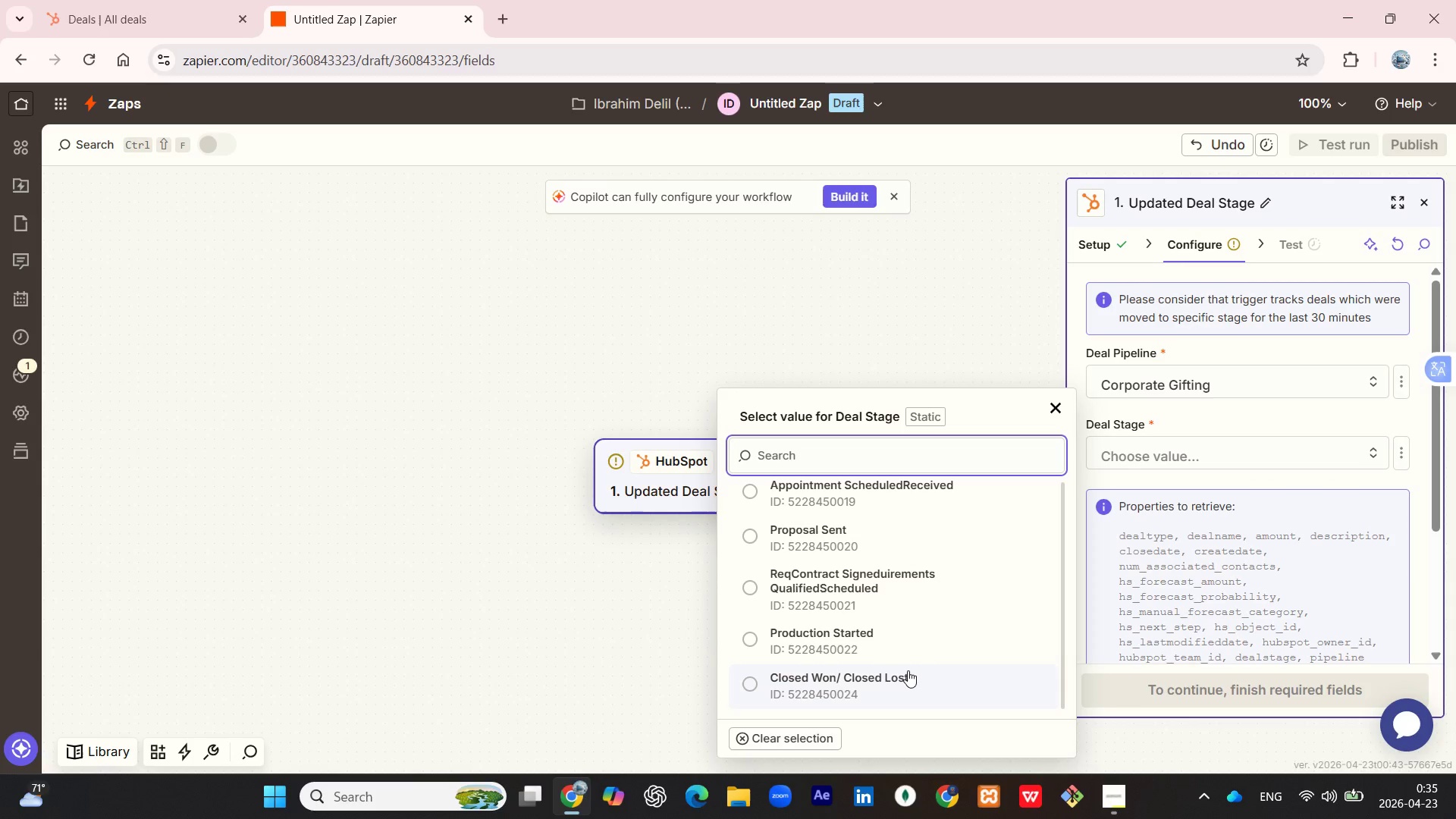 
left_click([908, 670])
 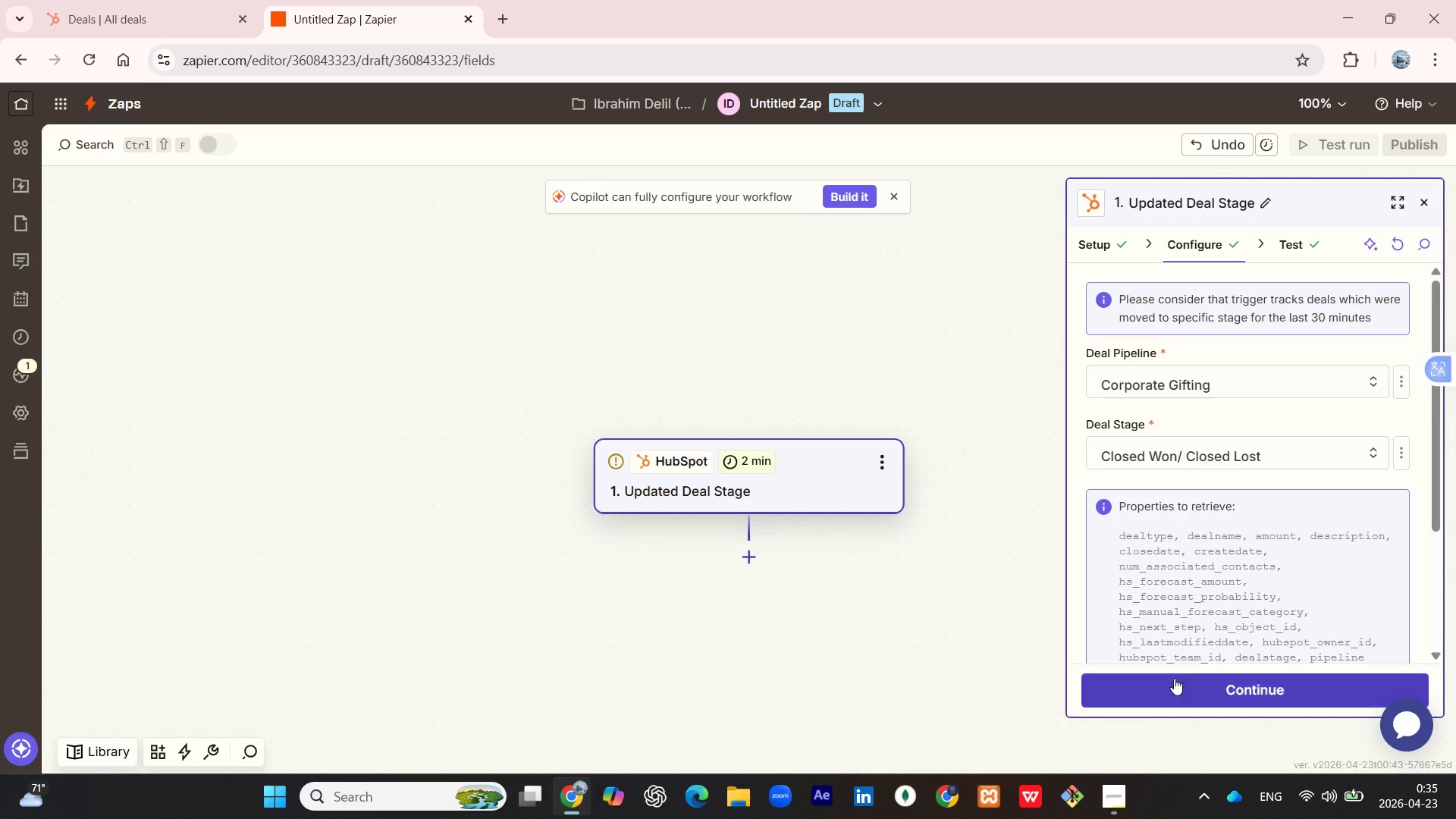 
left_click([1197, 681])
 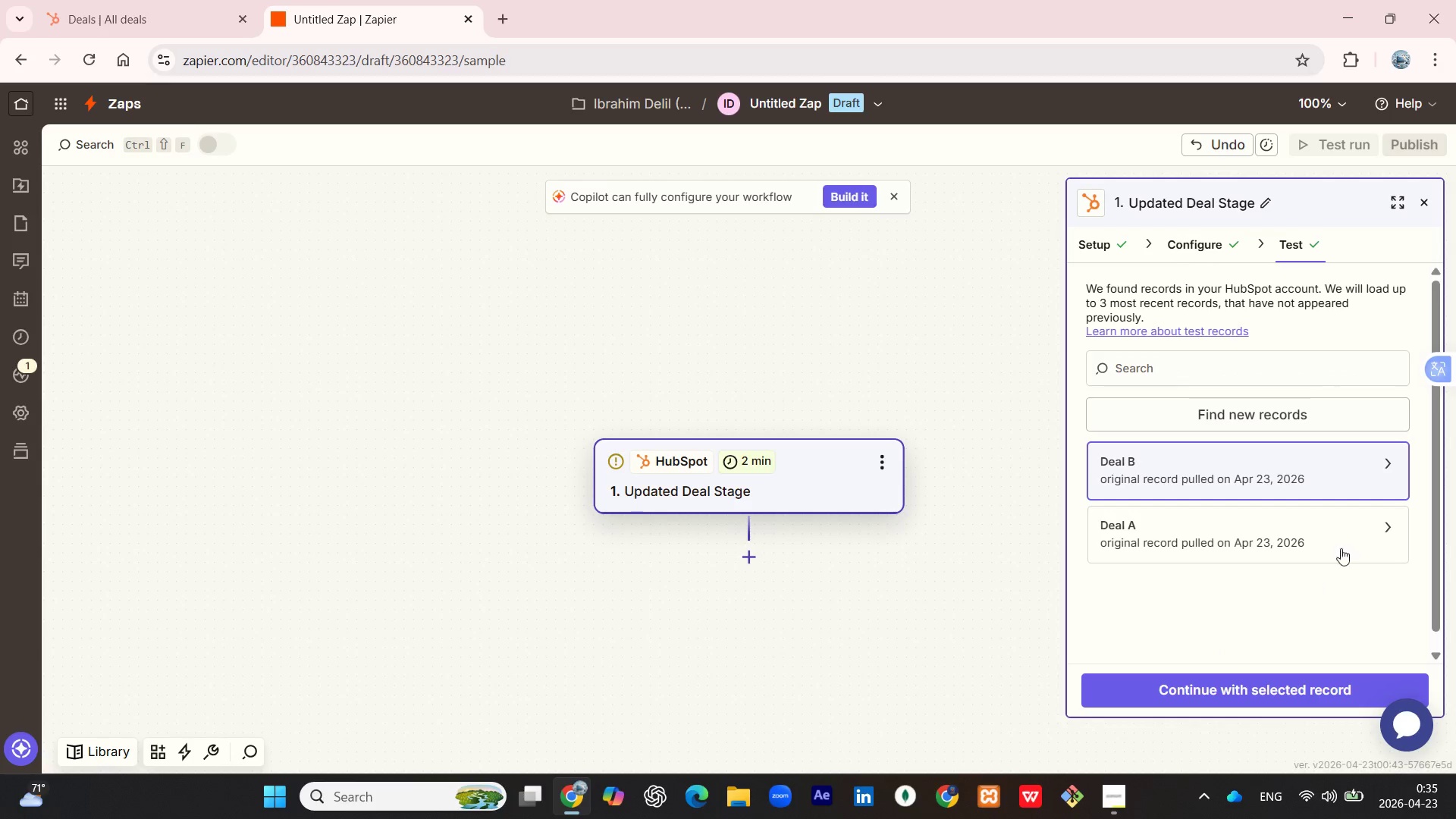 
left_click([1388, 464])
 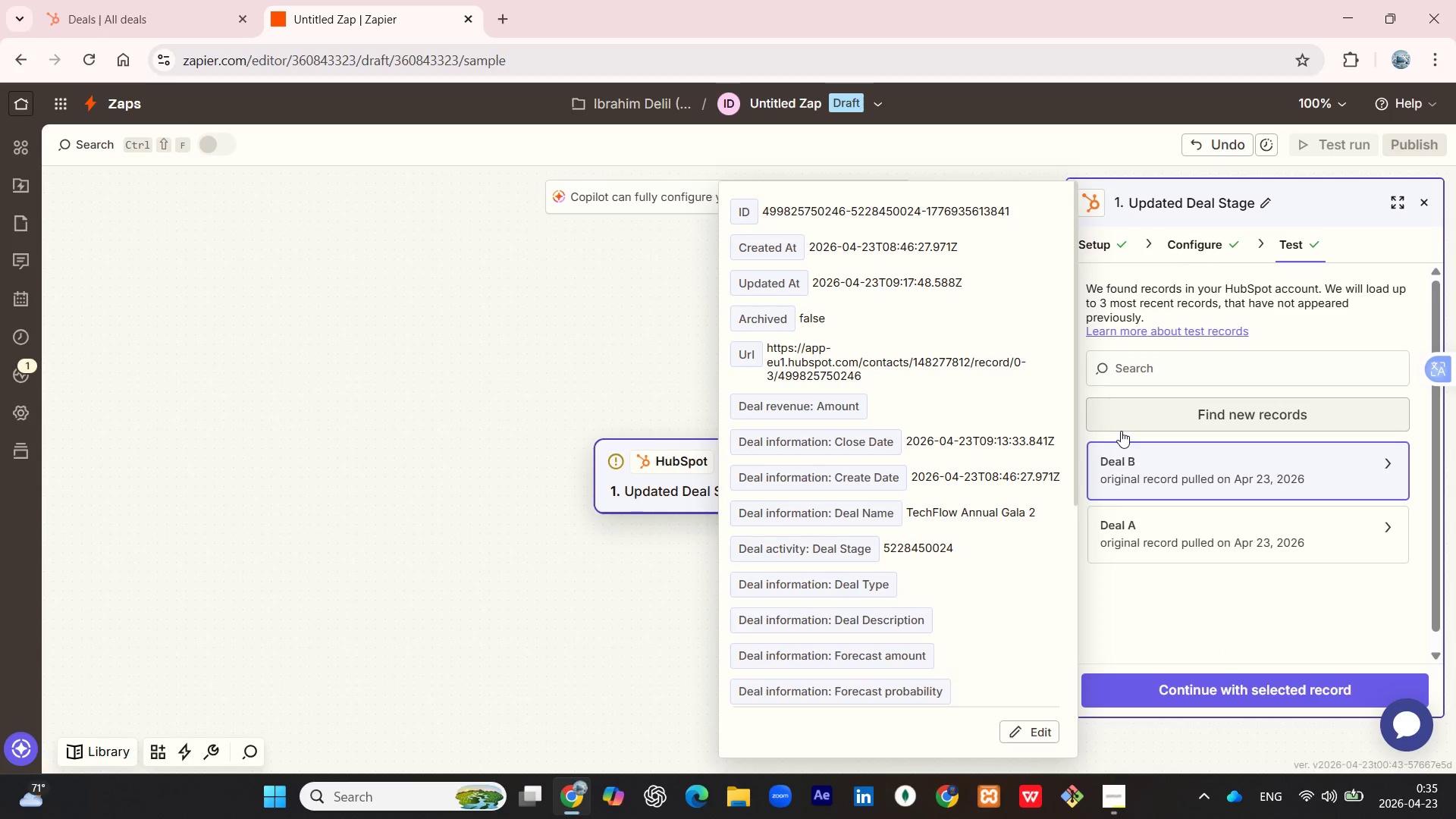 
scroll: coordinate [973, 416], scroll_direction: up, amount: 6.0
 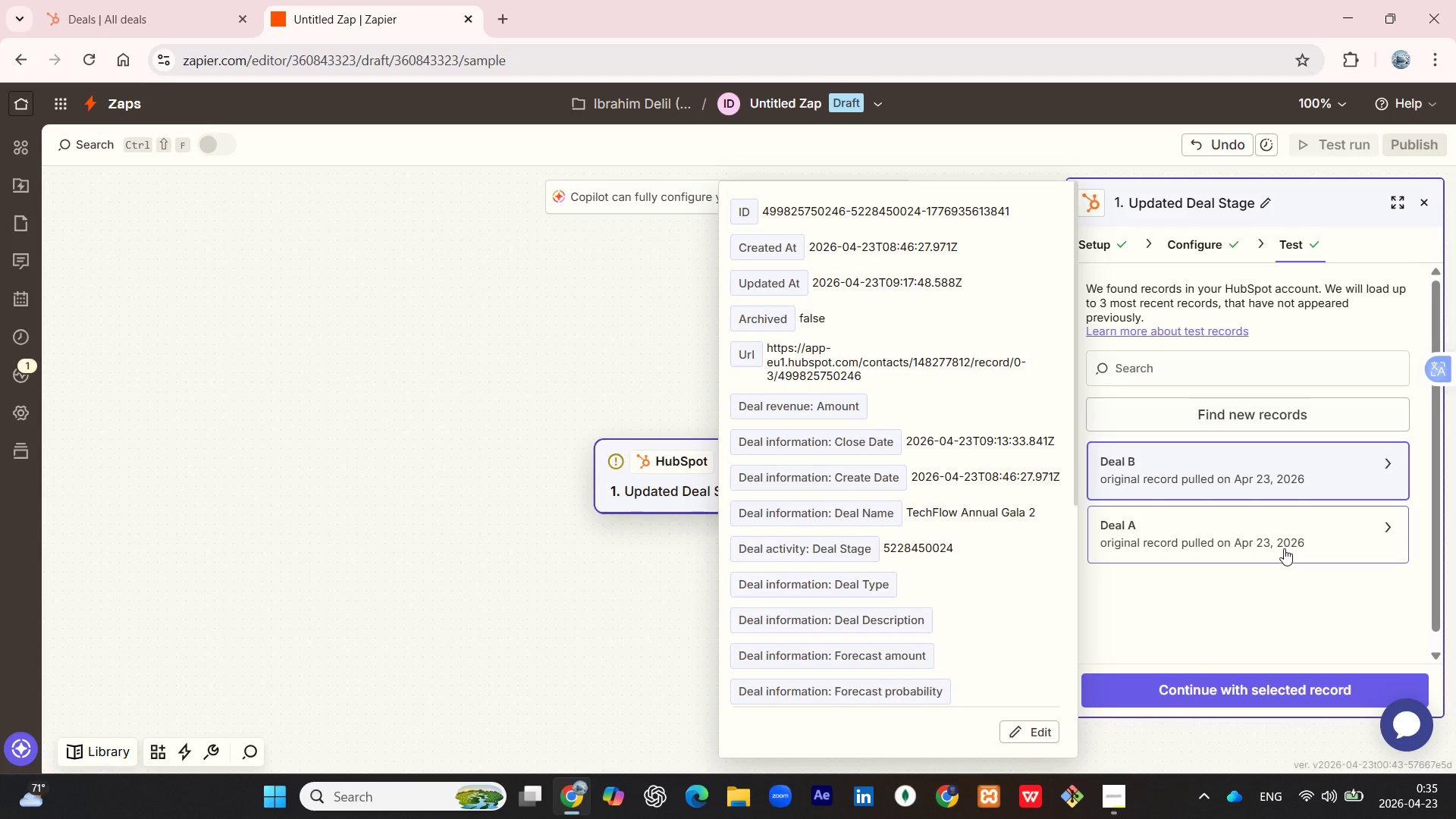 
key(Meta+PrintScreen)
 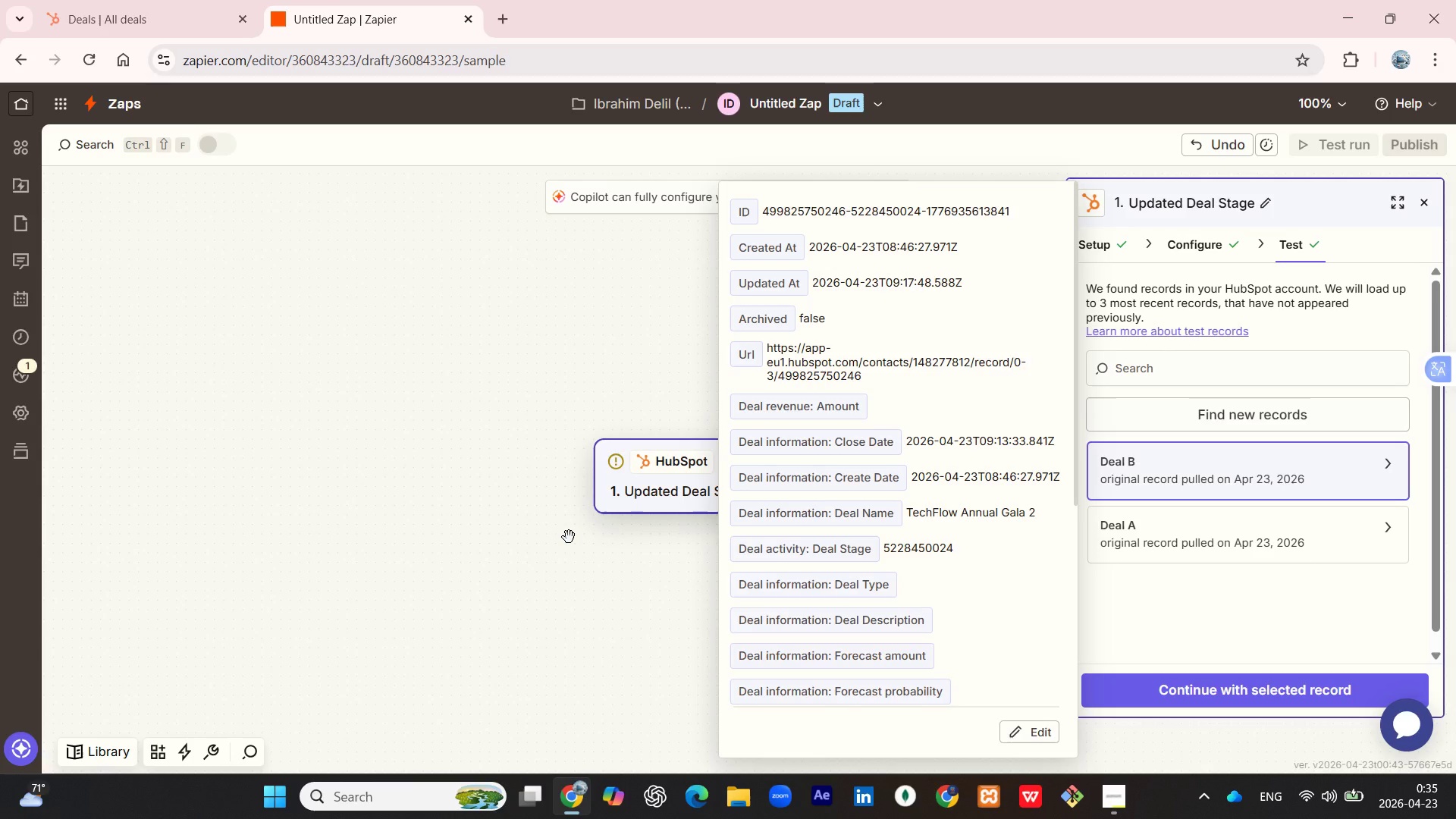 
wait(26.12)
 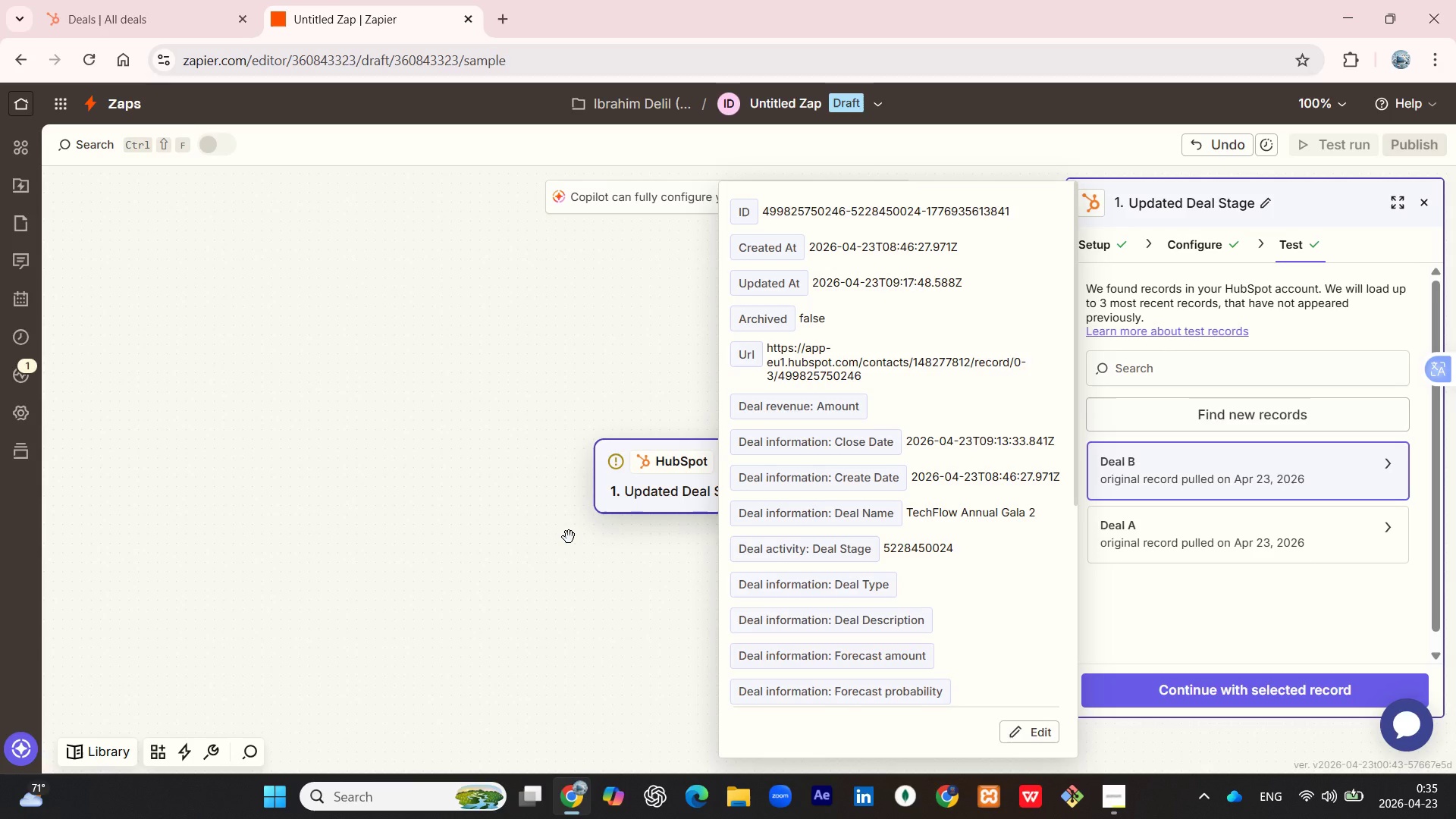 
left_click([1177, 691])
 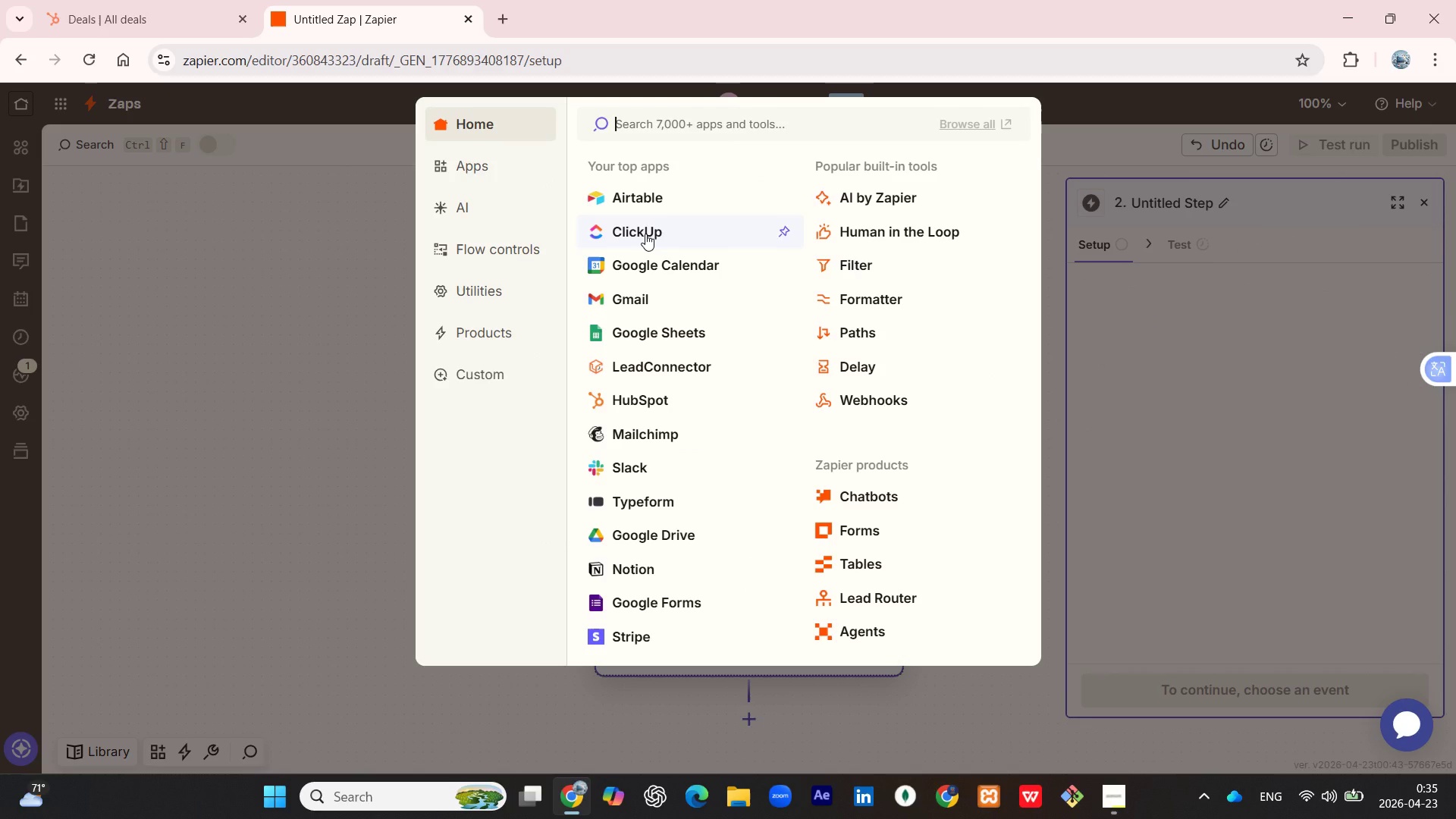 
type(path)
 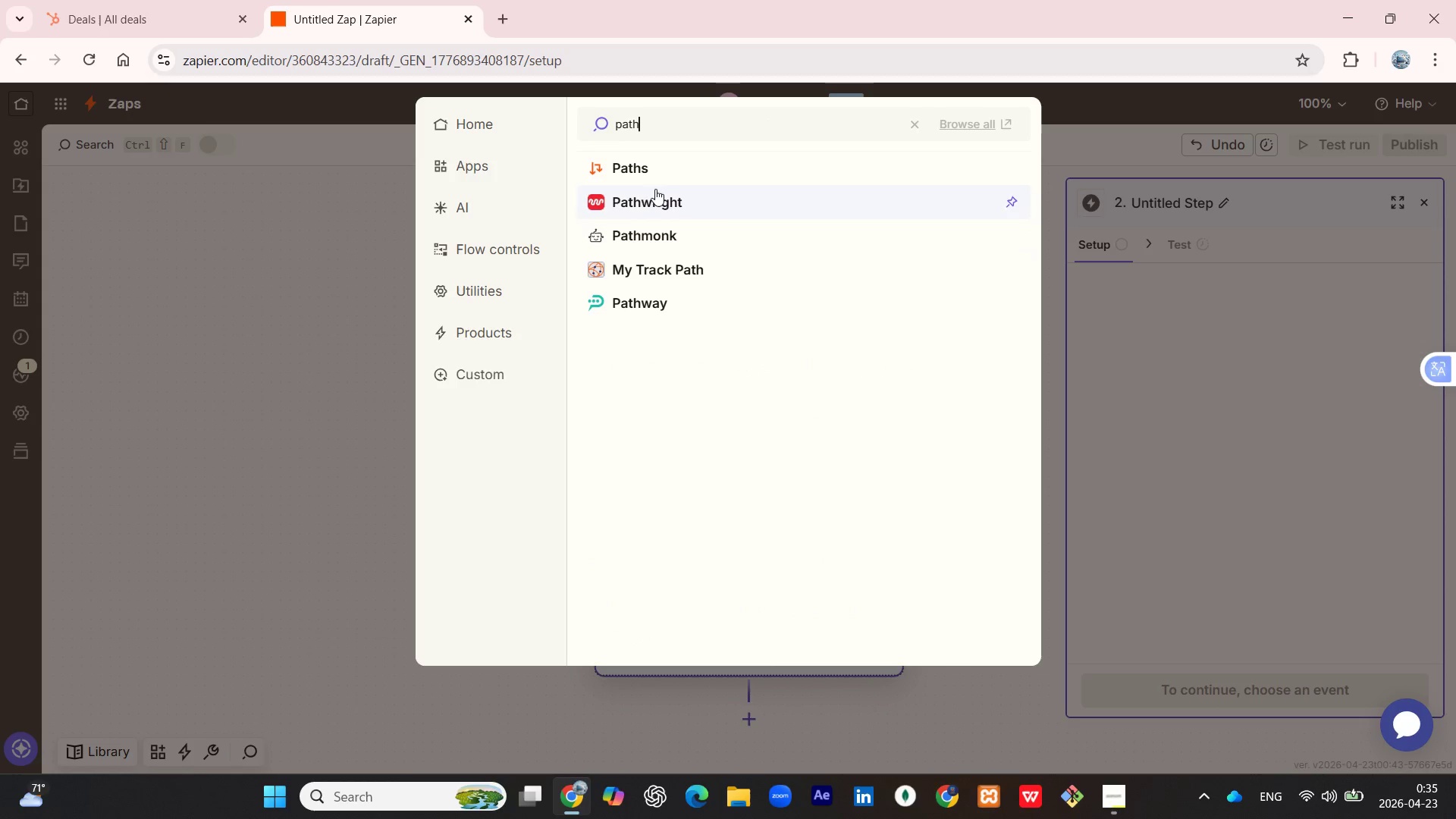 
left_click([666, 175])
 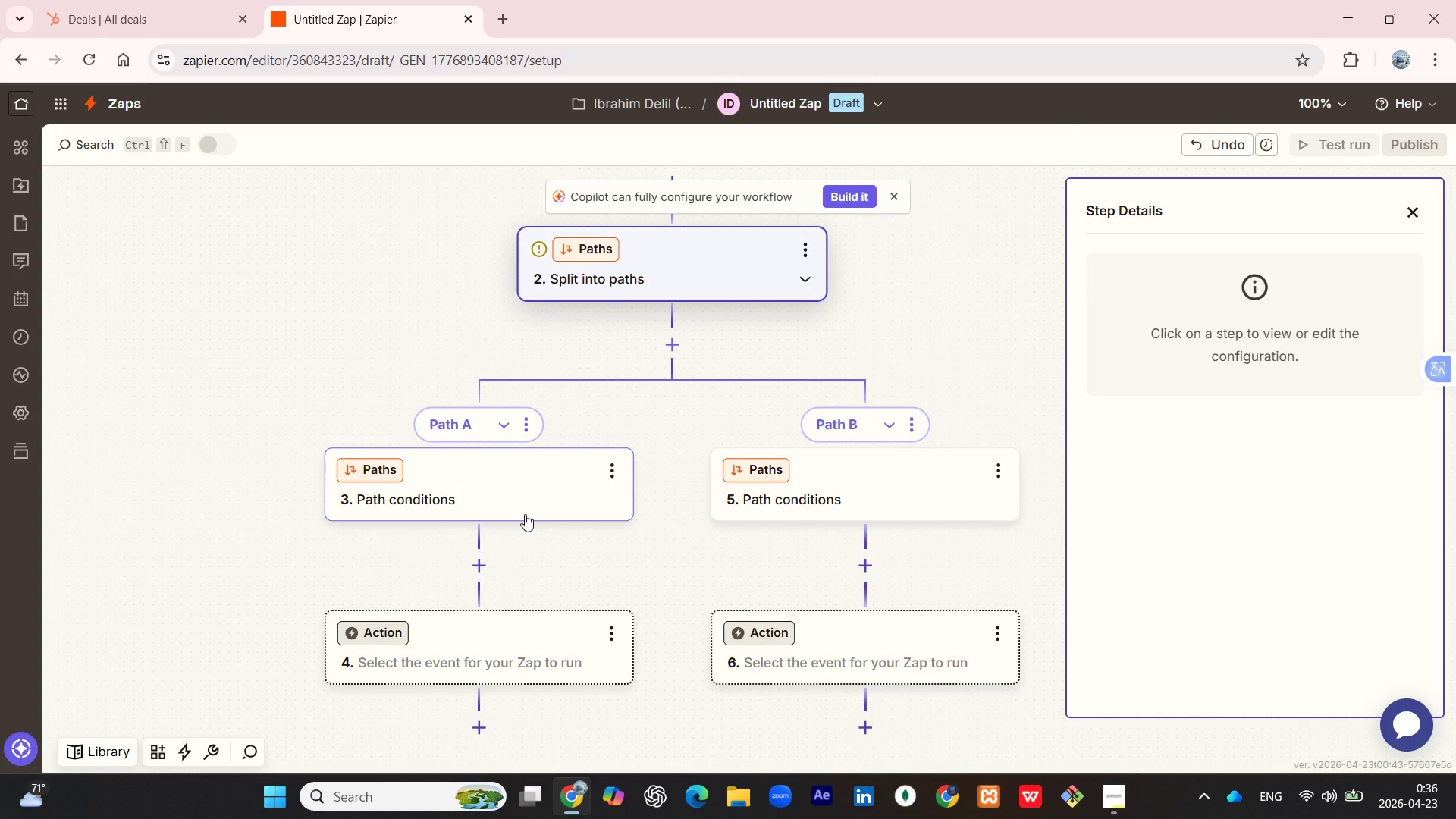 
wait(6.25)
 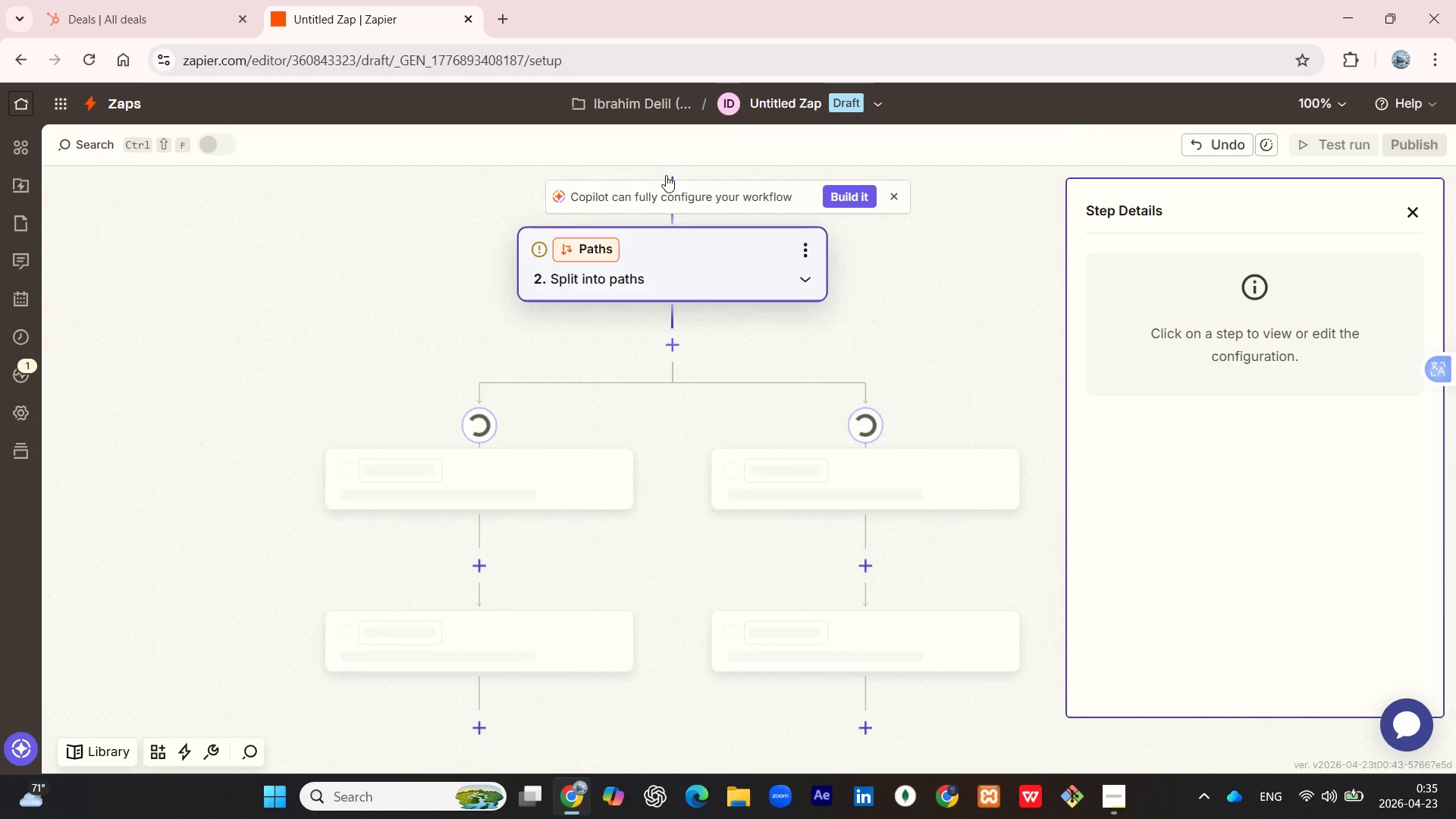 
left_click([547, 496])
 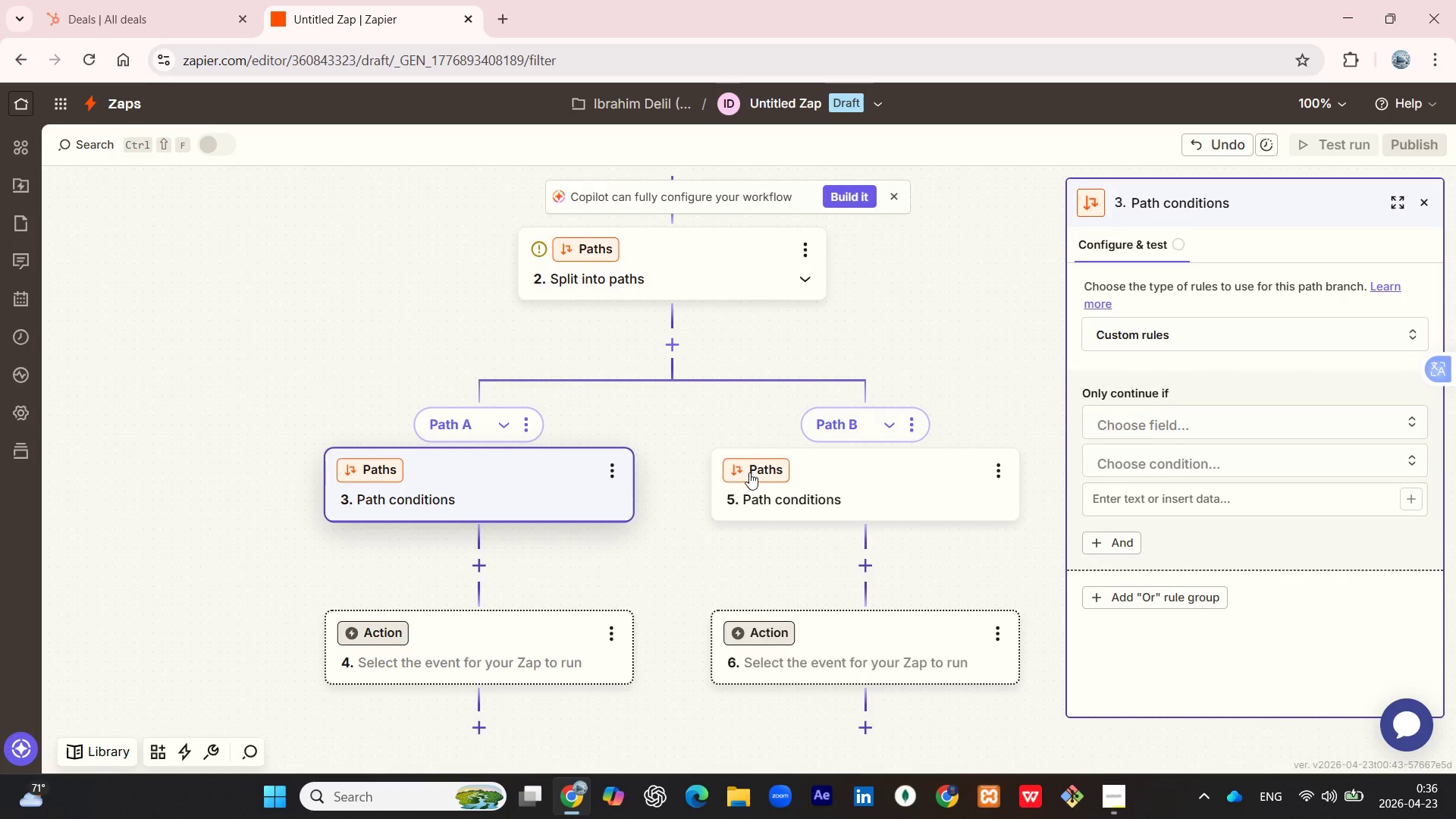 
wait(6.34)
 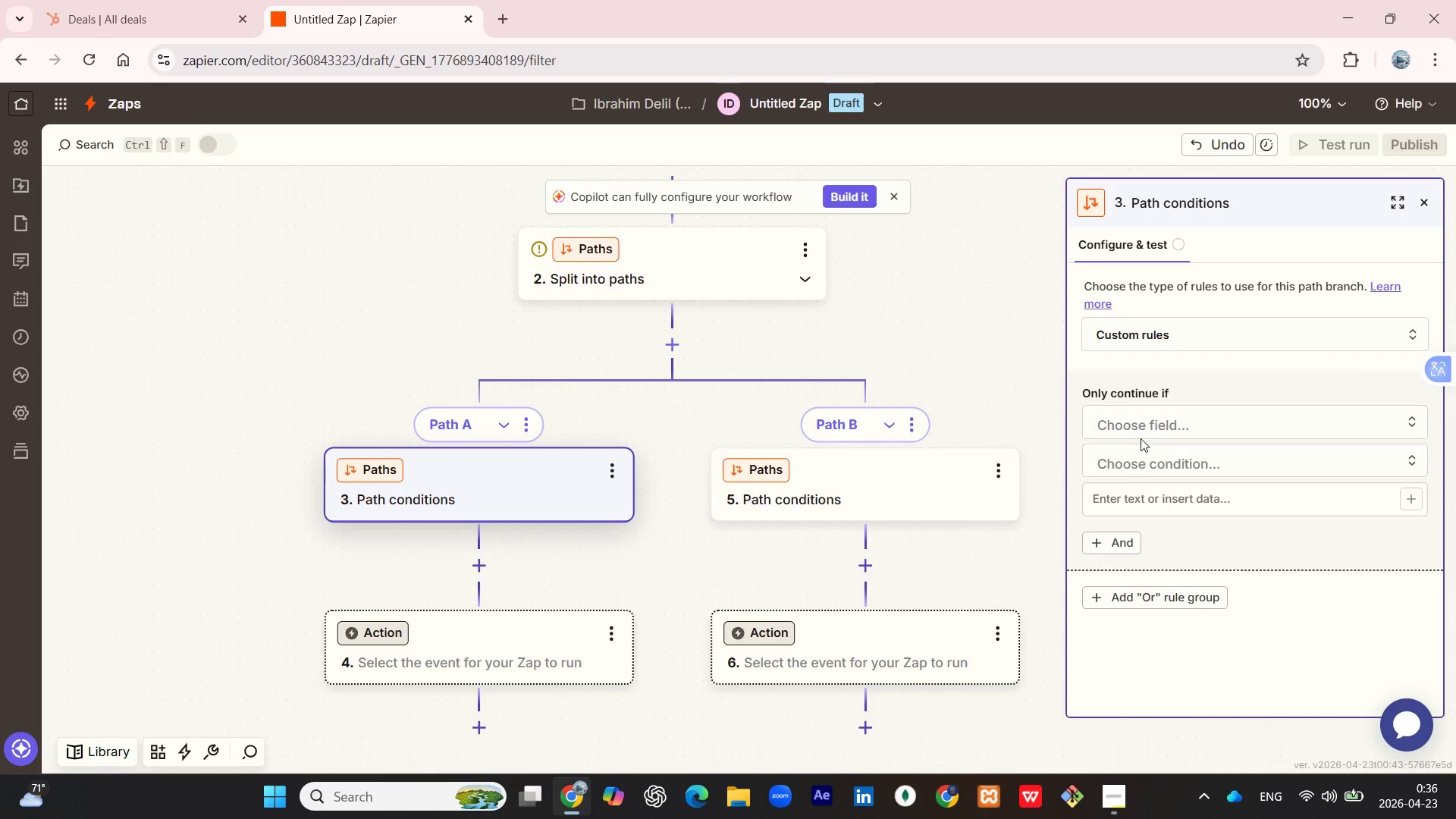 
left_click([468, 428])
 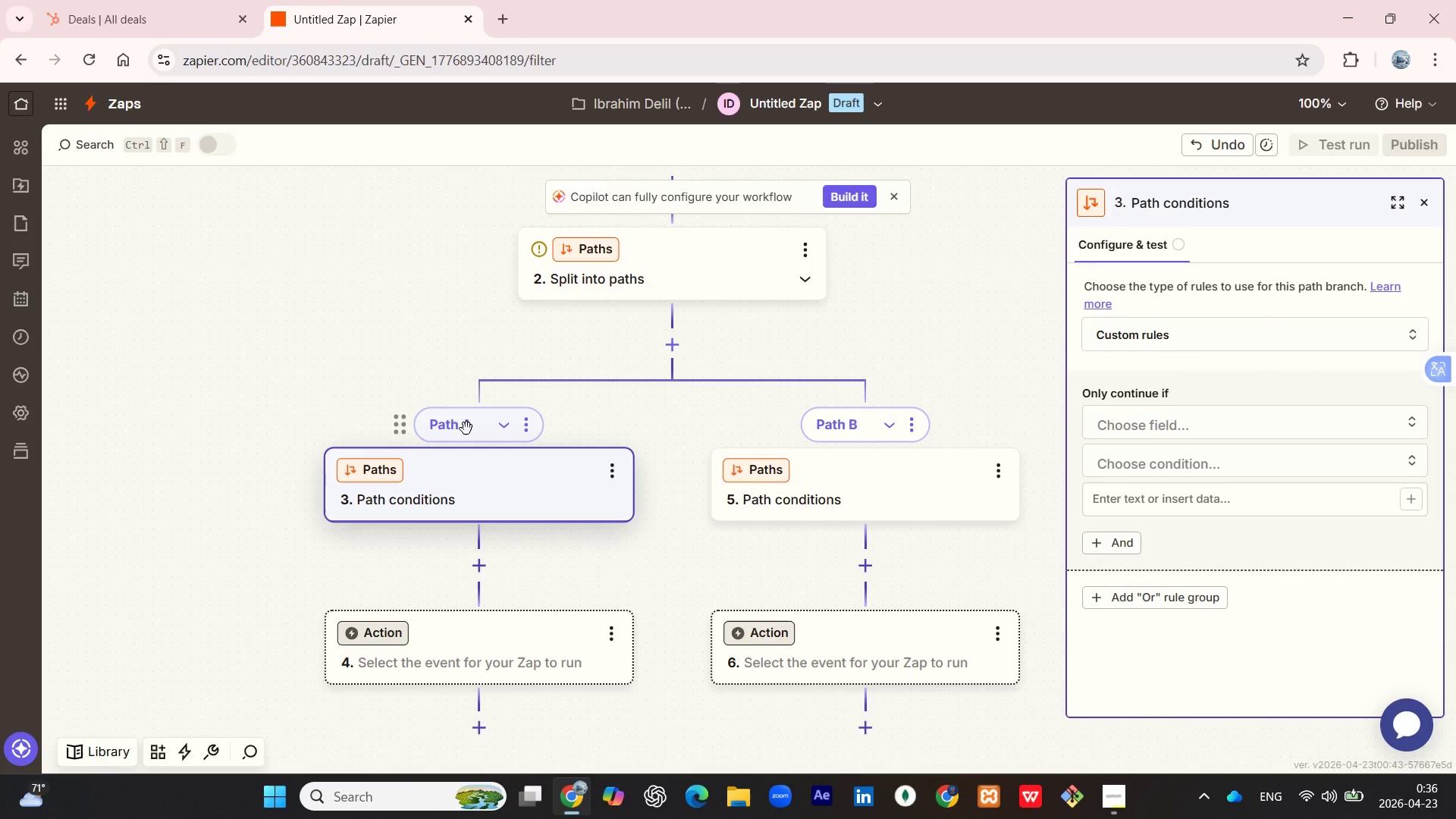 
left_click([466, 428])
 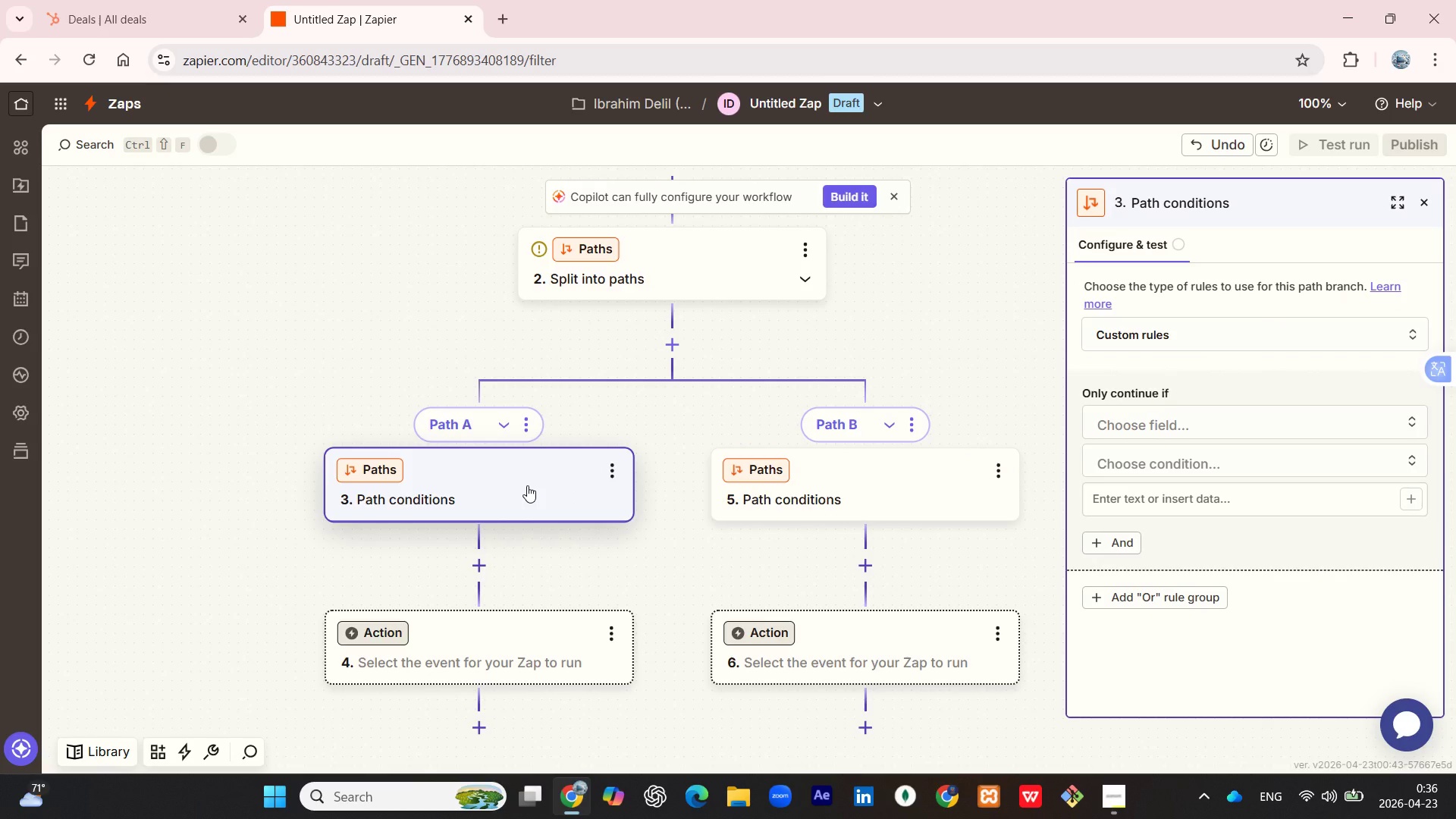 
wait(7.91)
 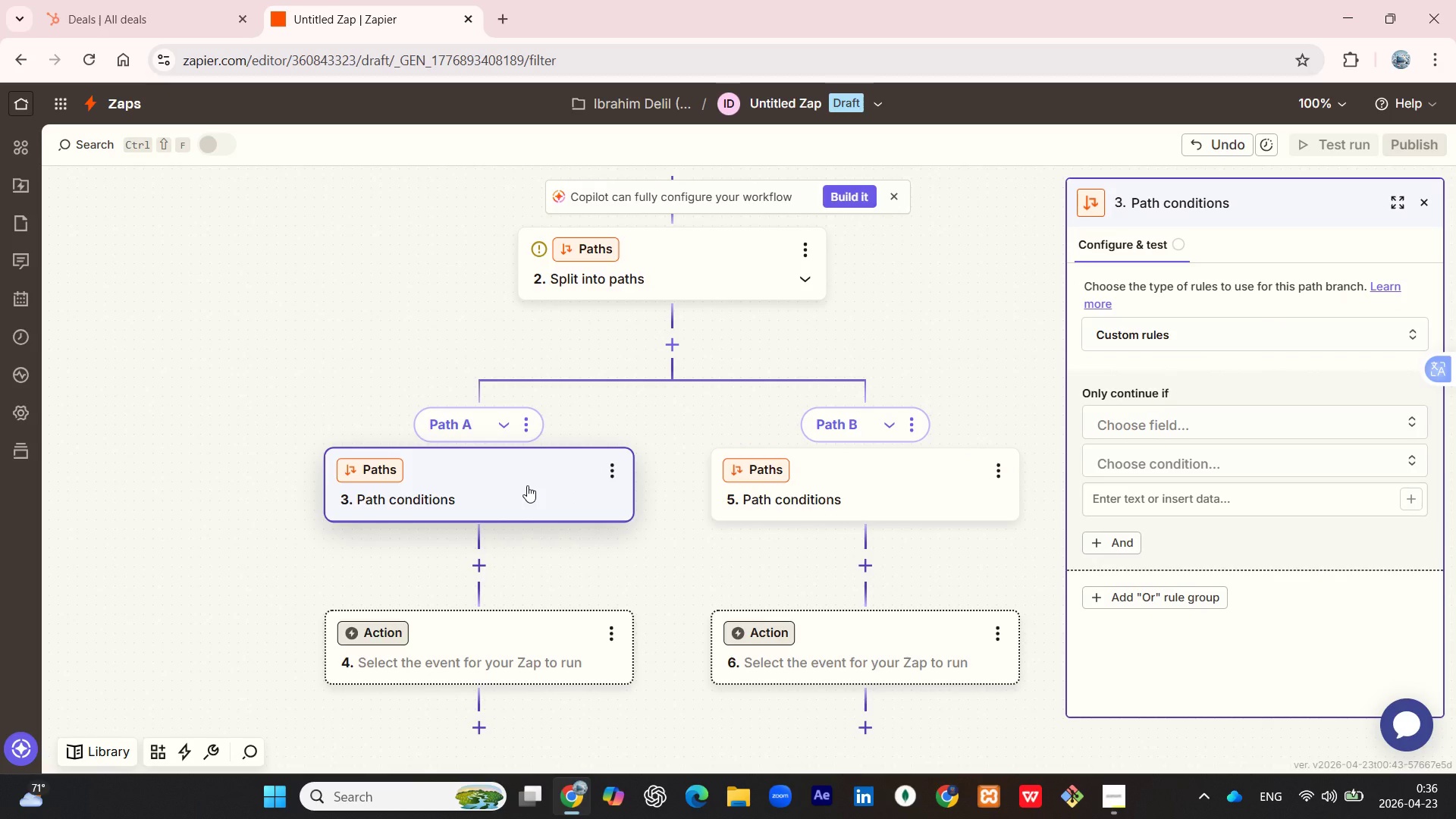 
left_click([1285, 336])
 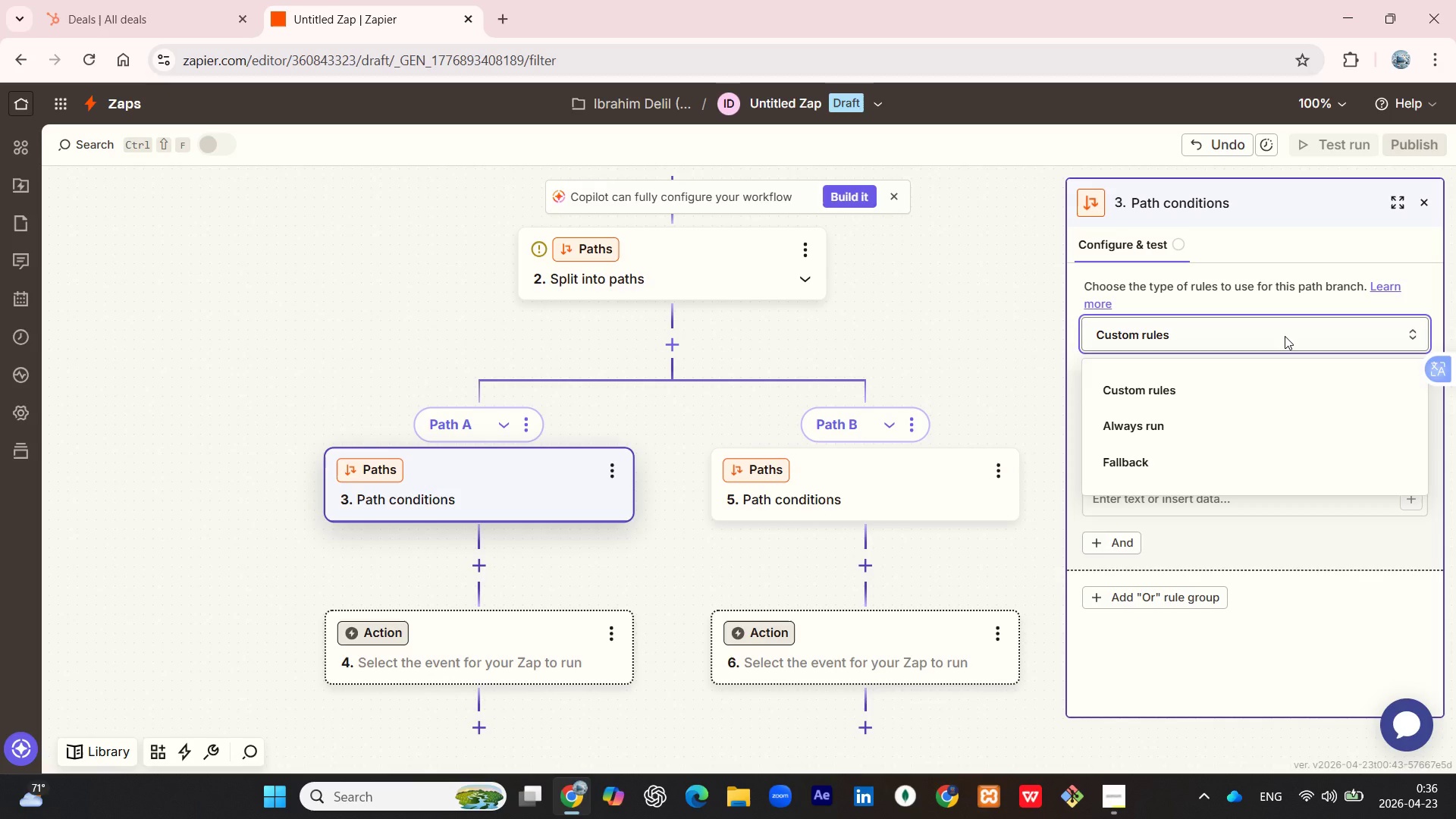 
left_click([1285, 336])
 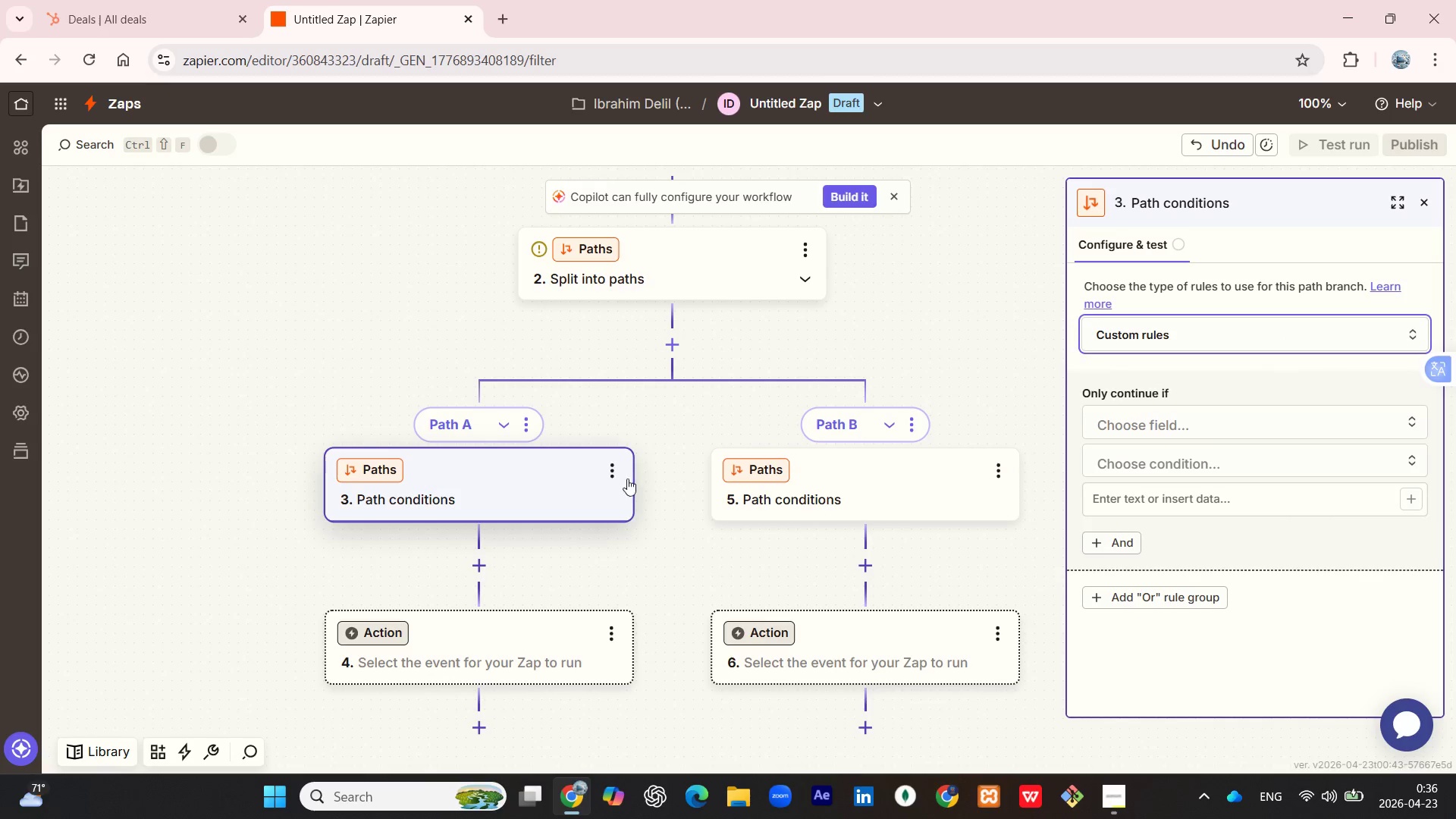 
left_click([613, 478])
 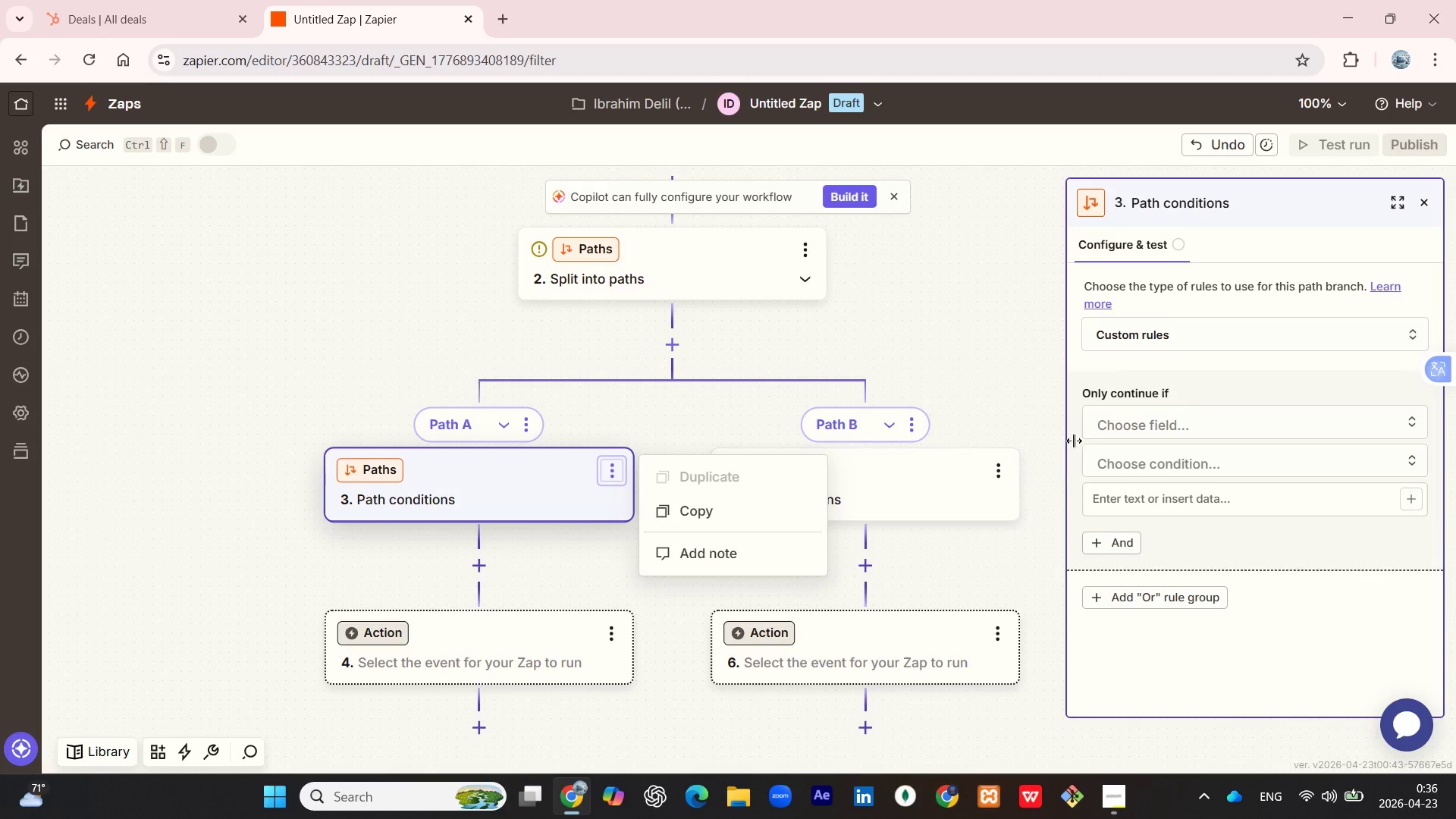 
left_click([965, 363])
 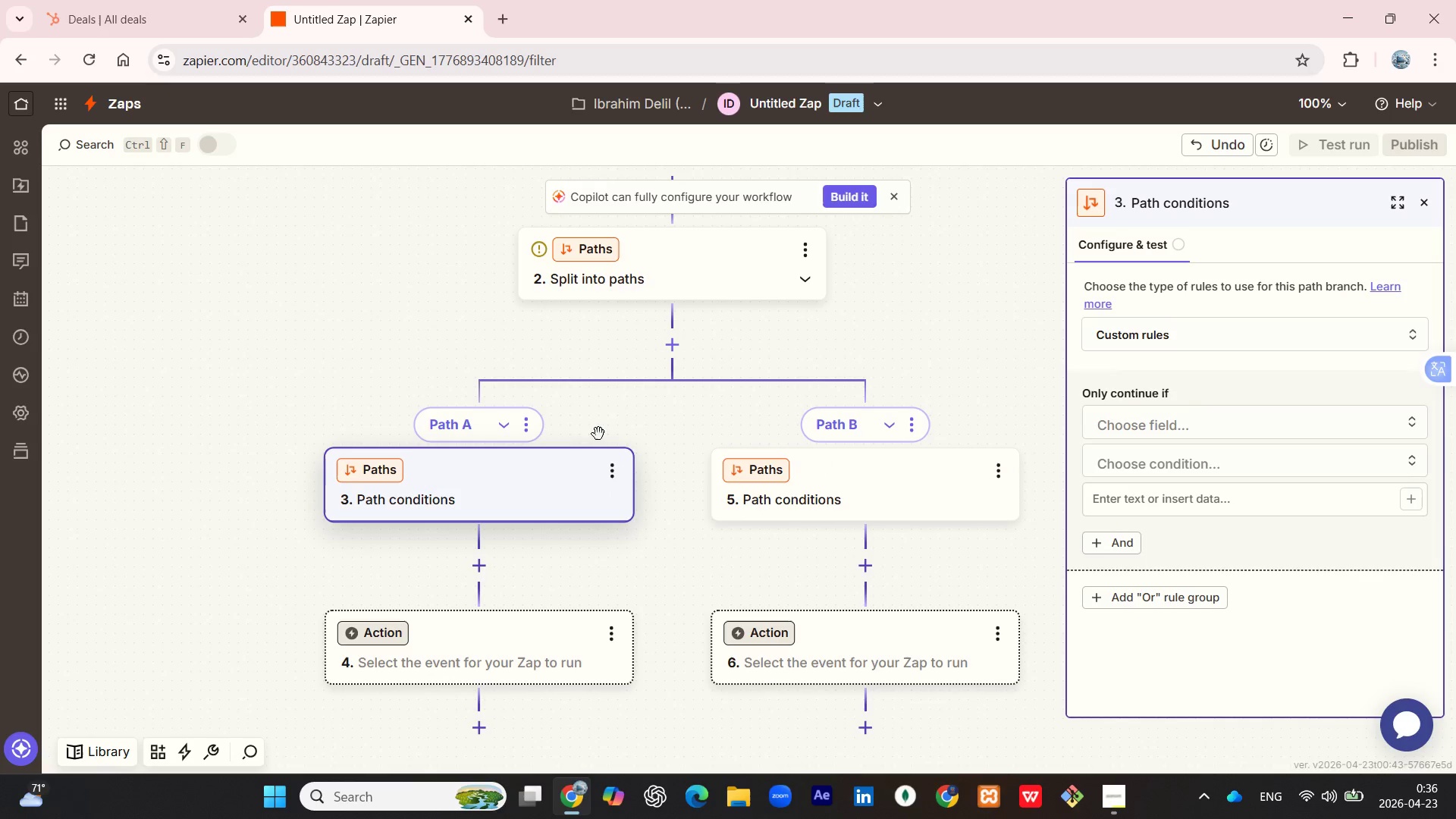 
left_click([516, 475])
 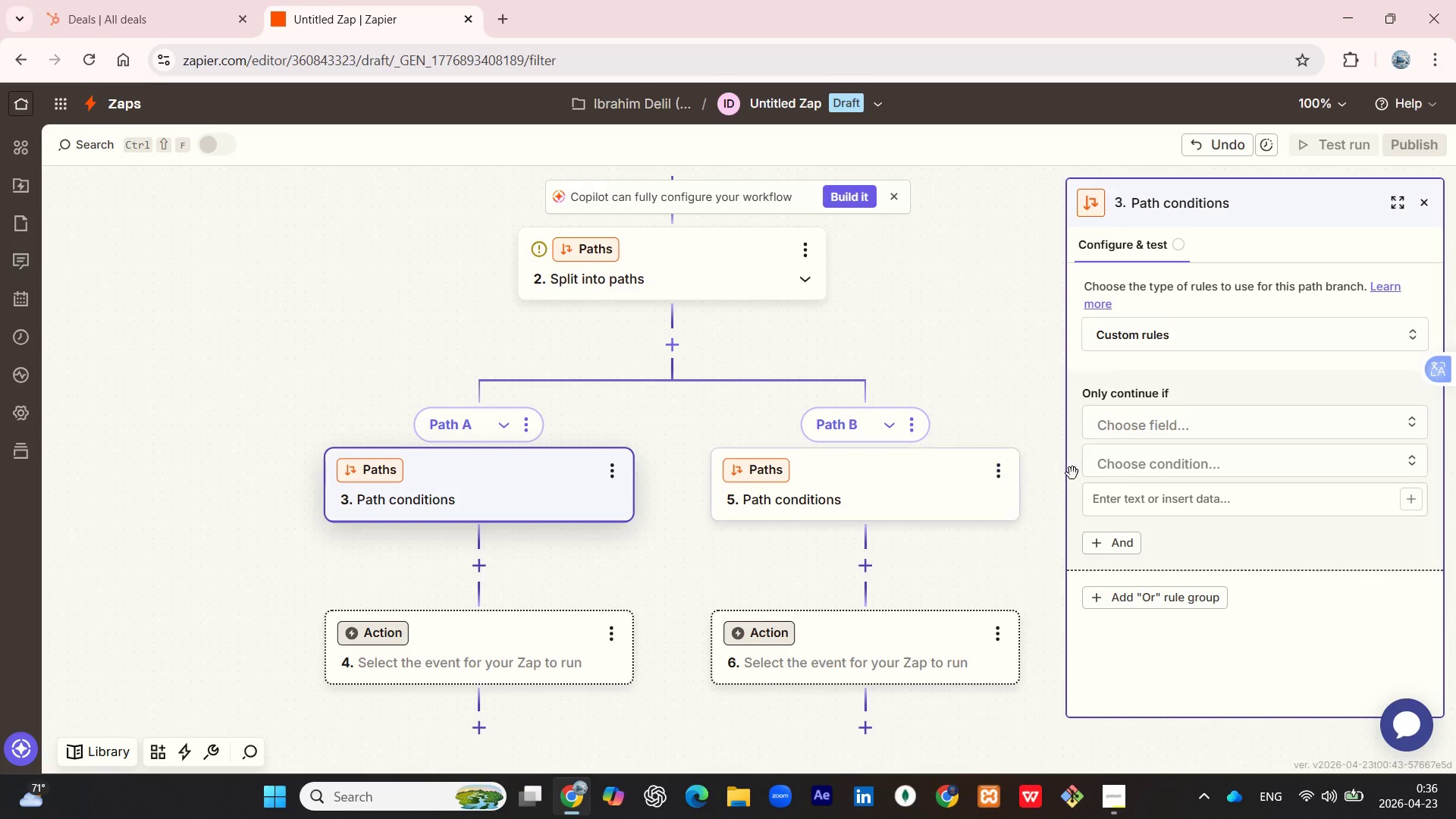 
scroll: coordinate [1279, 484], scroll_direction: none, amount: 0.0
 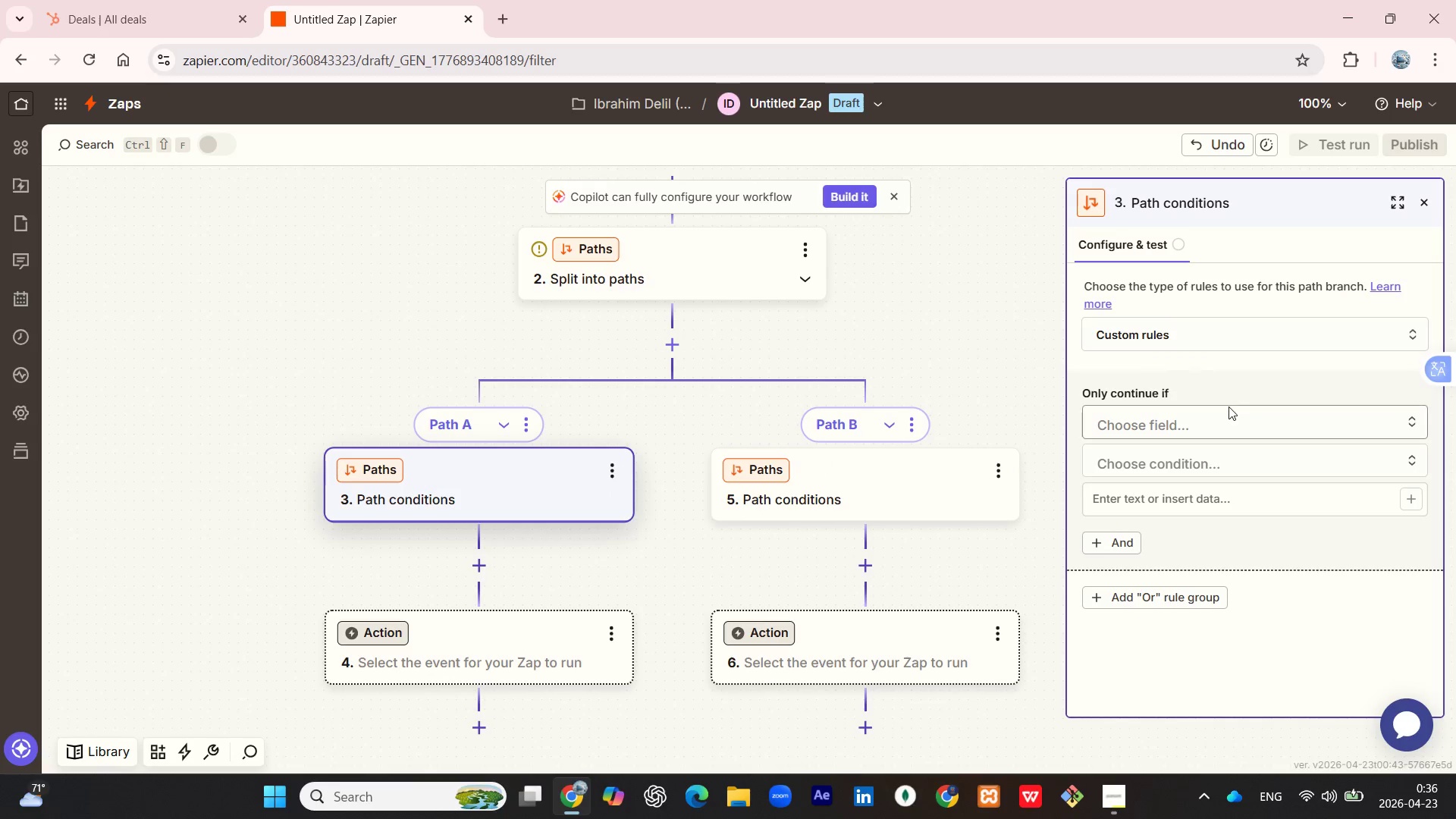 
left_click([1271, 420])
 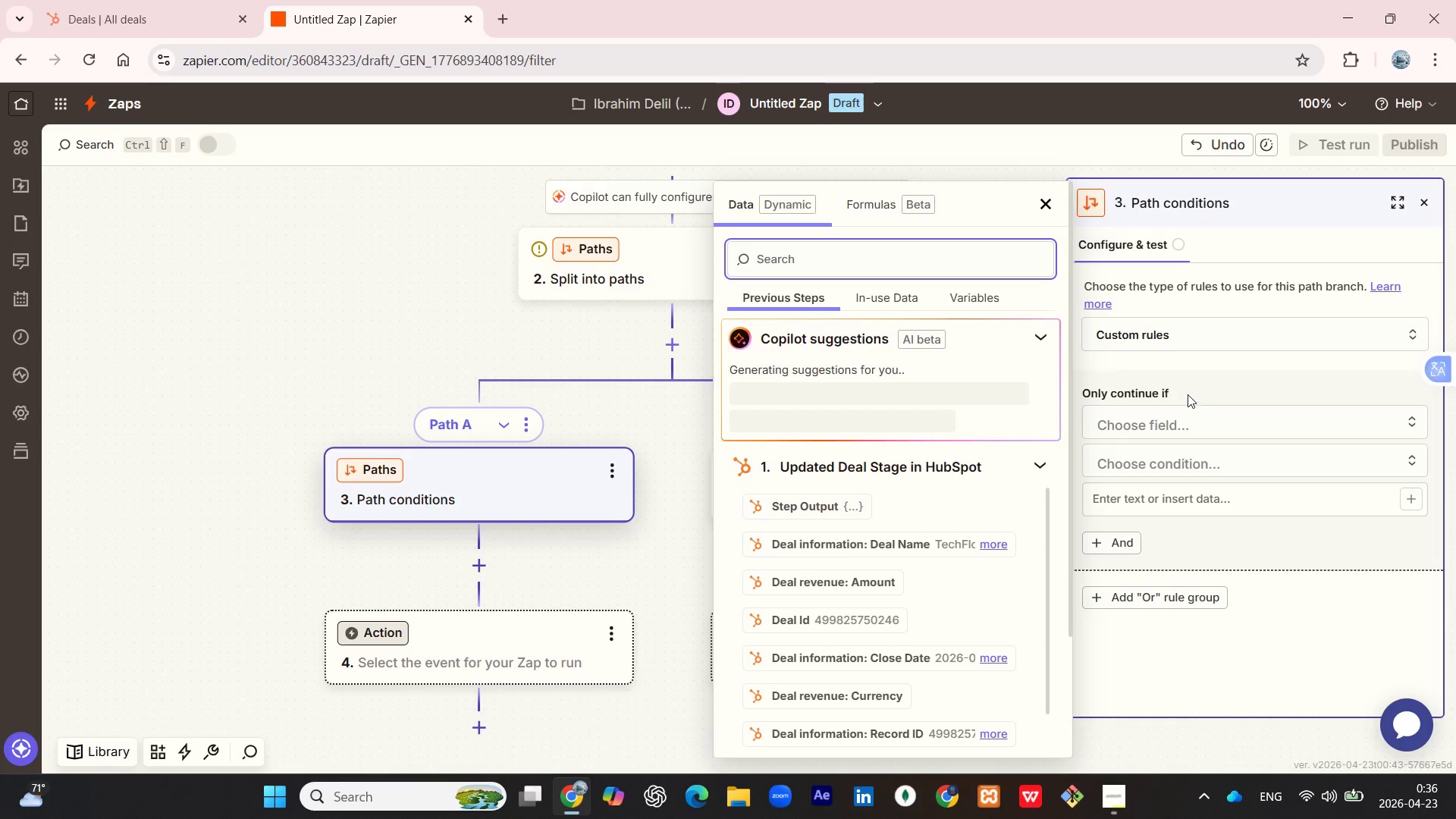 
left_click([1181, 369])
 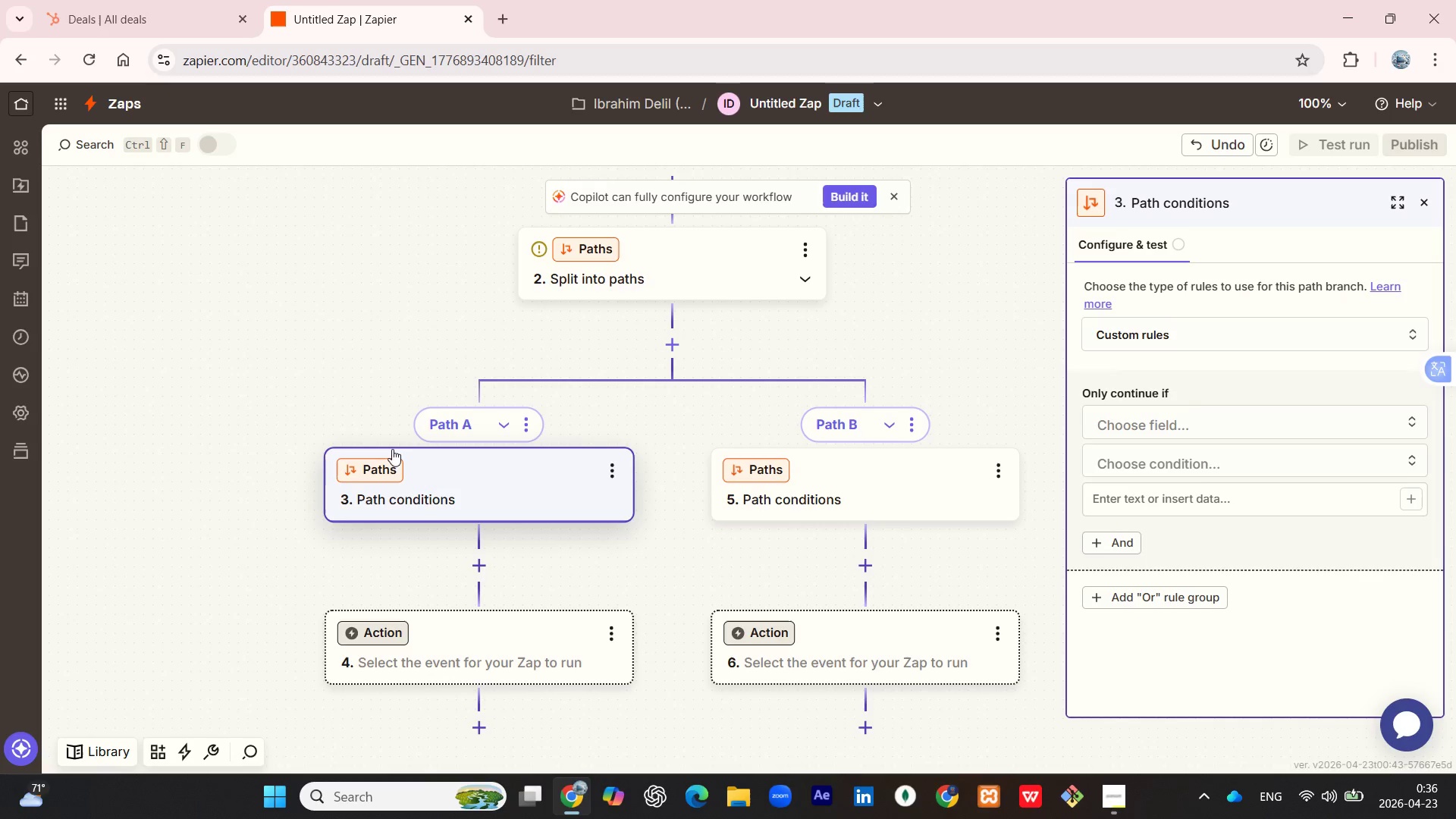 
left_click([376, 464])
 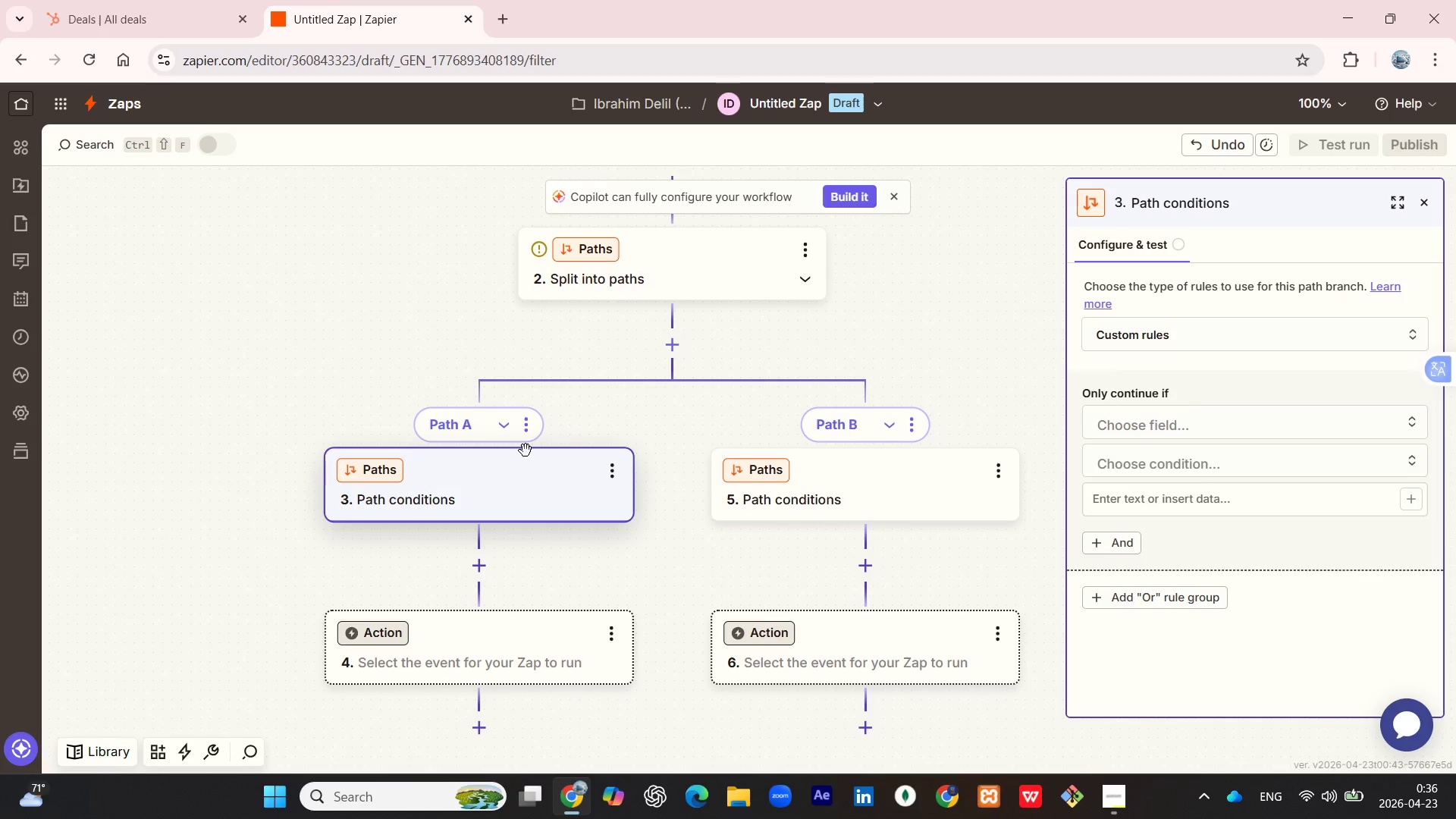 
left_click([522, 435])
 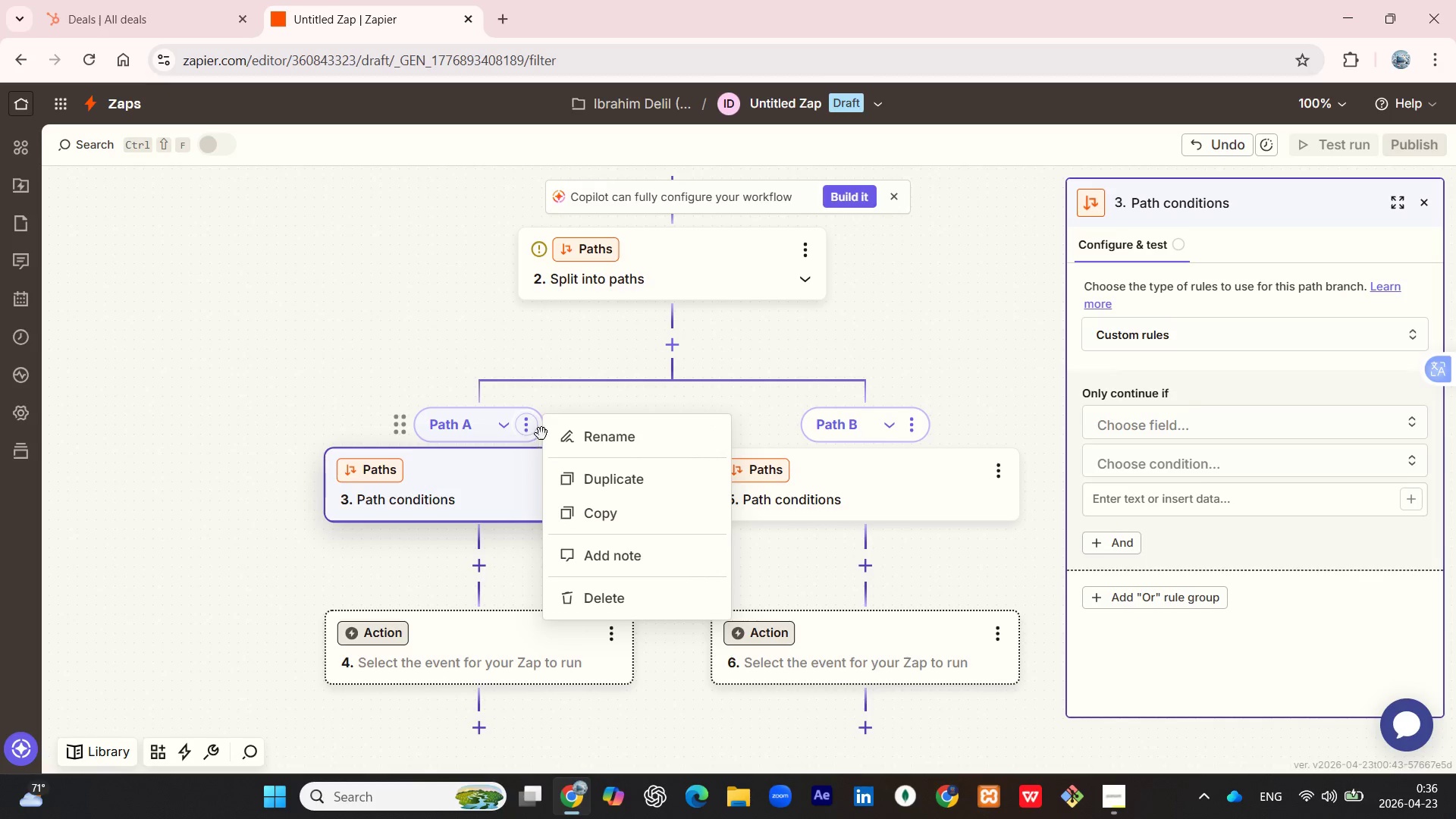 
left_click([577, 434])
 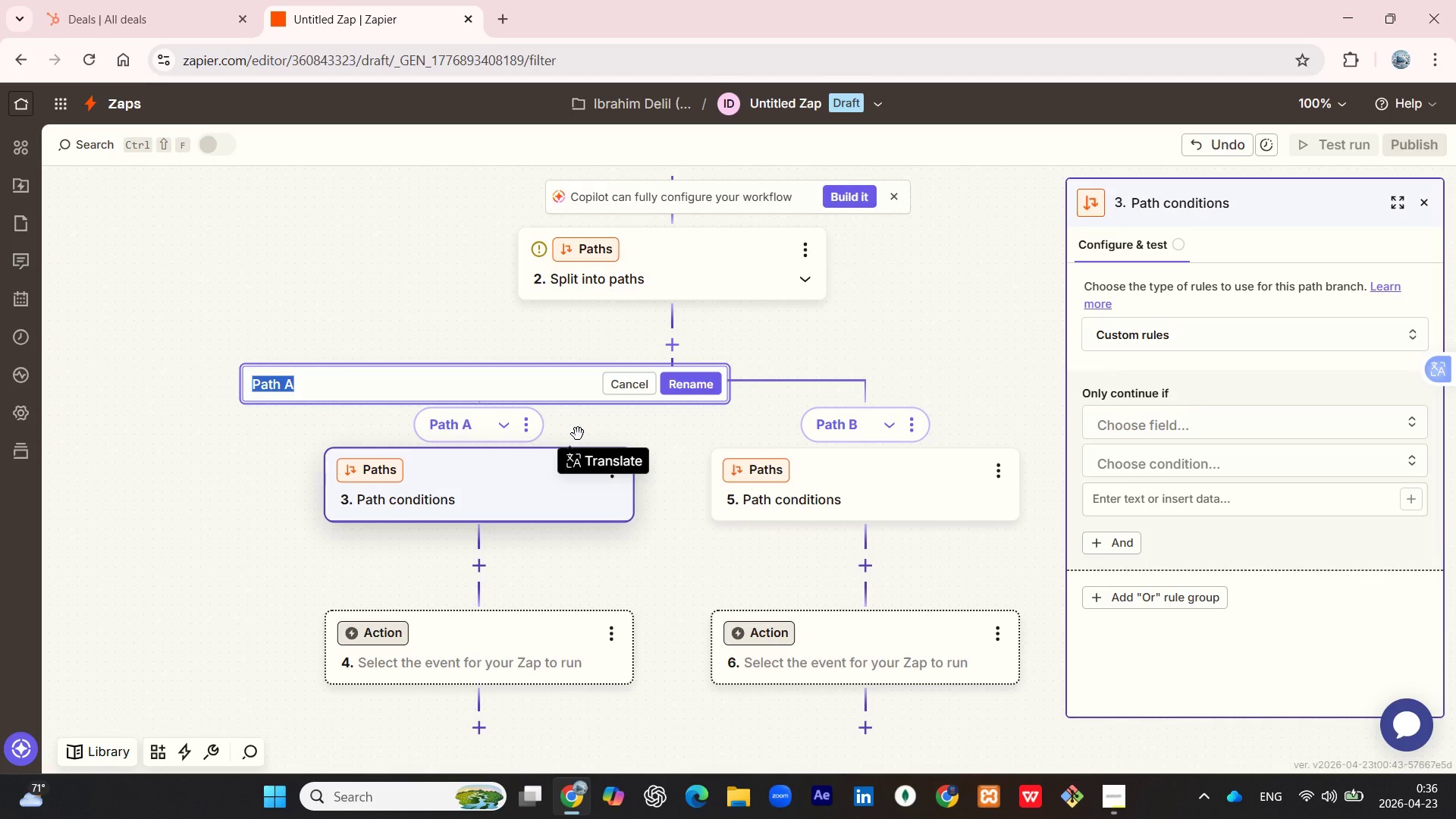 
type(Standard Order)
 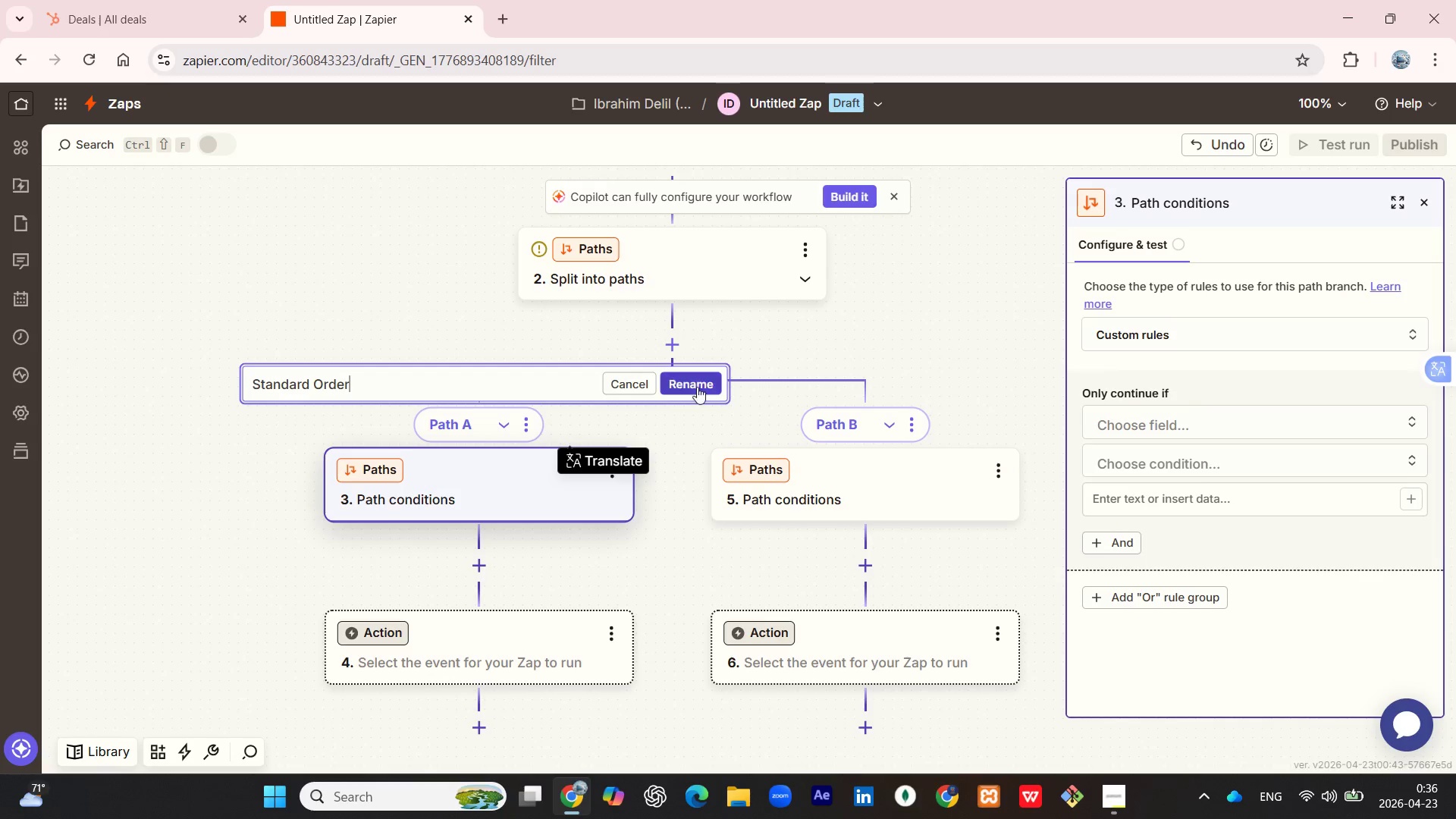 
left_click([701, 381])
 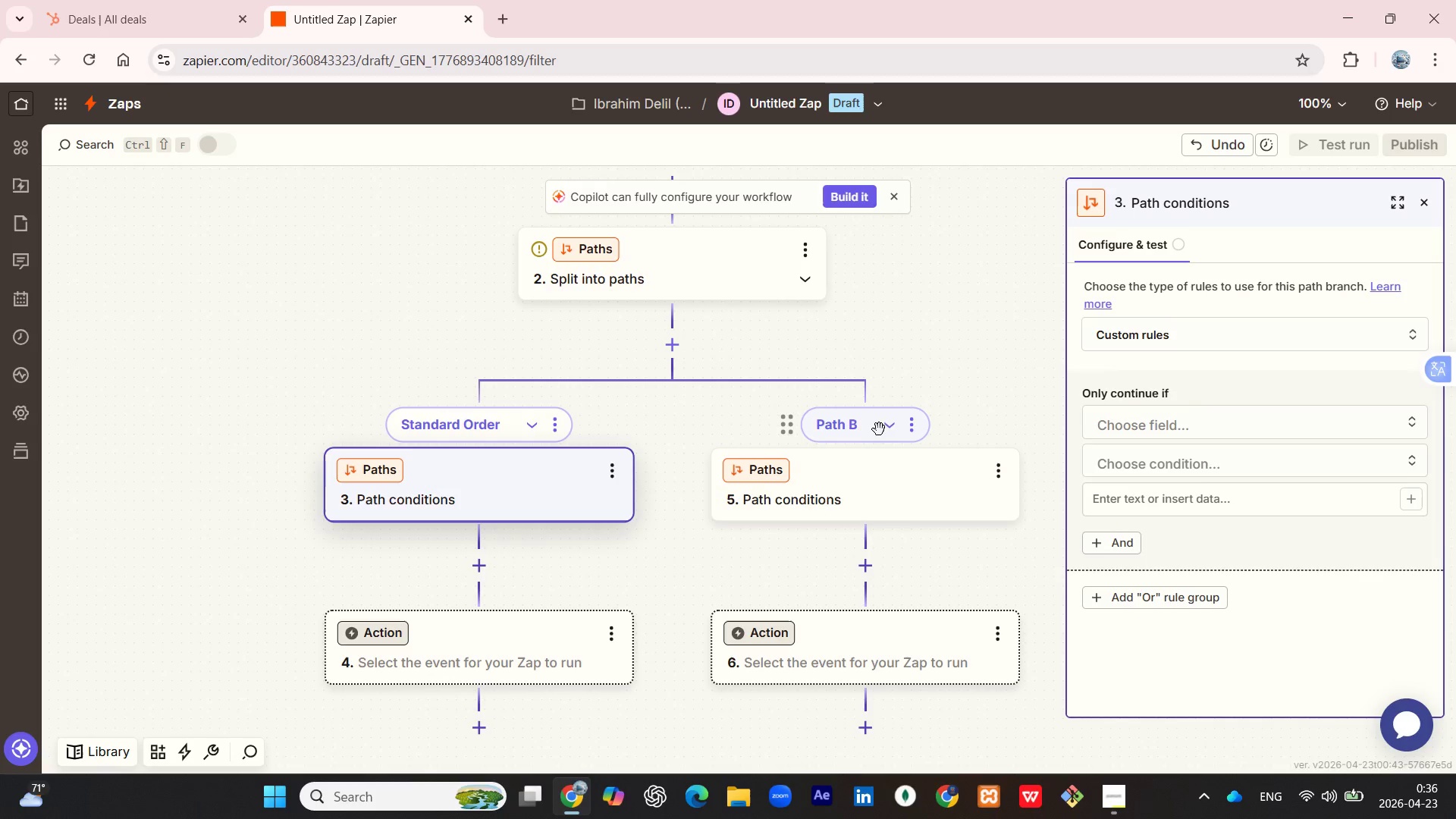 
left_click([906, 431])
 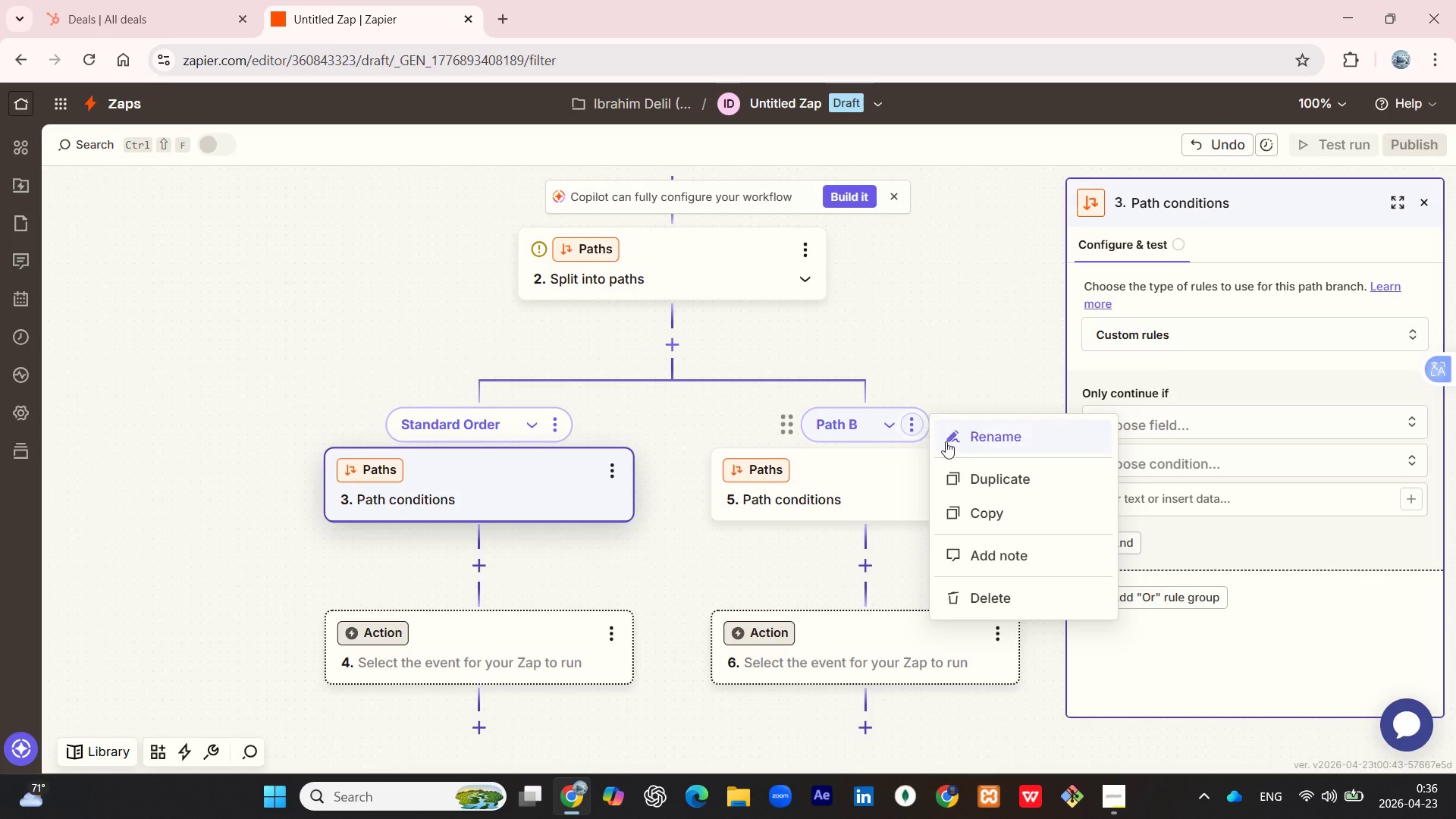 
left_click([950, 441])
 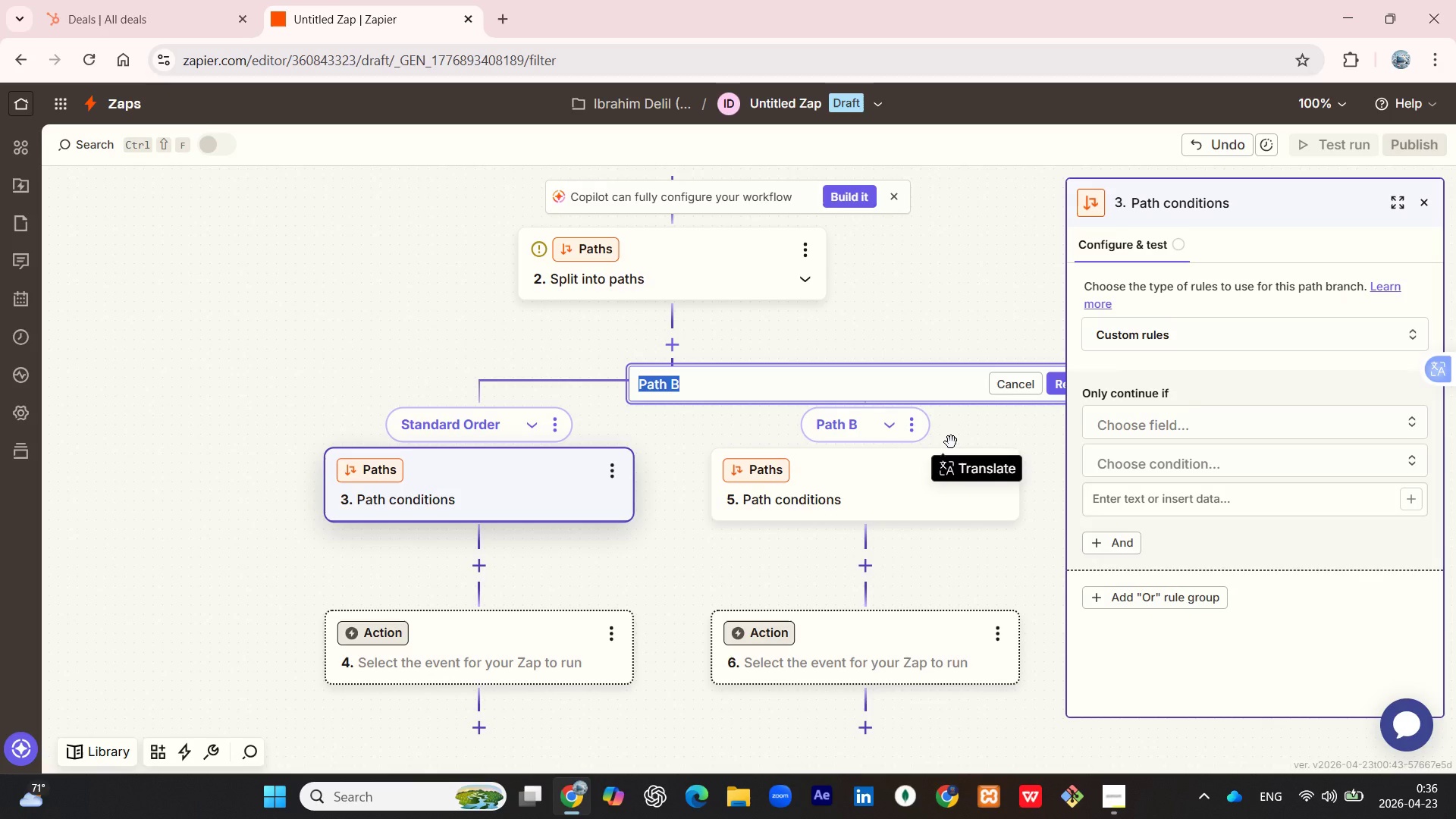 
key(CapsLock)
 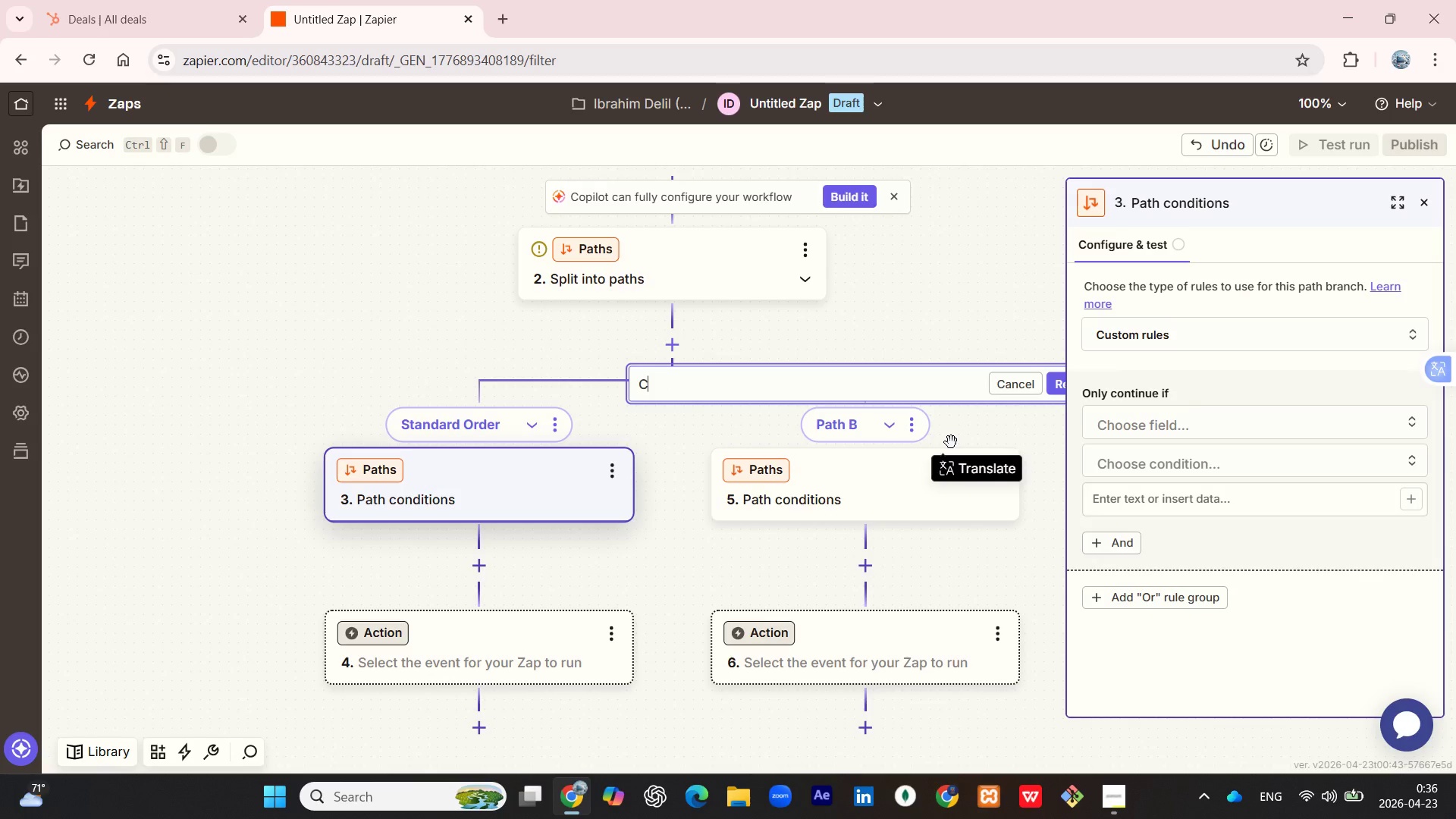 
key(C)
 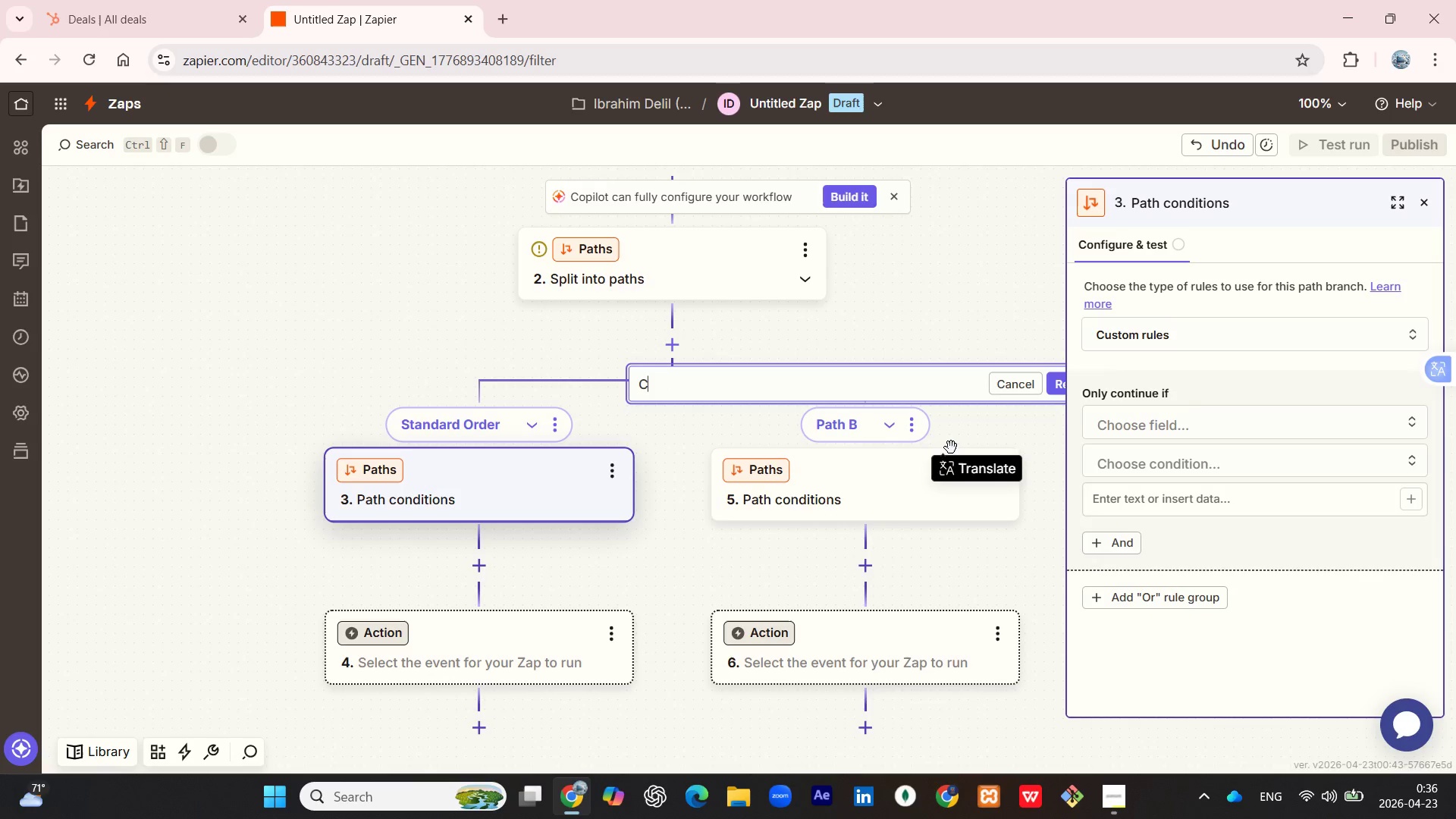 
key(CapsLock)
 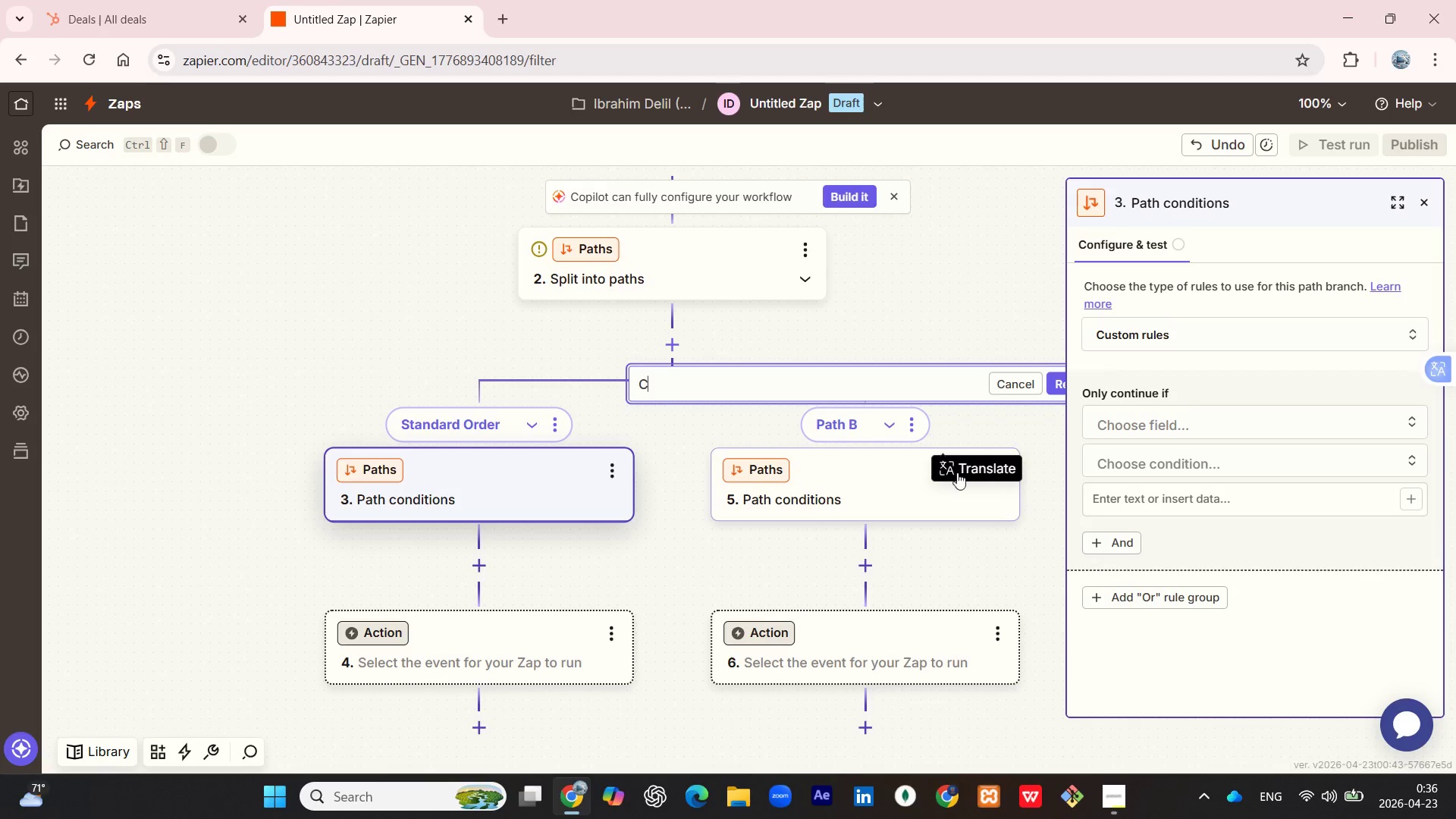 
type(ustom Order)
 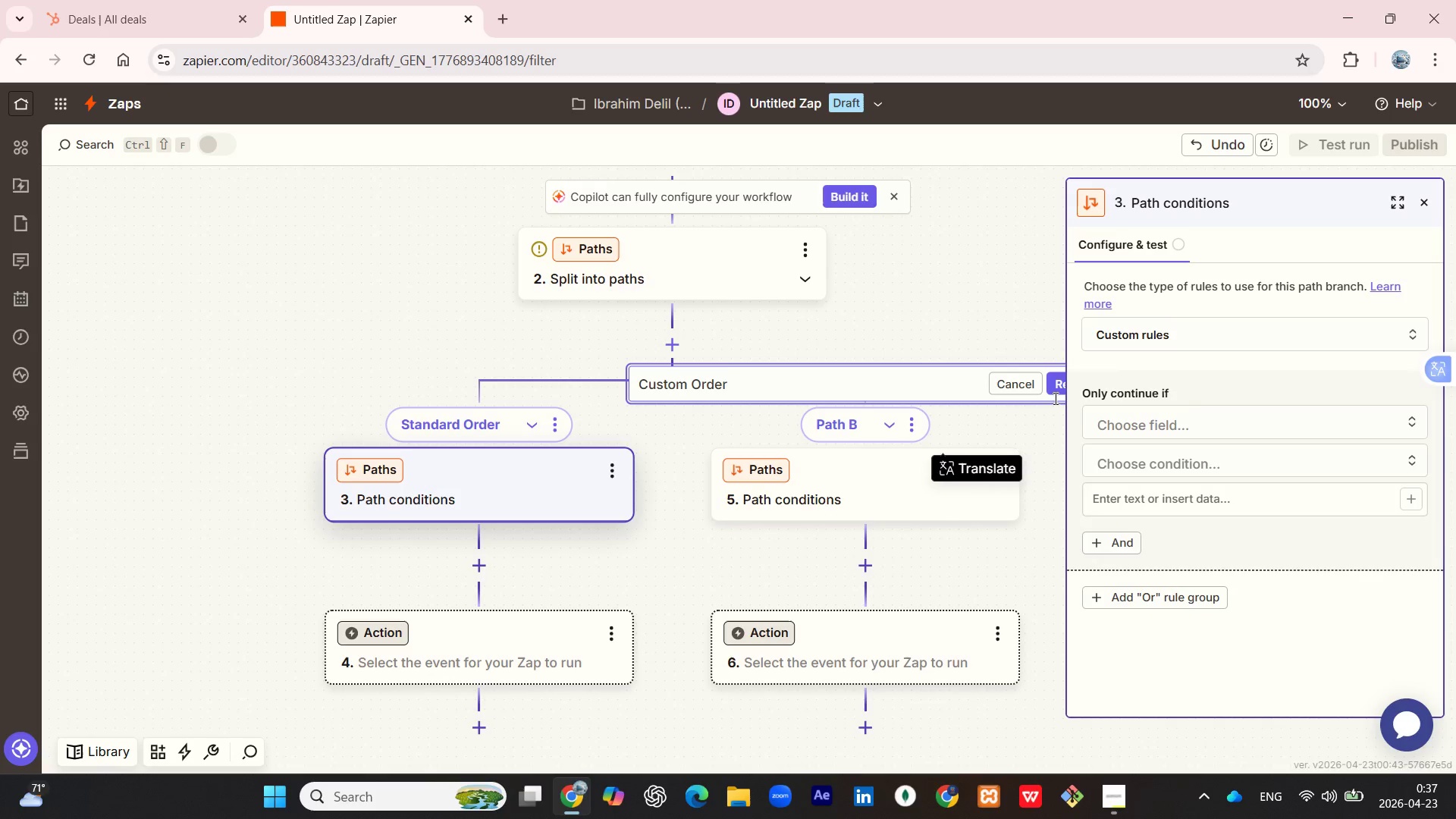 
left_click([1055, 388])
 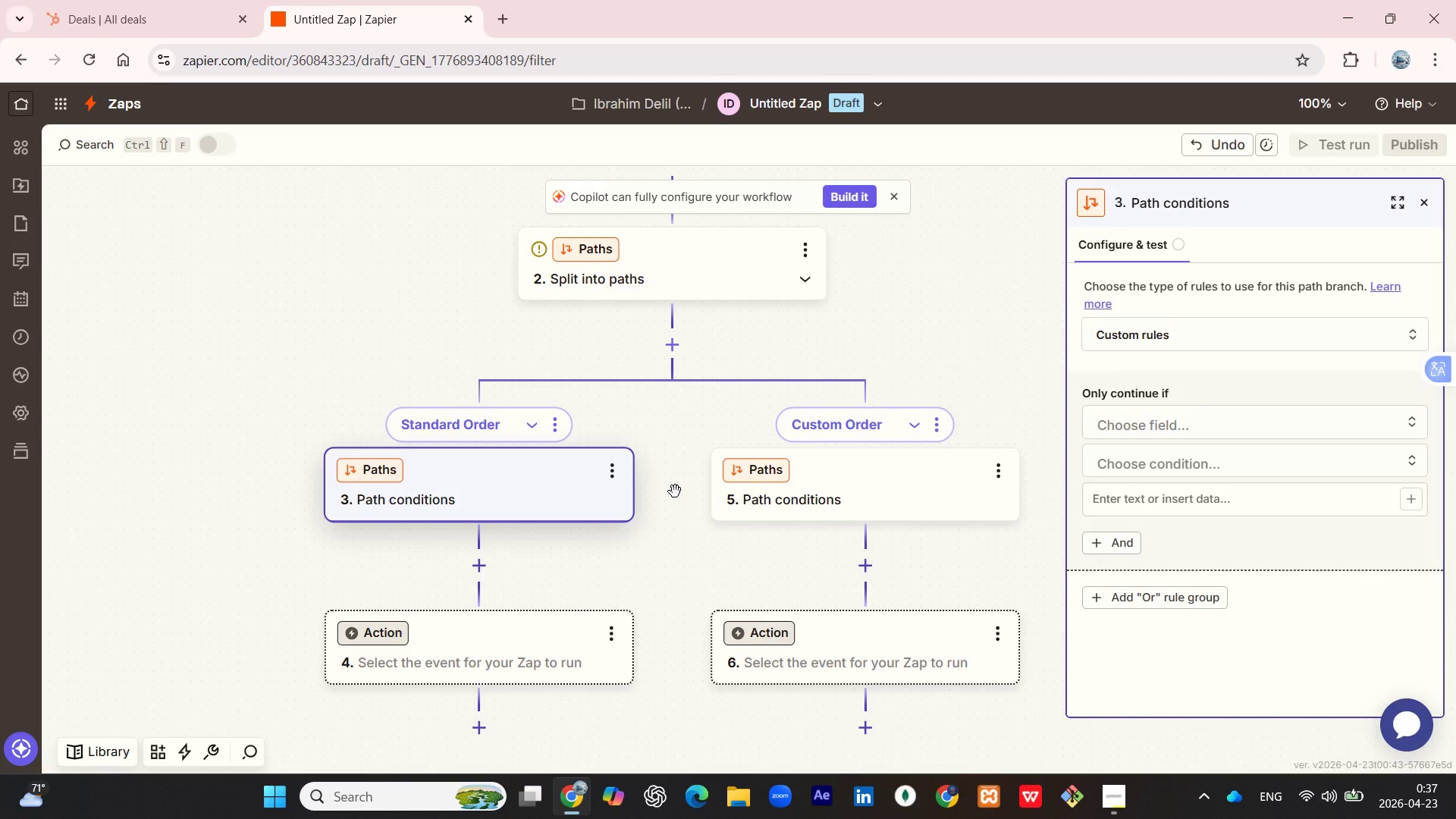 
left_click([567, 475])
 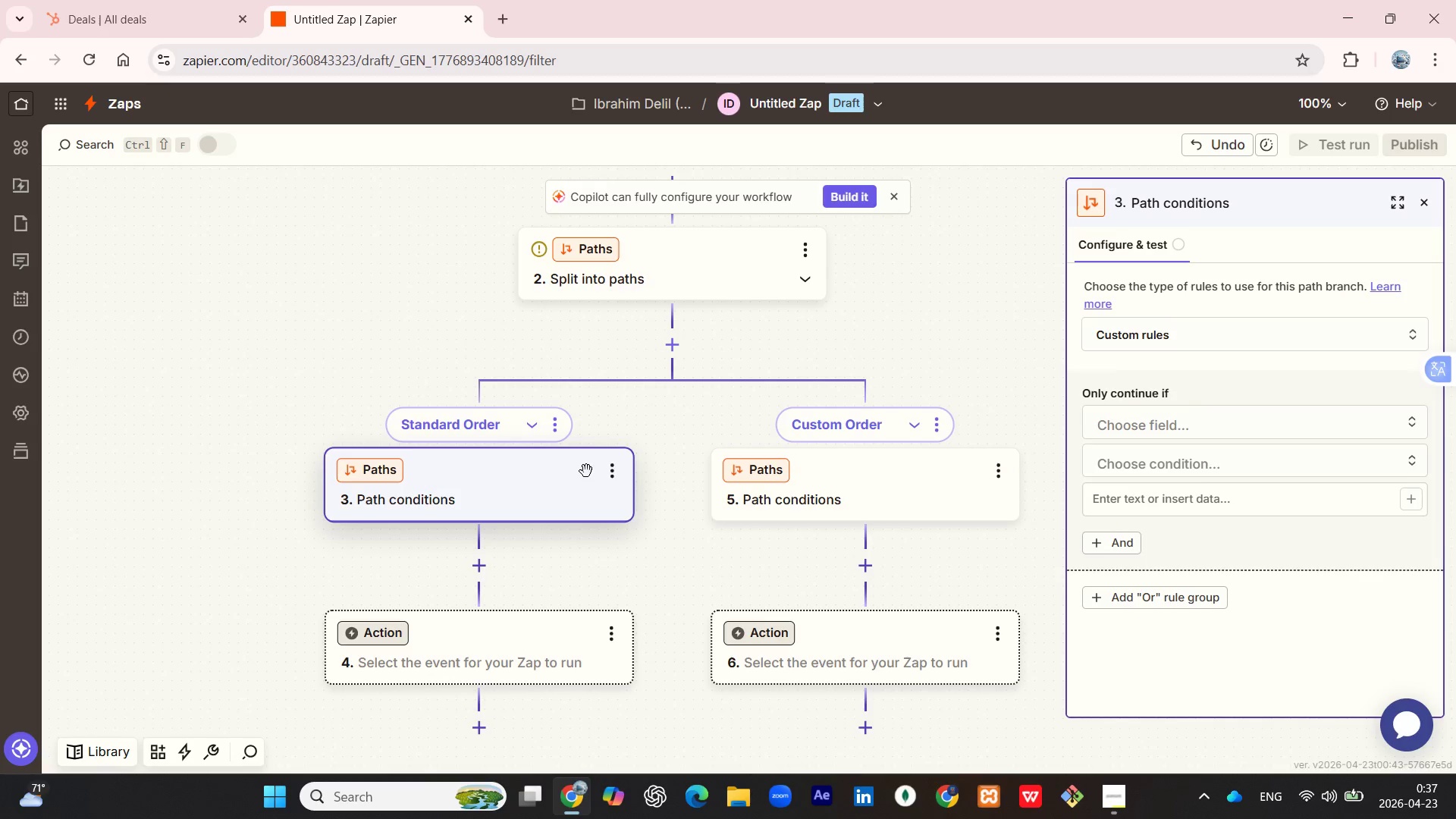 
left_click([1235, 341])
 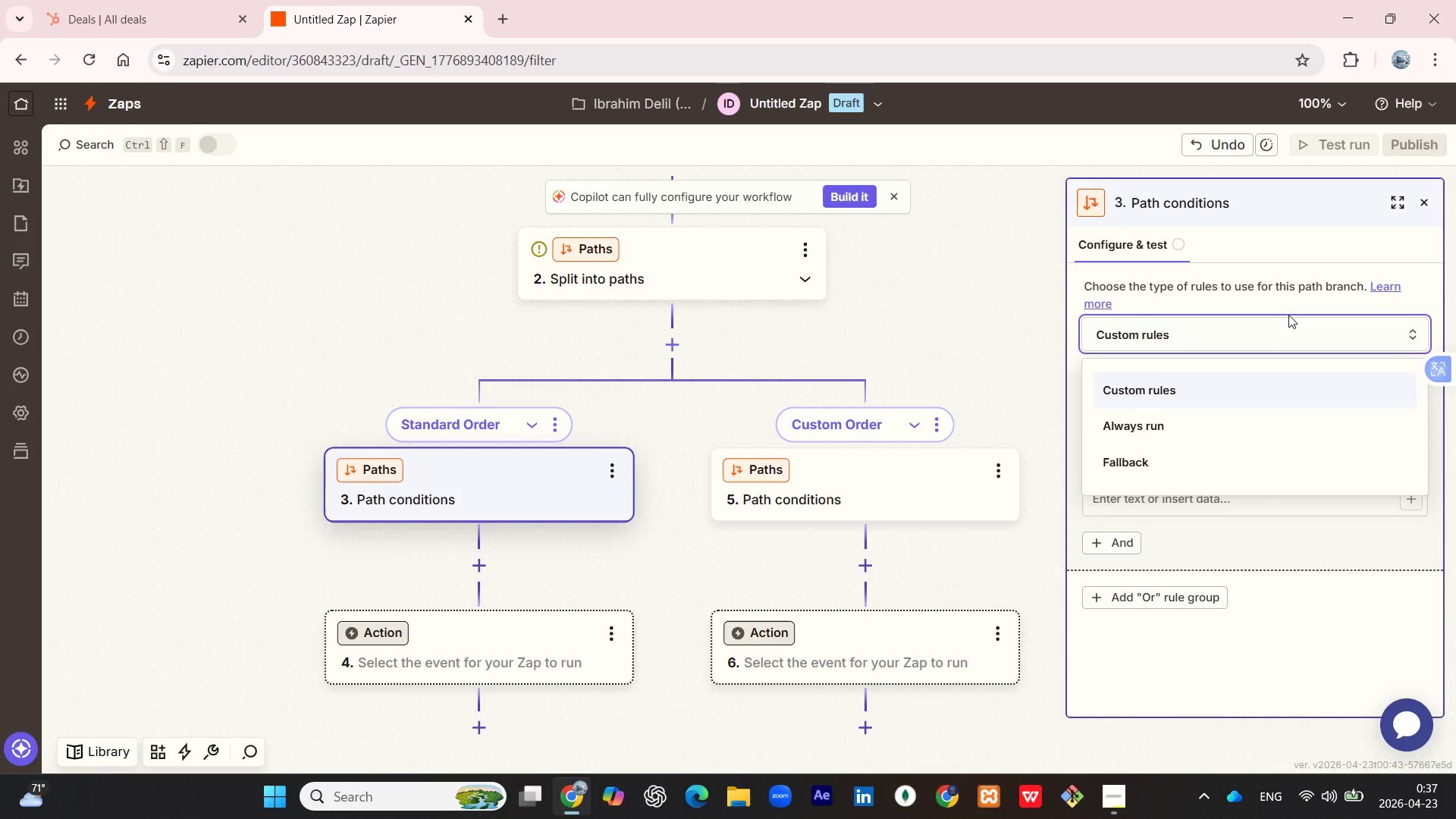 
left_click([1289, 303])
 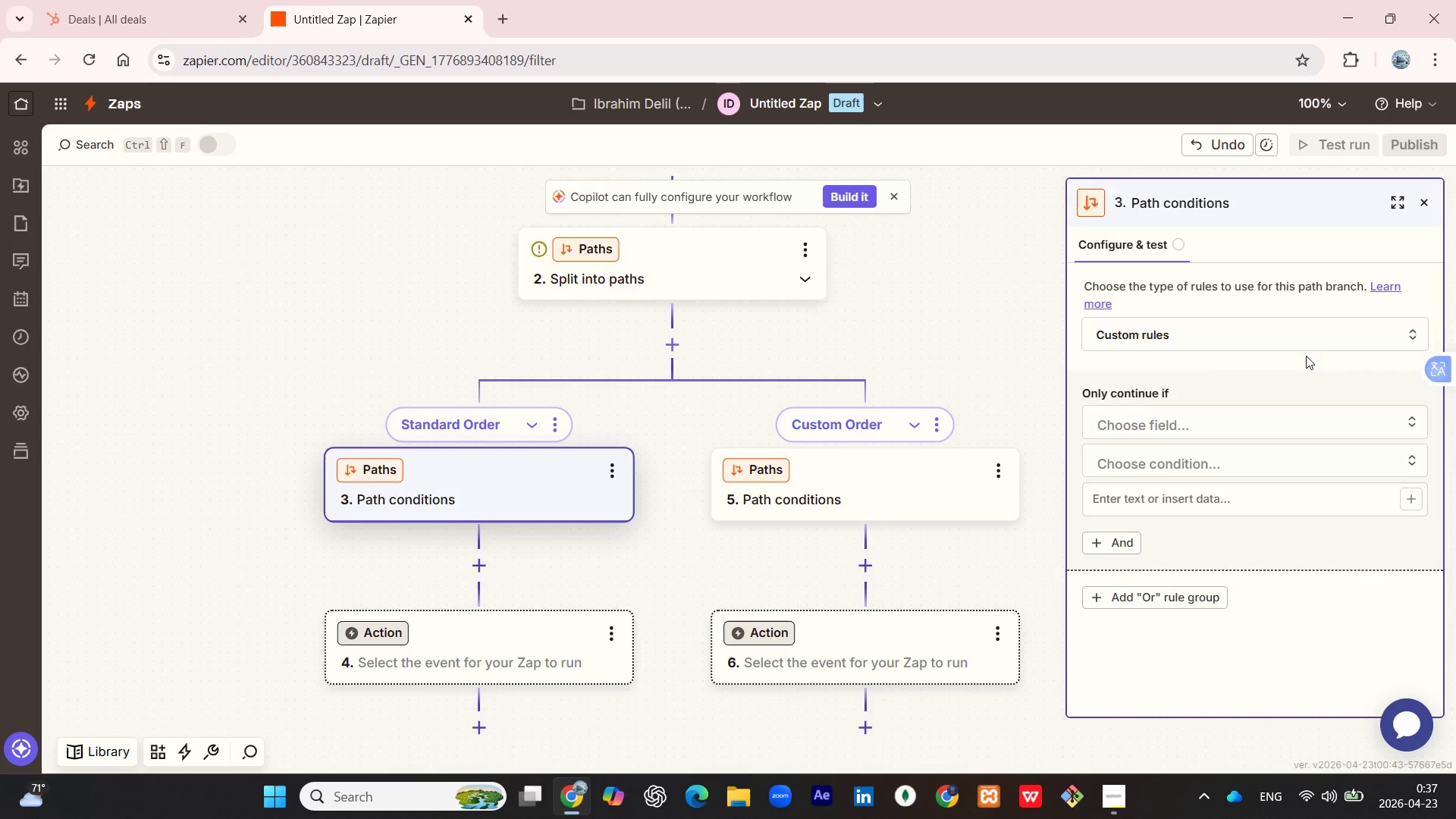 
left_click([1325, 332])
 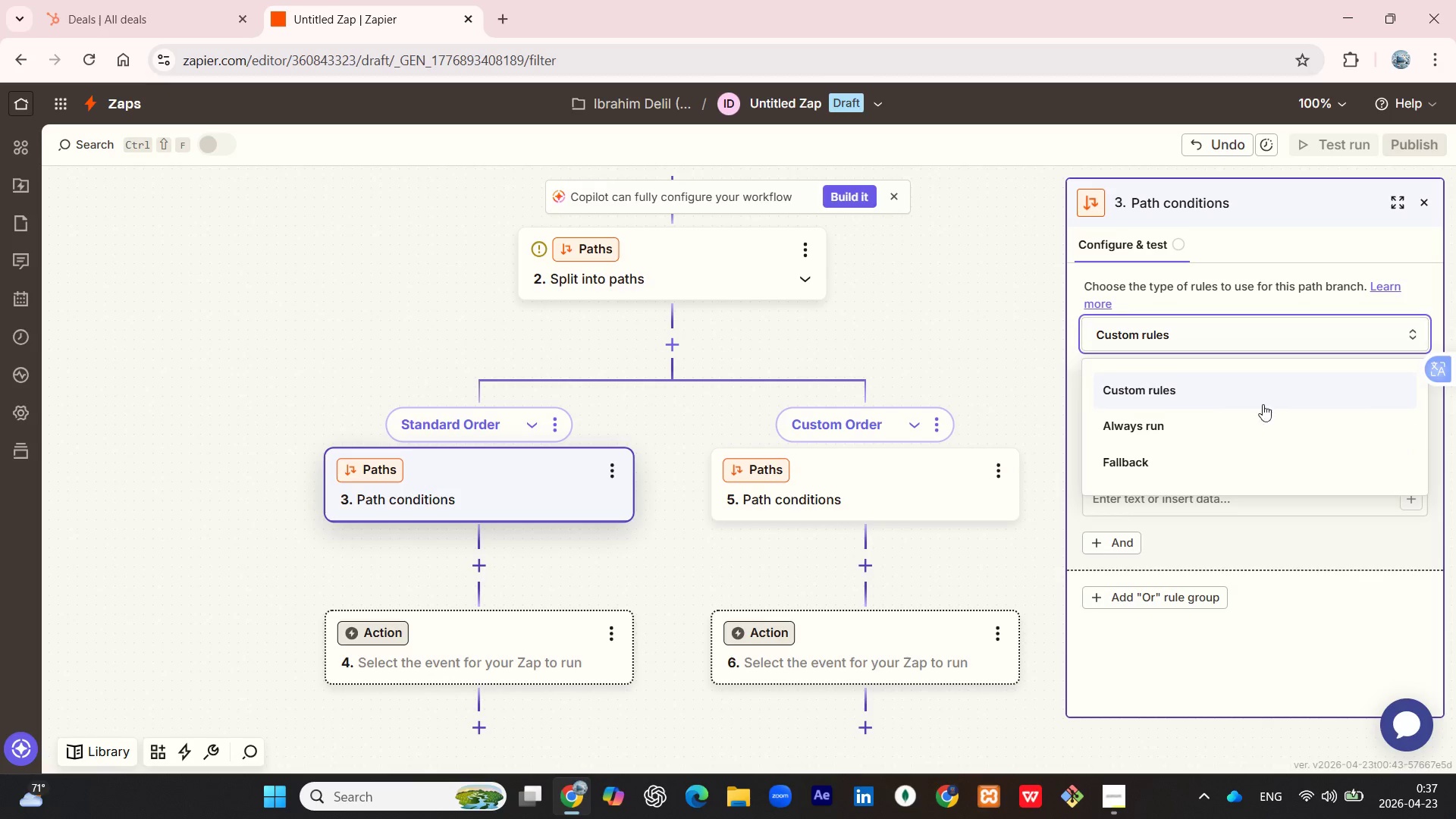 
scroll: coordinate [1216, 460], scroll_direction: down, amount: 3.0
 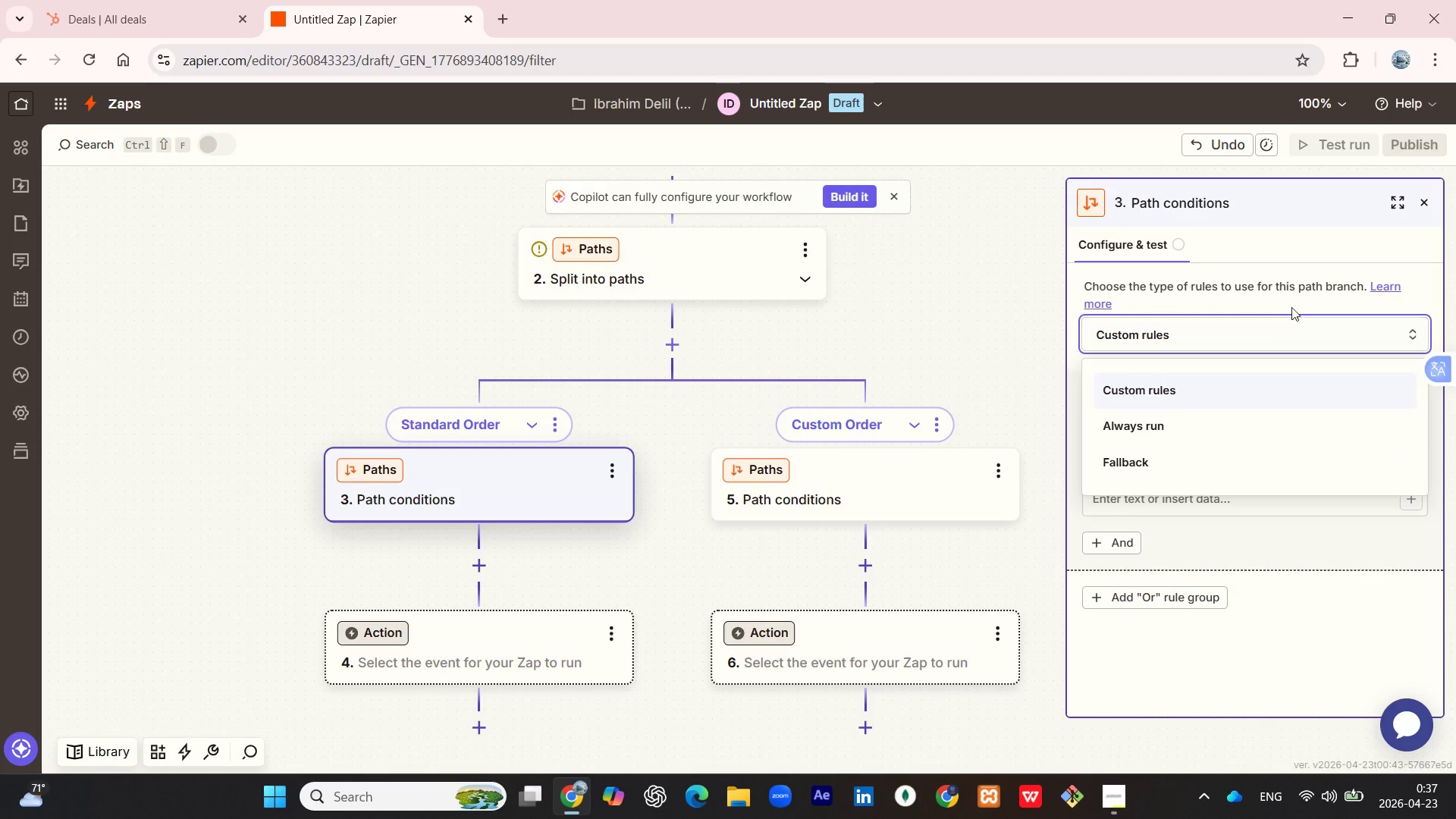 
left_click([1295, 296])
 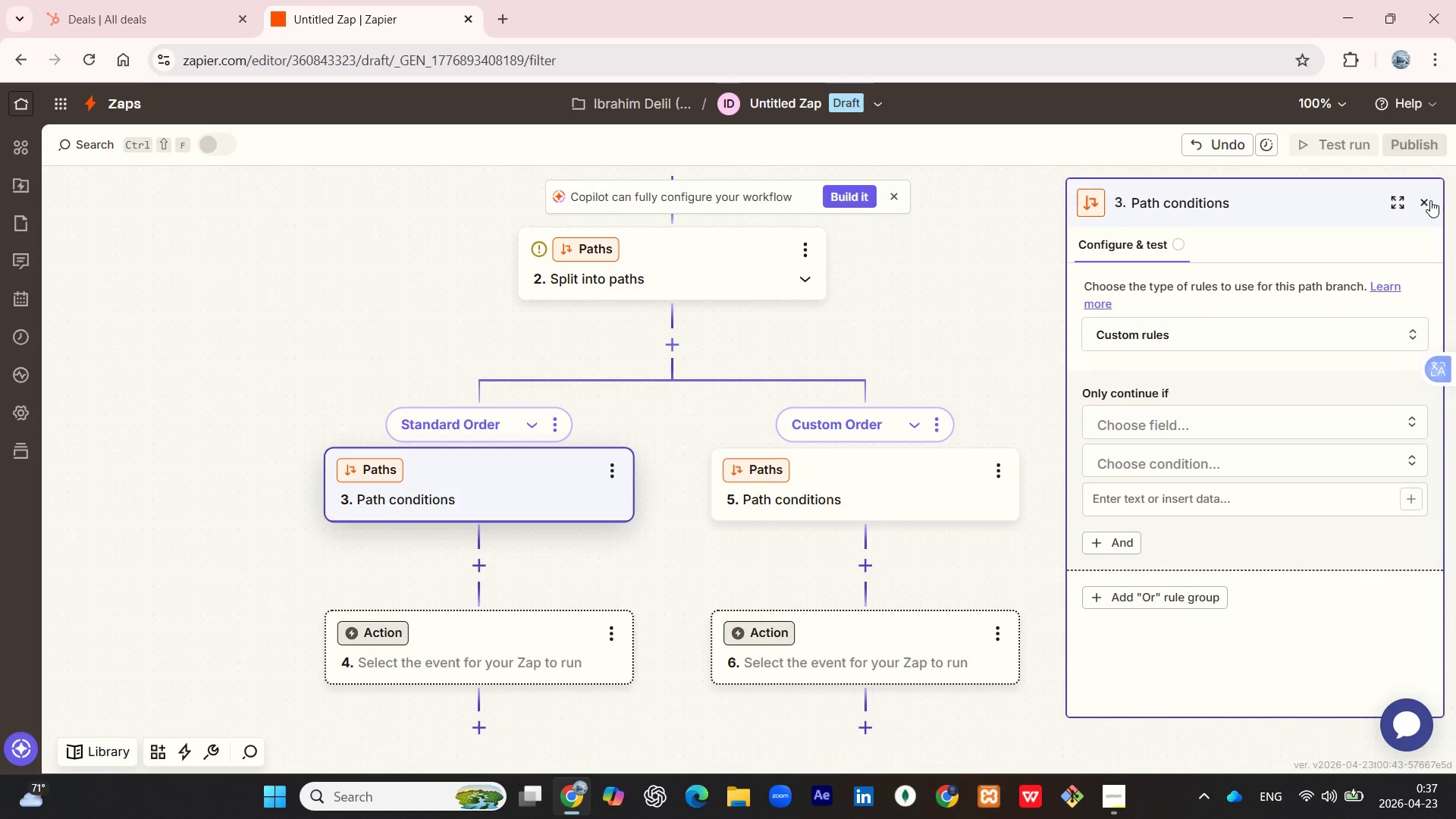 
left_click([1430, 200])
 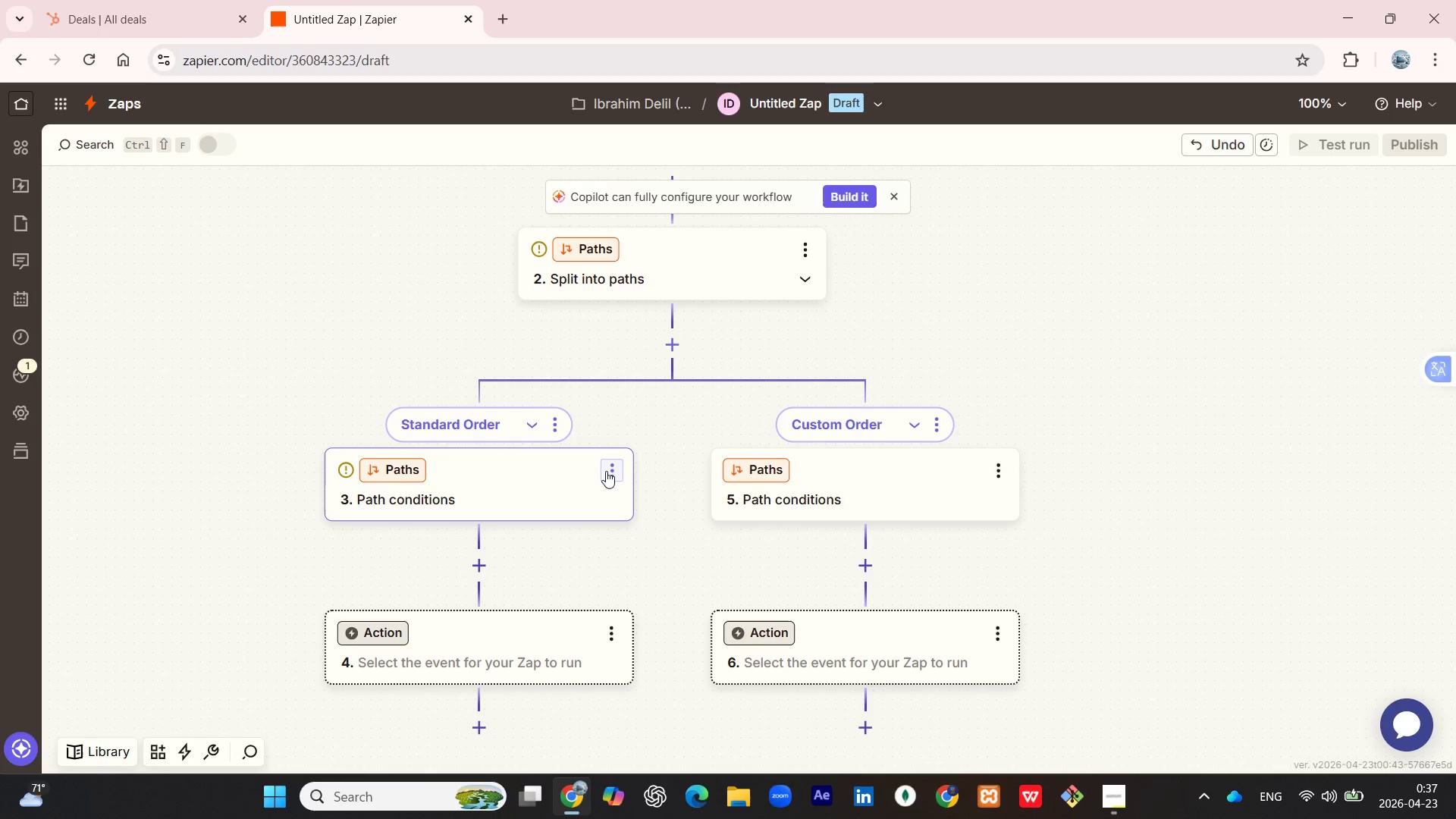 
left_click([531, 487])
 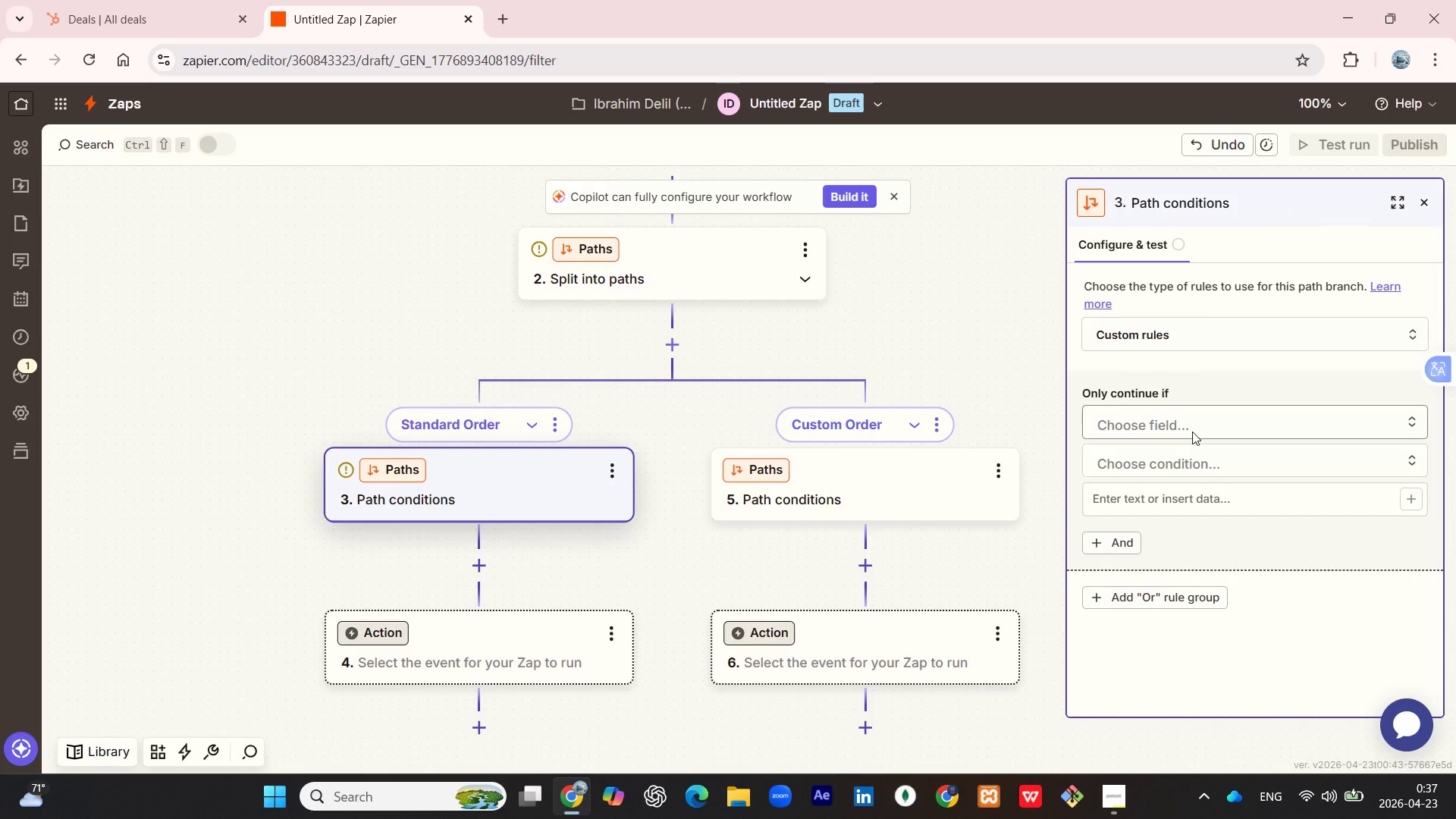 
wait(11.72)
 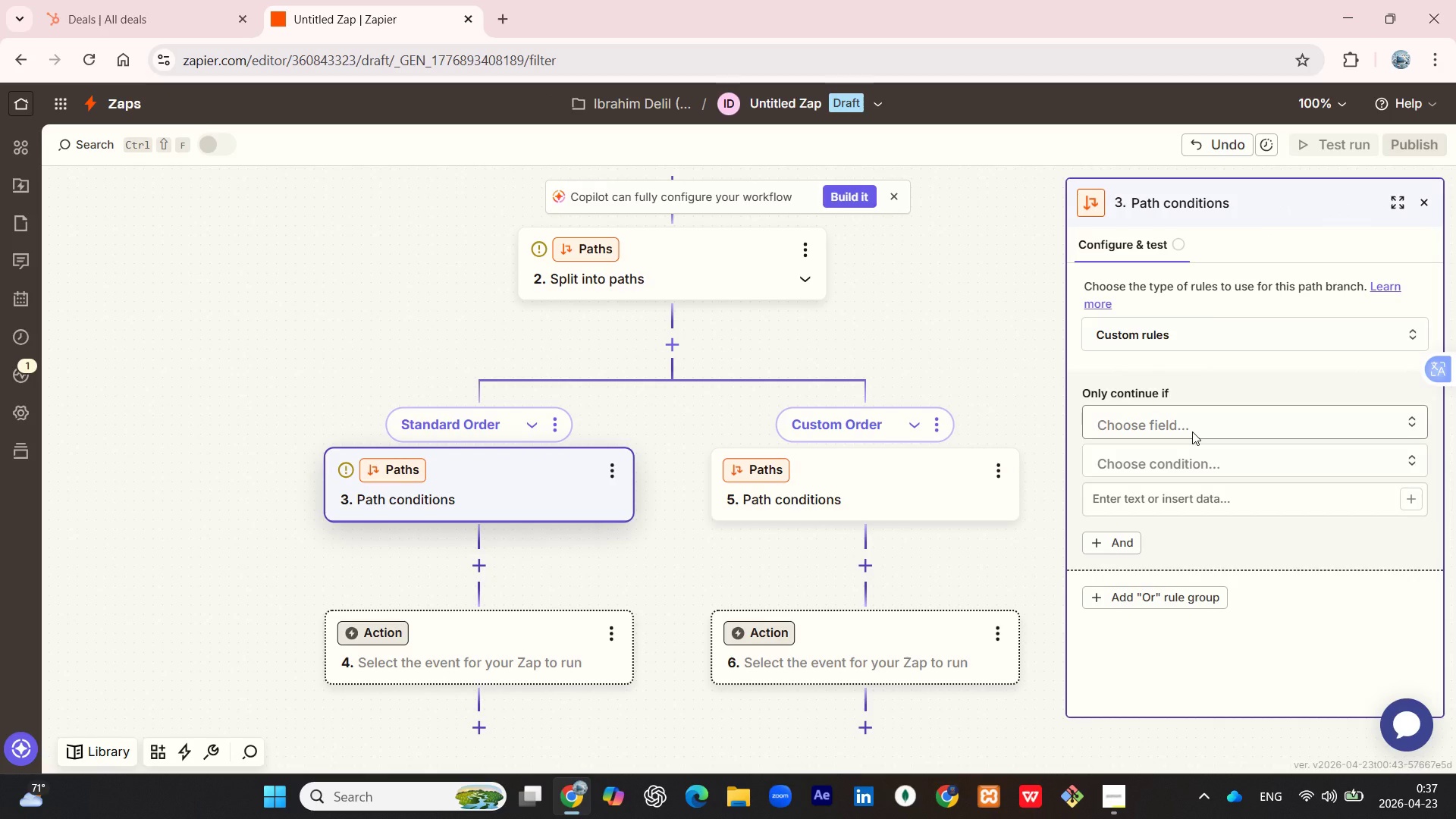 
left_click([1181, 245])
 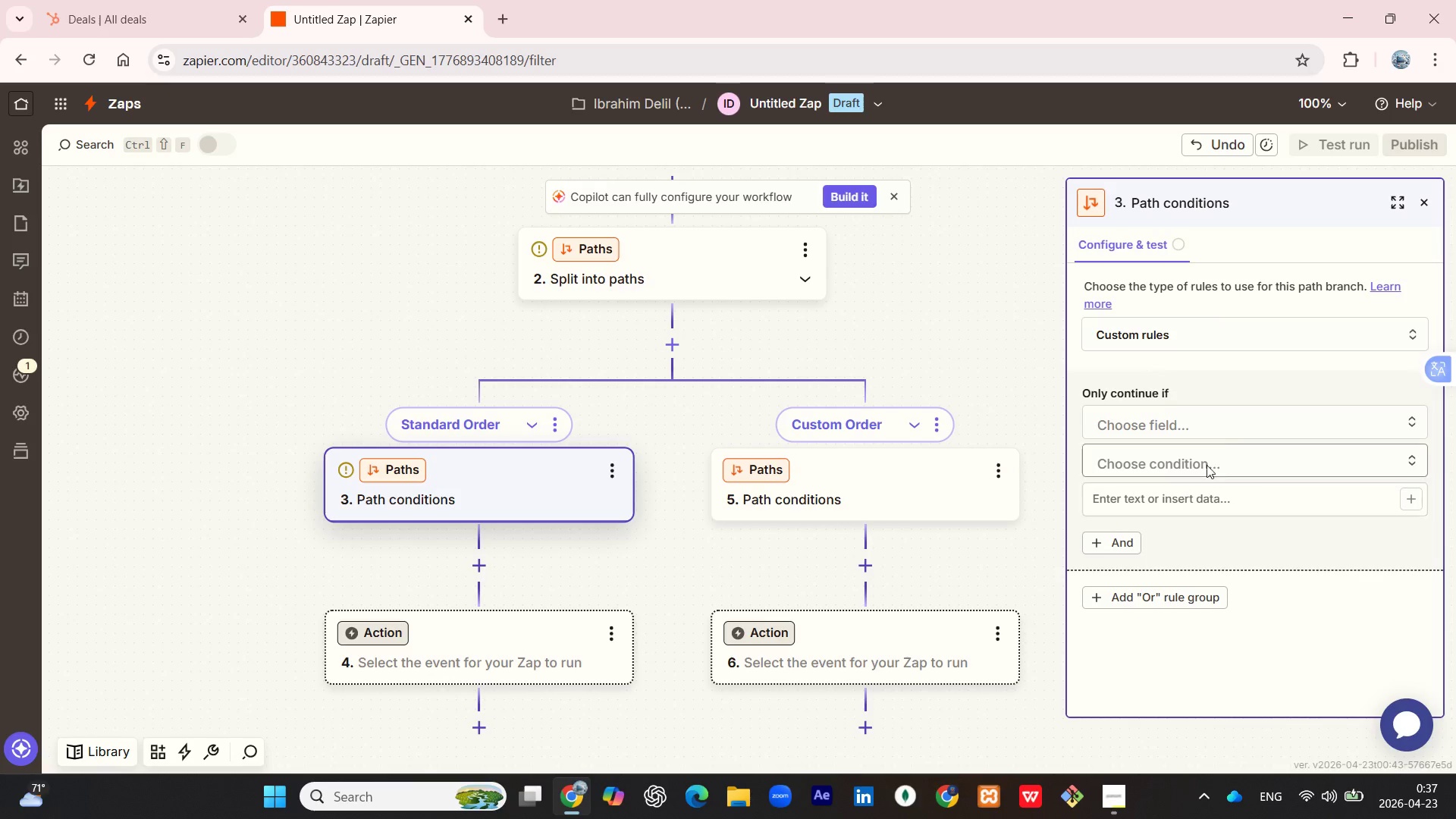 
left_click([1237, 429])
 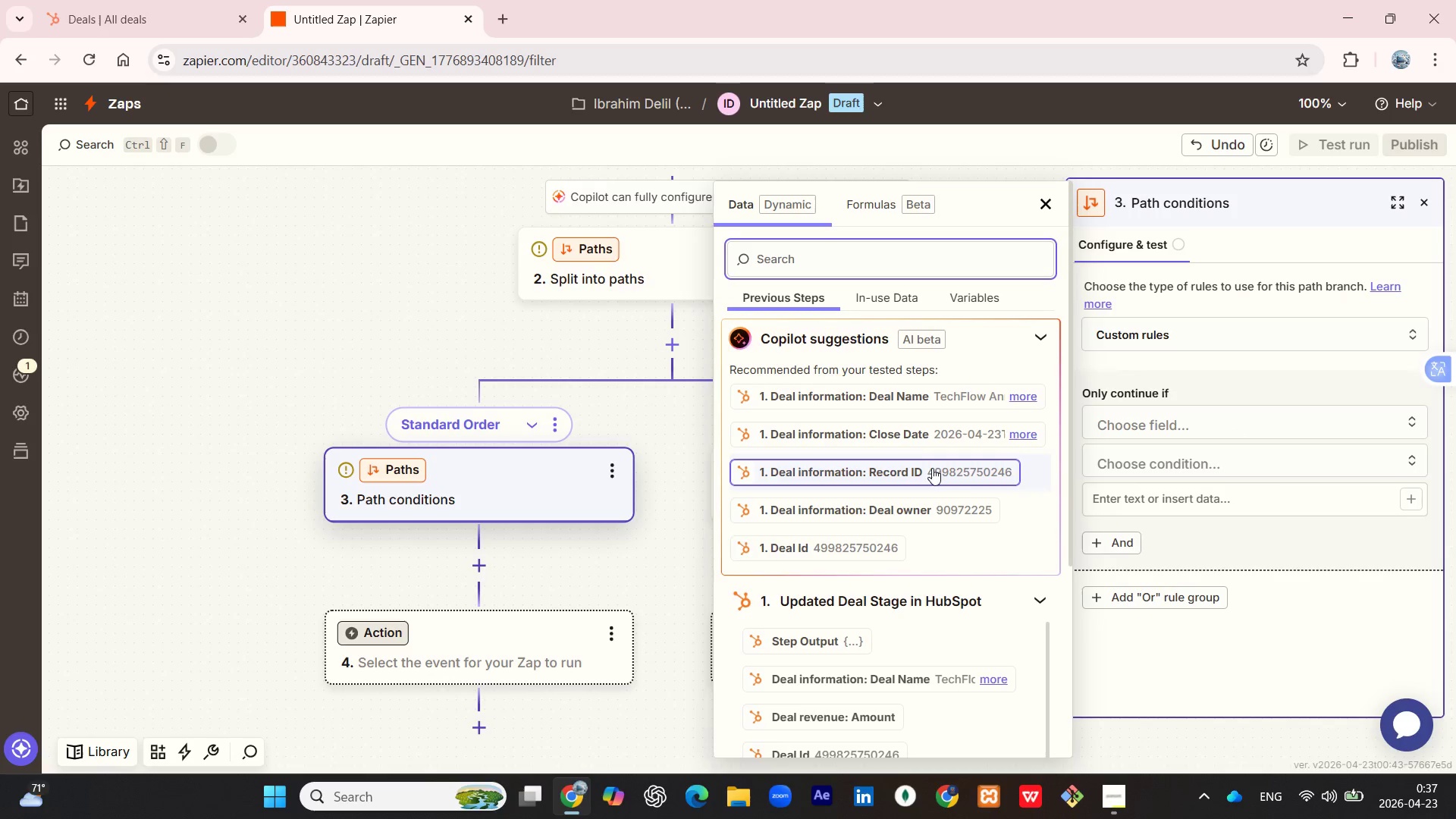 
wait(7.17)
 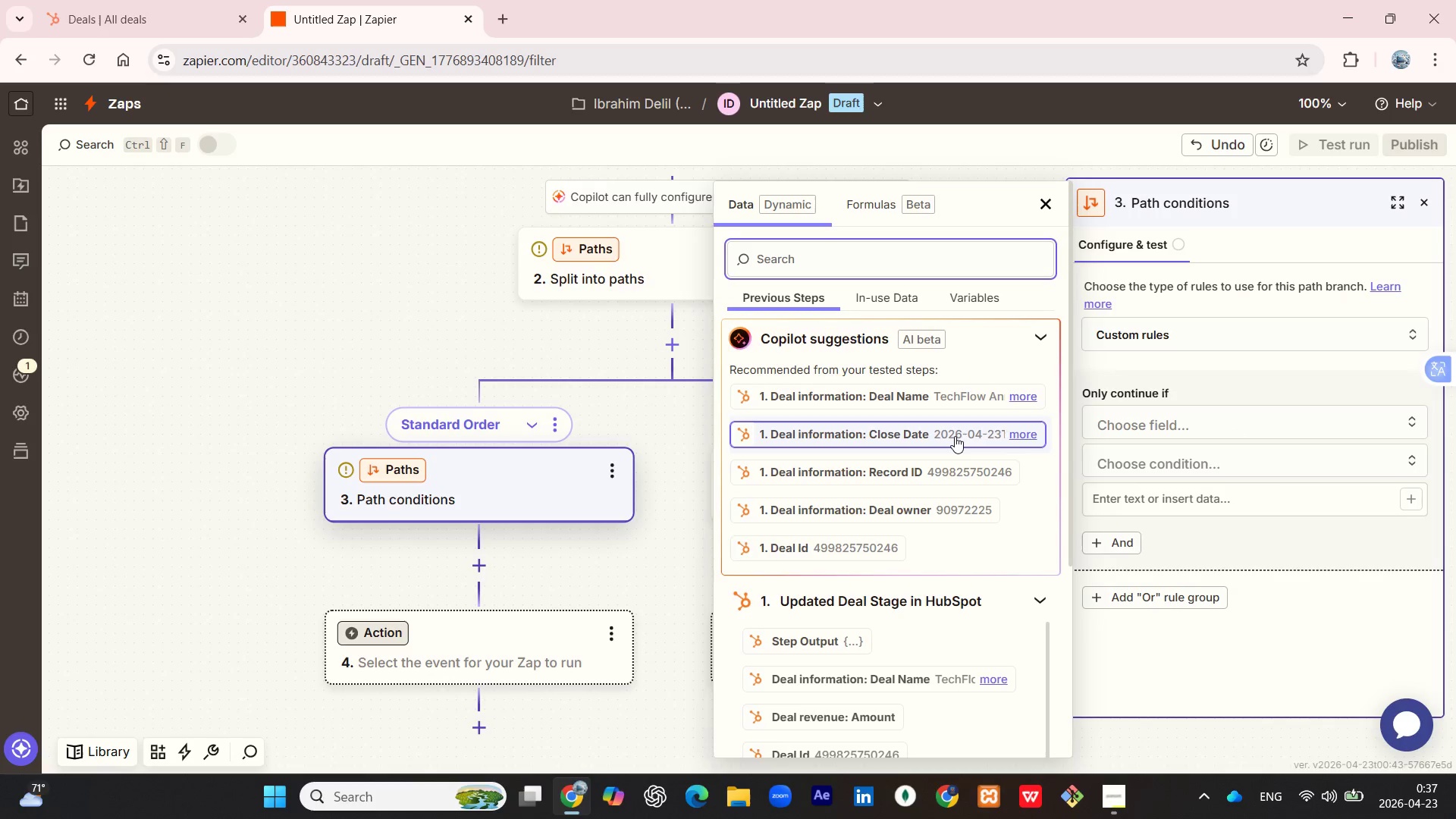 
scroll: coordinate [864, 508], scroll_direction: down, amount: 2.0
 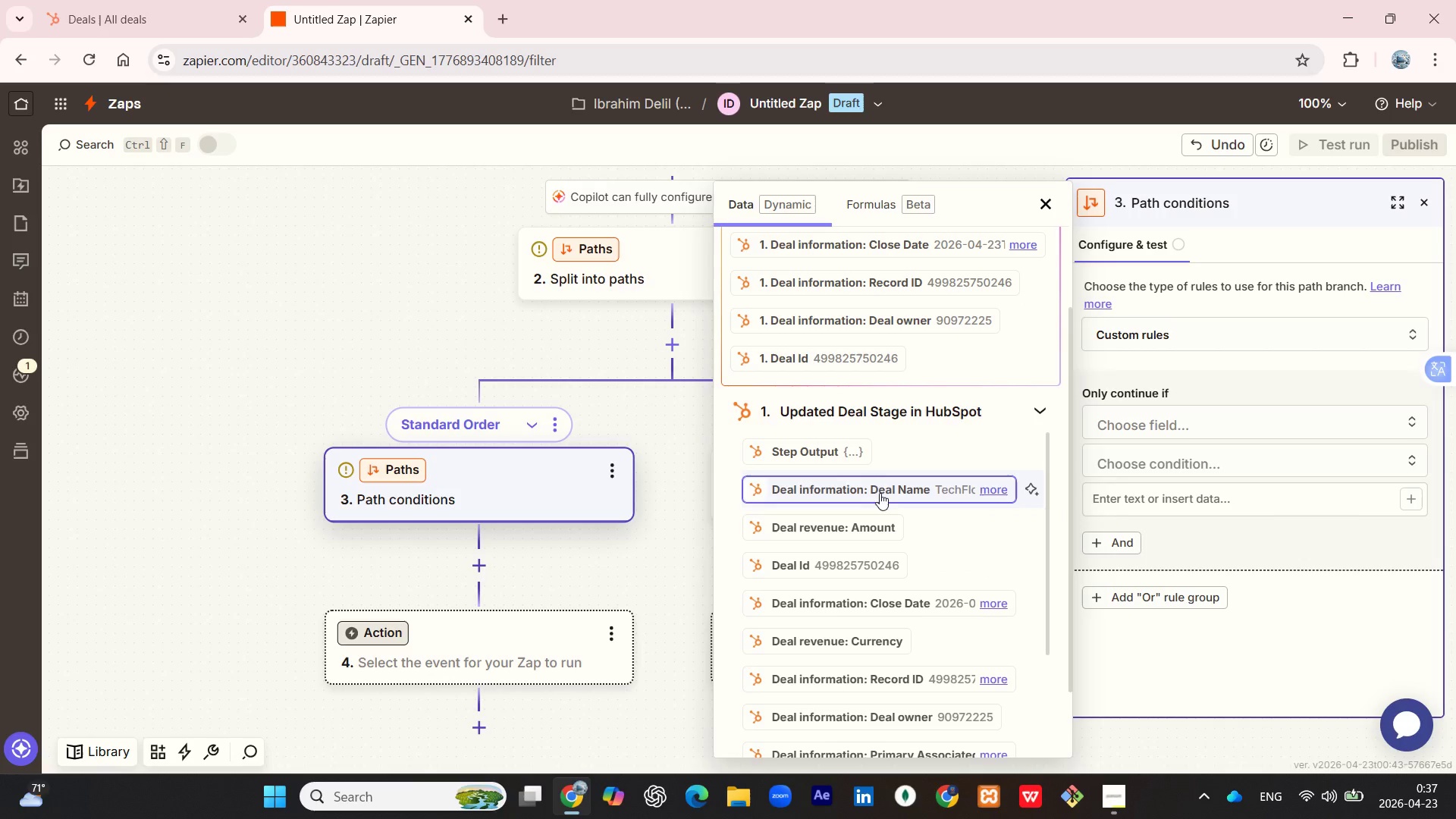 
wait(6.21)
 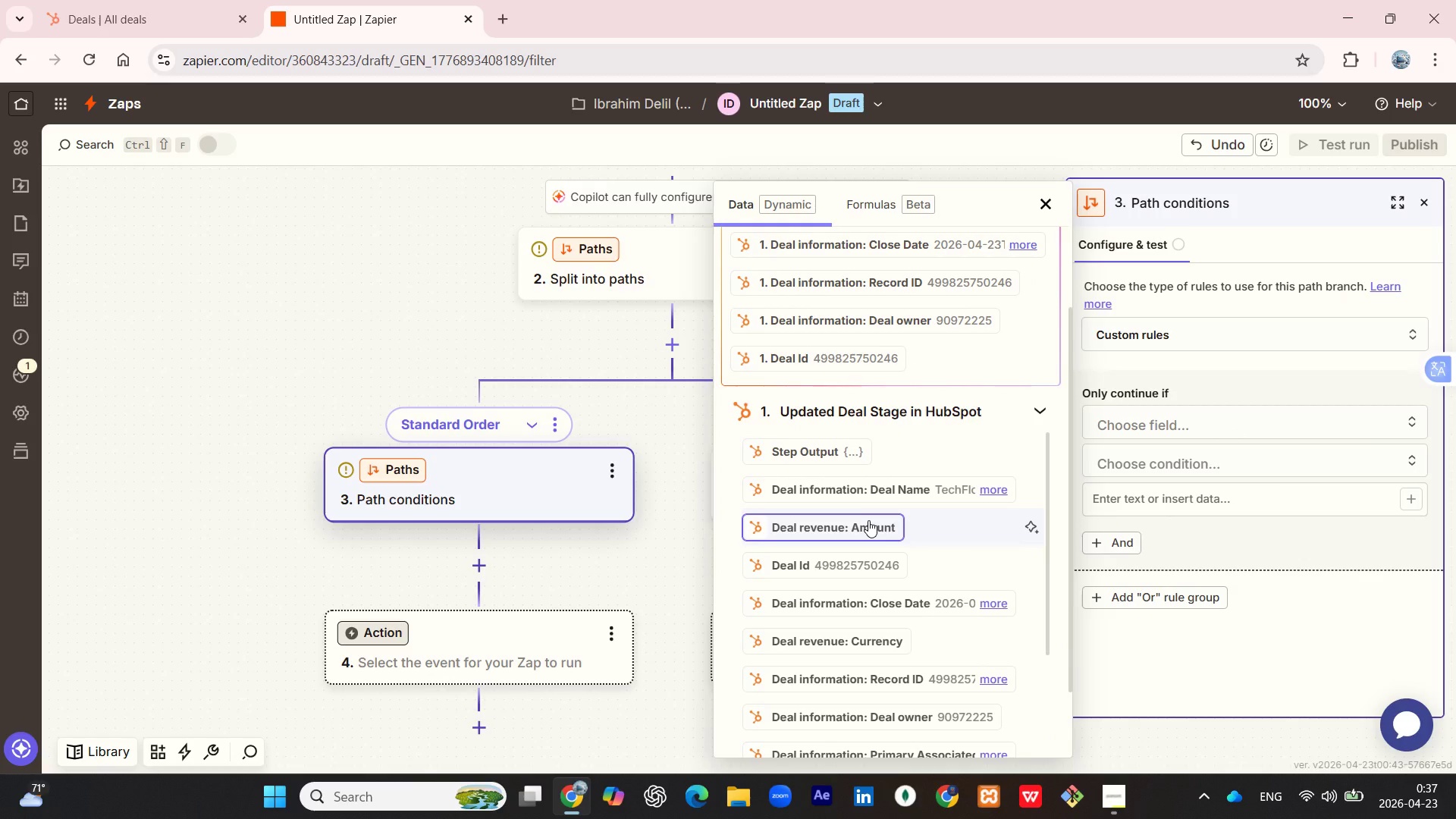 
scroll: coordinate [880, 481], scroll_direction: down, amount: 1.0
 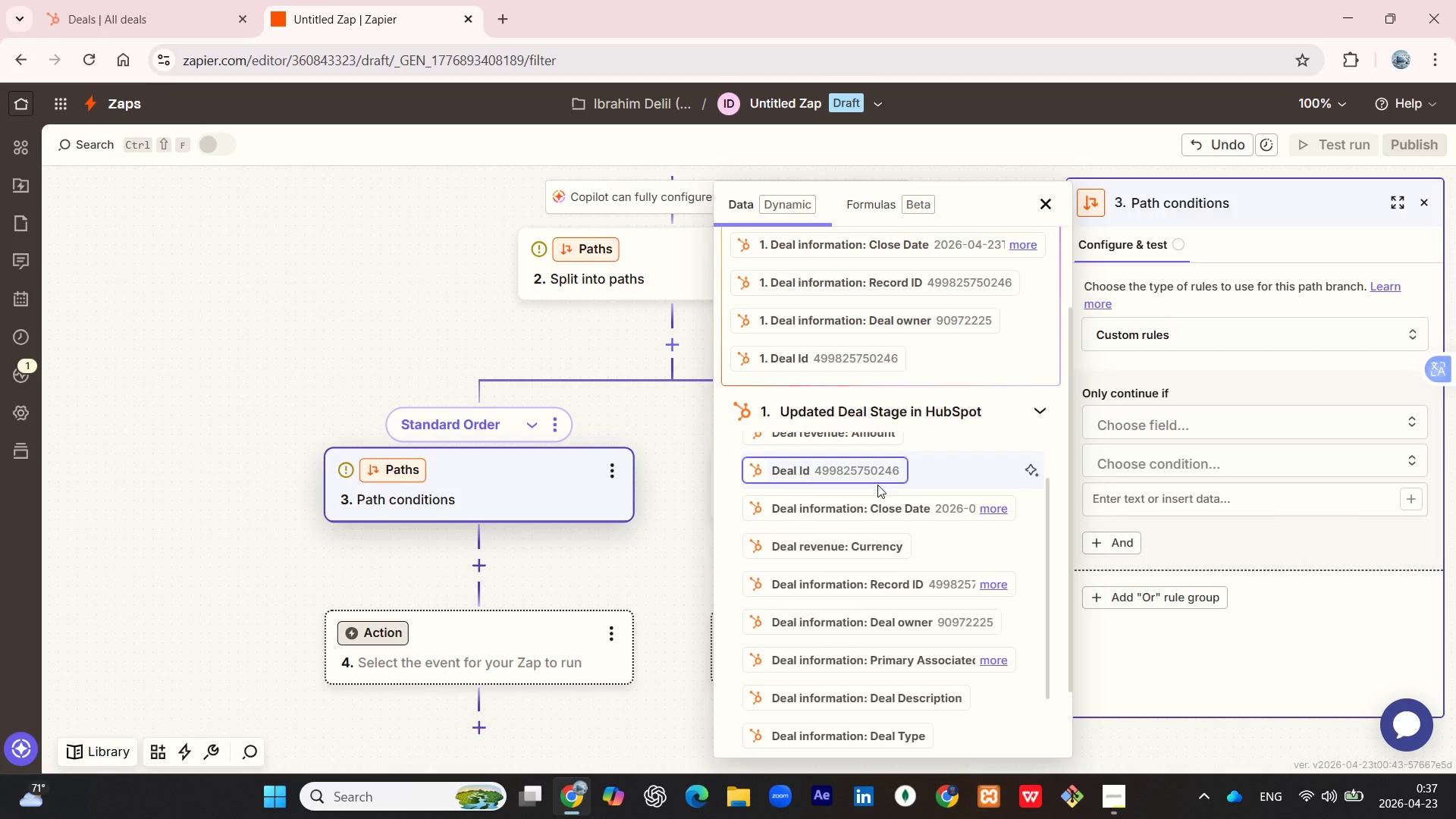 
wait(5.15)
 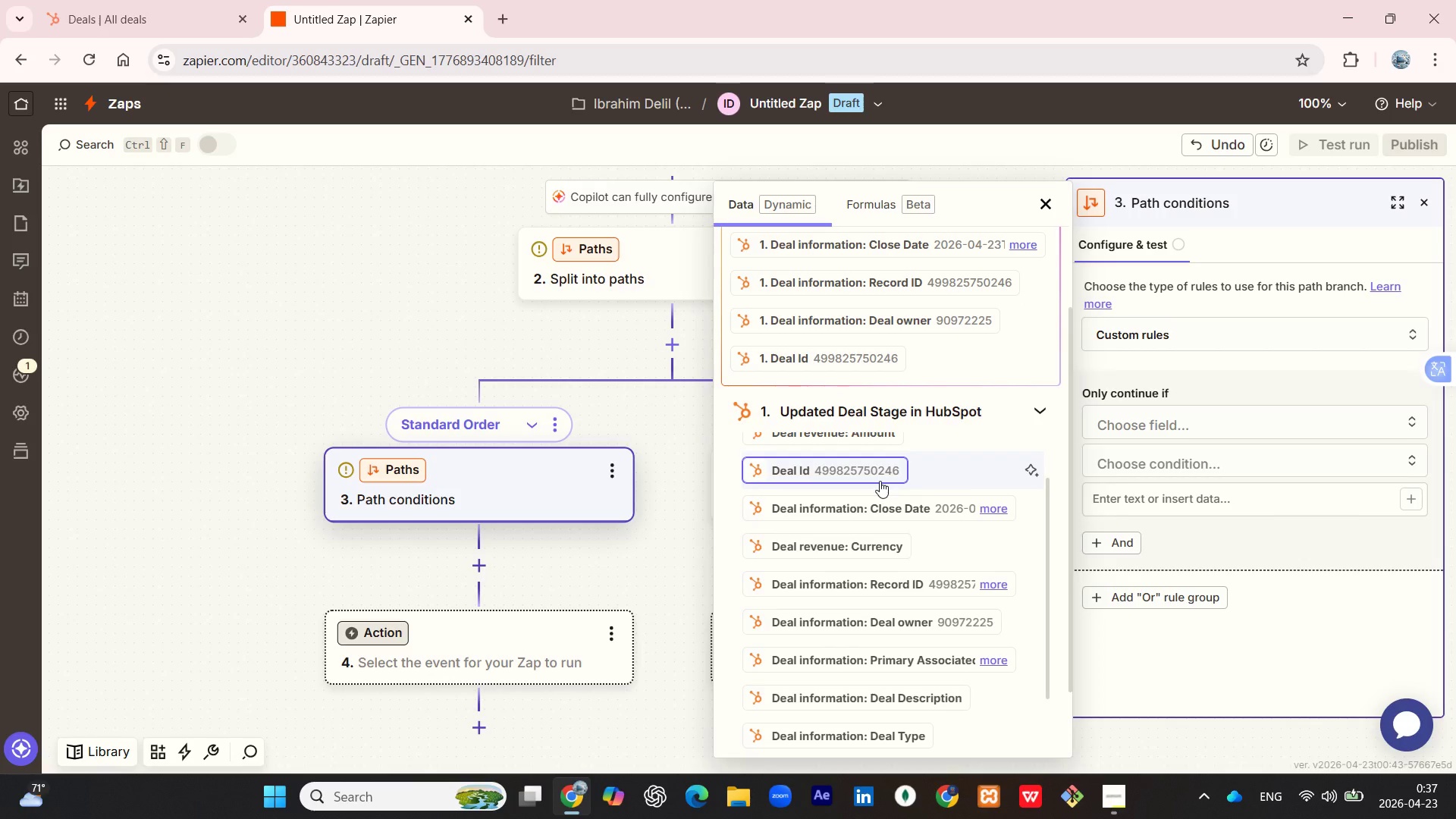 
scroll: coordinate [905, 480], scroll_direction: down, amount: 2.0
 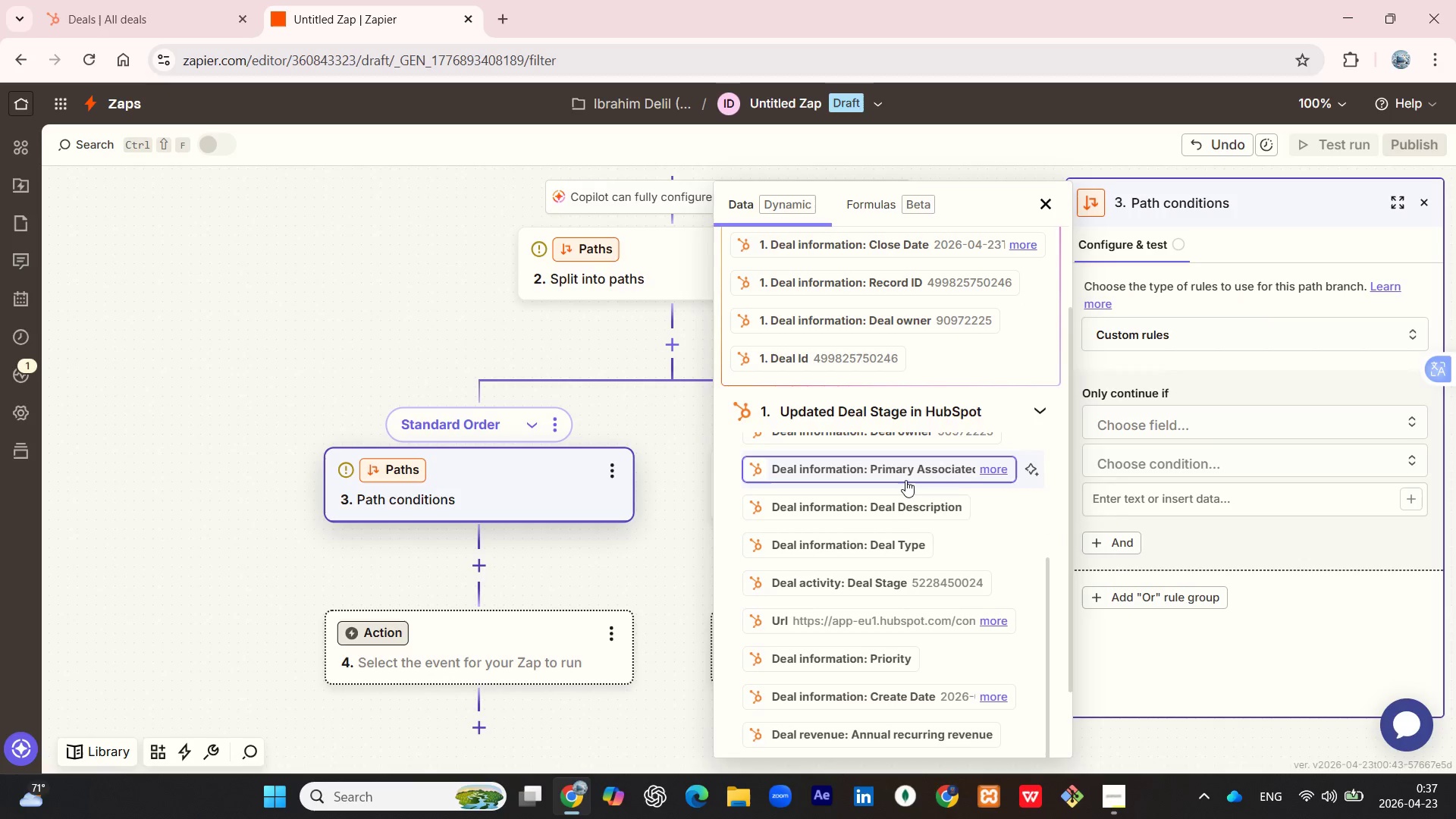 
scroll: coordinate [909, 480], scroll_direction: up, amount: 9.0
 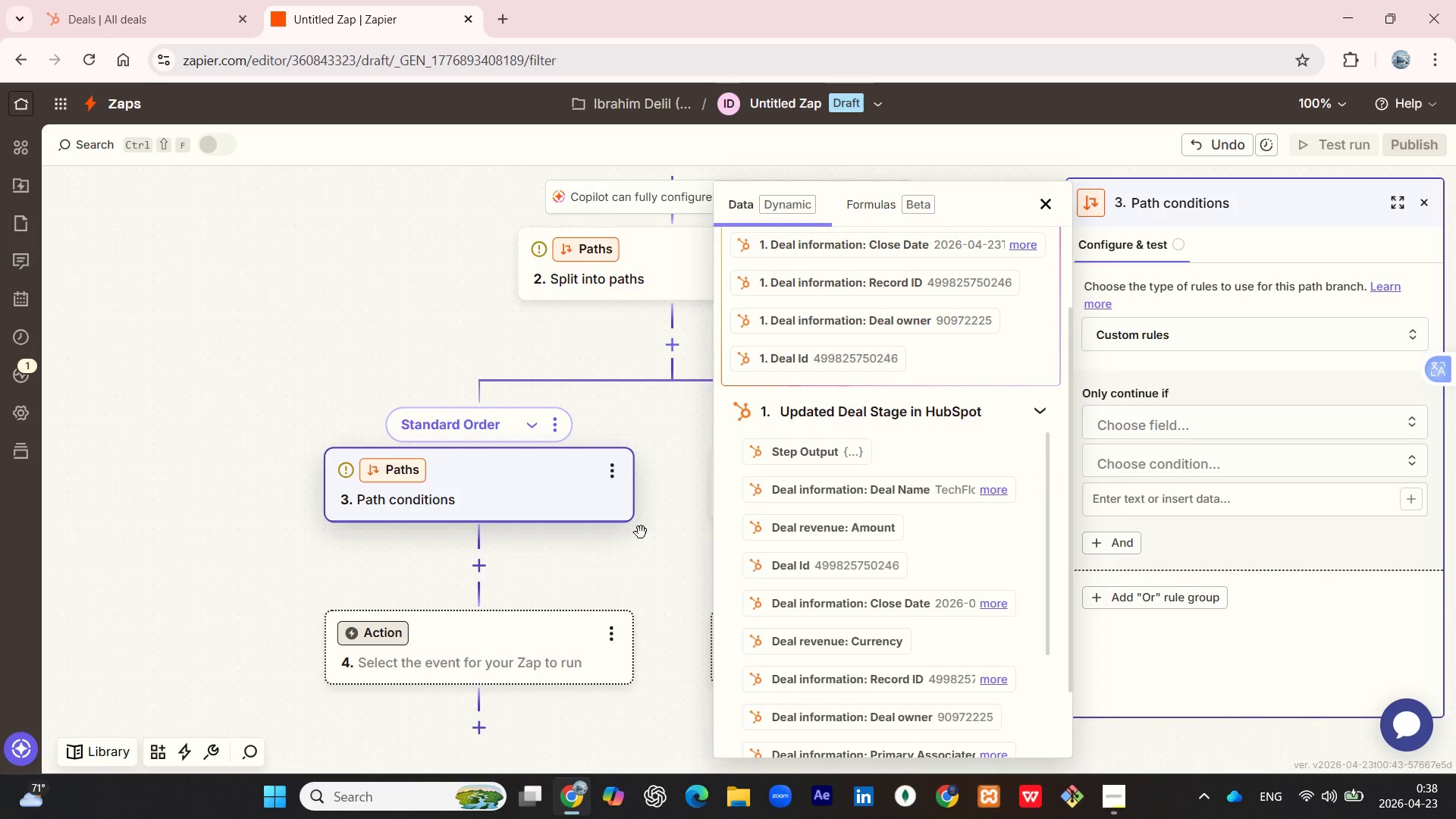 
left_click([618, 474])
 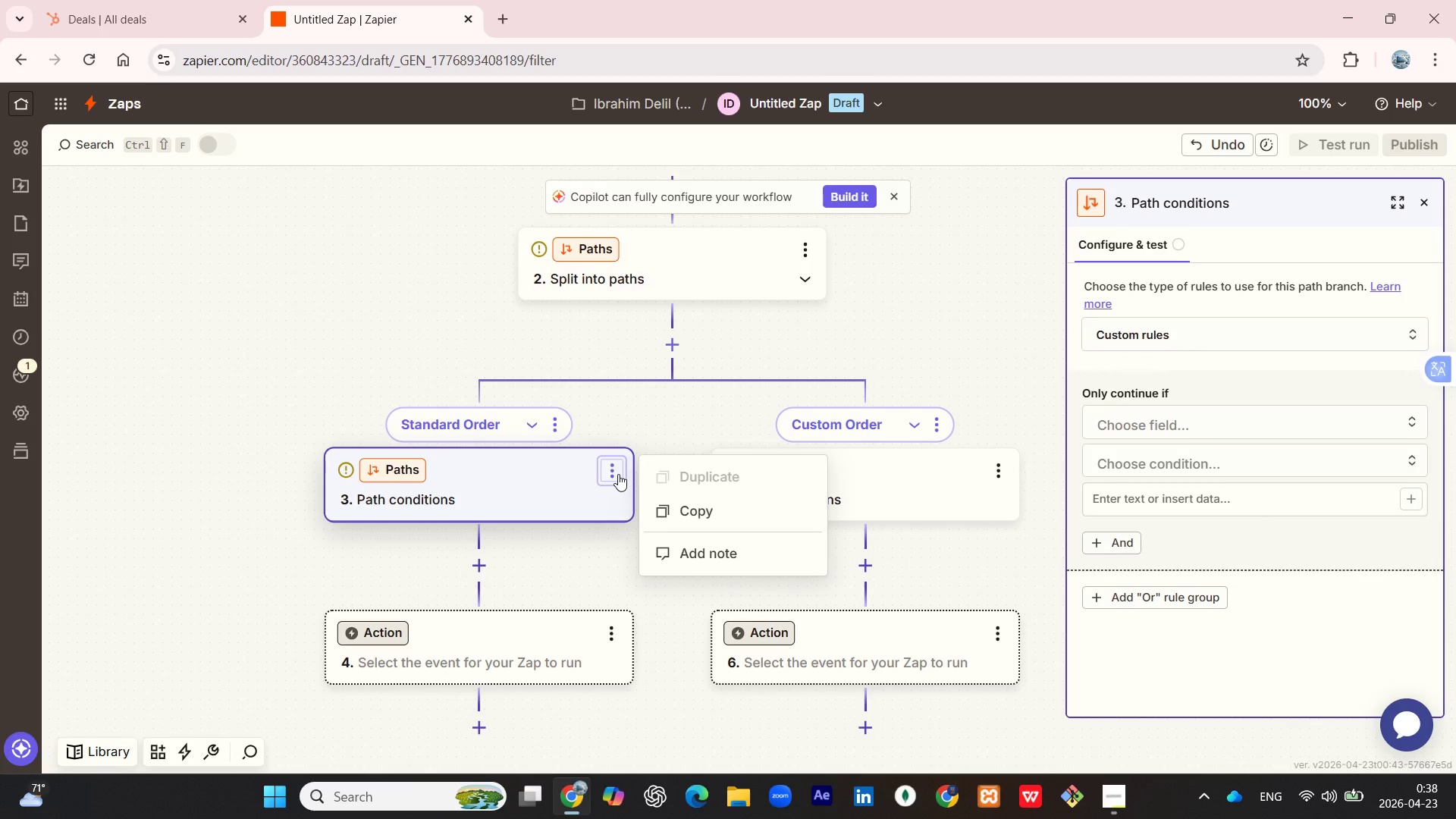 
left_click([618, 474])
 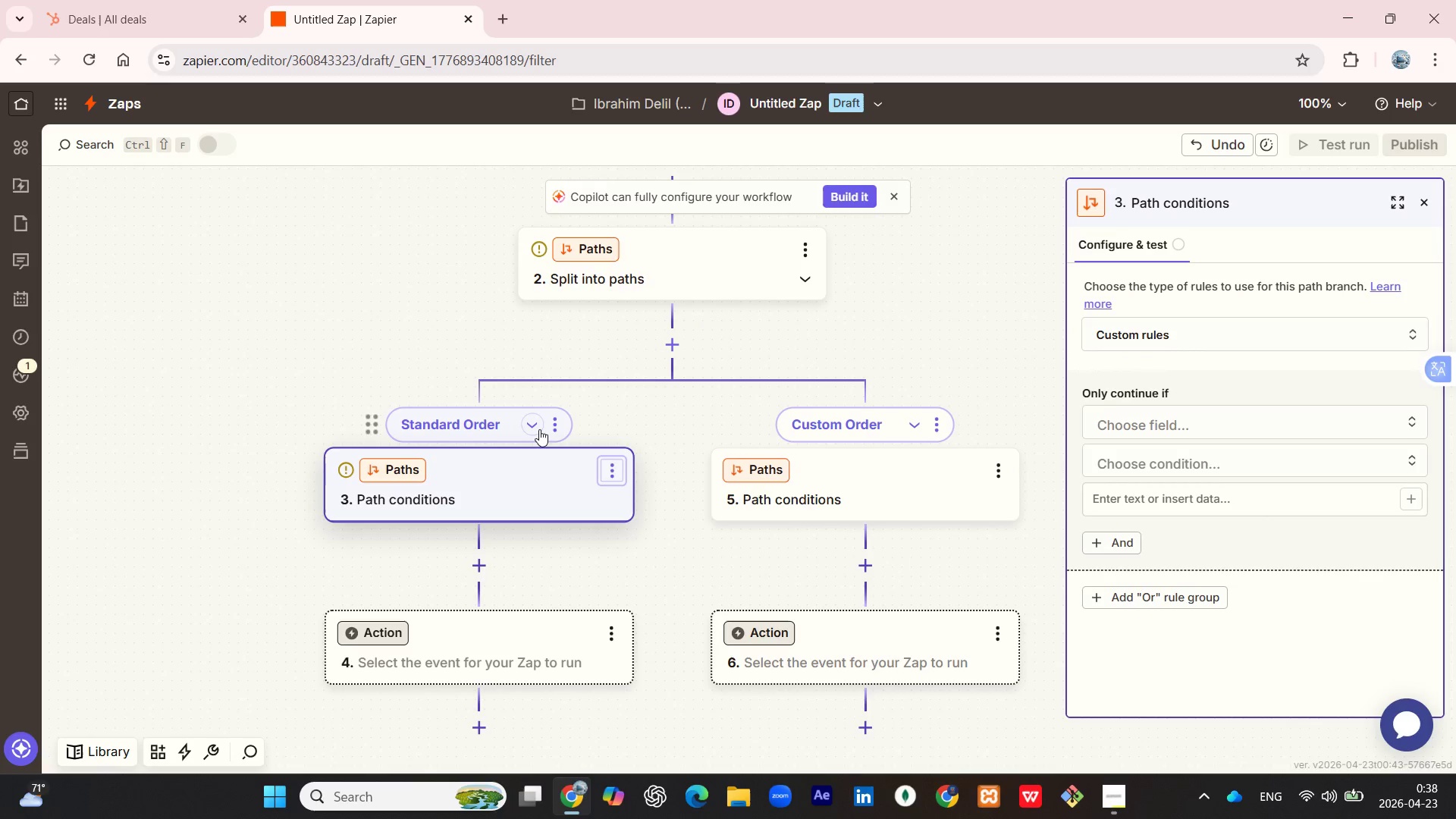 
left_click([539, 429])
 